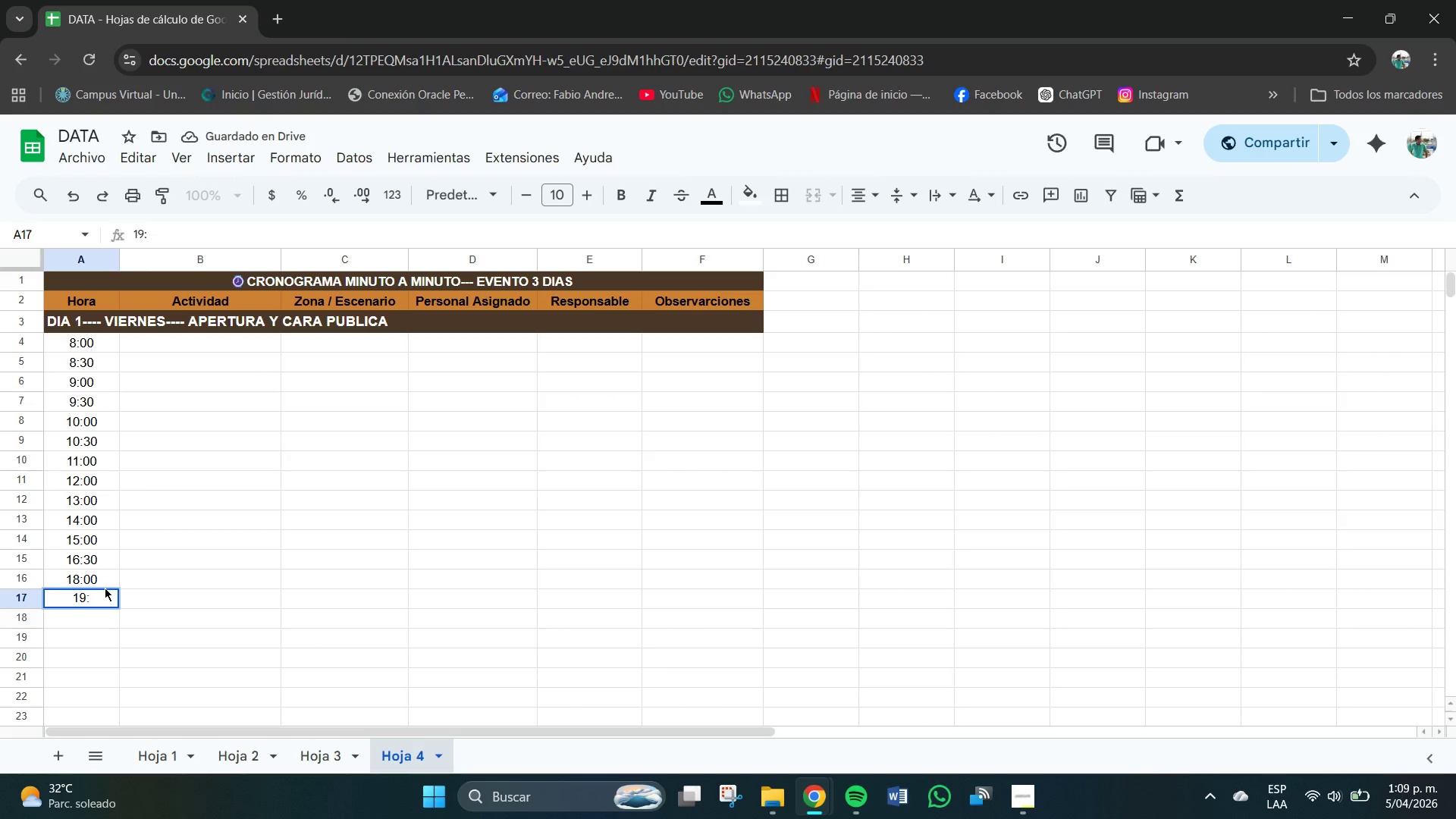 
key(Numpad0)
 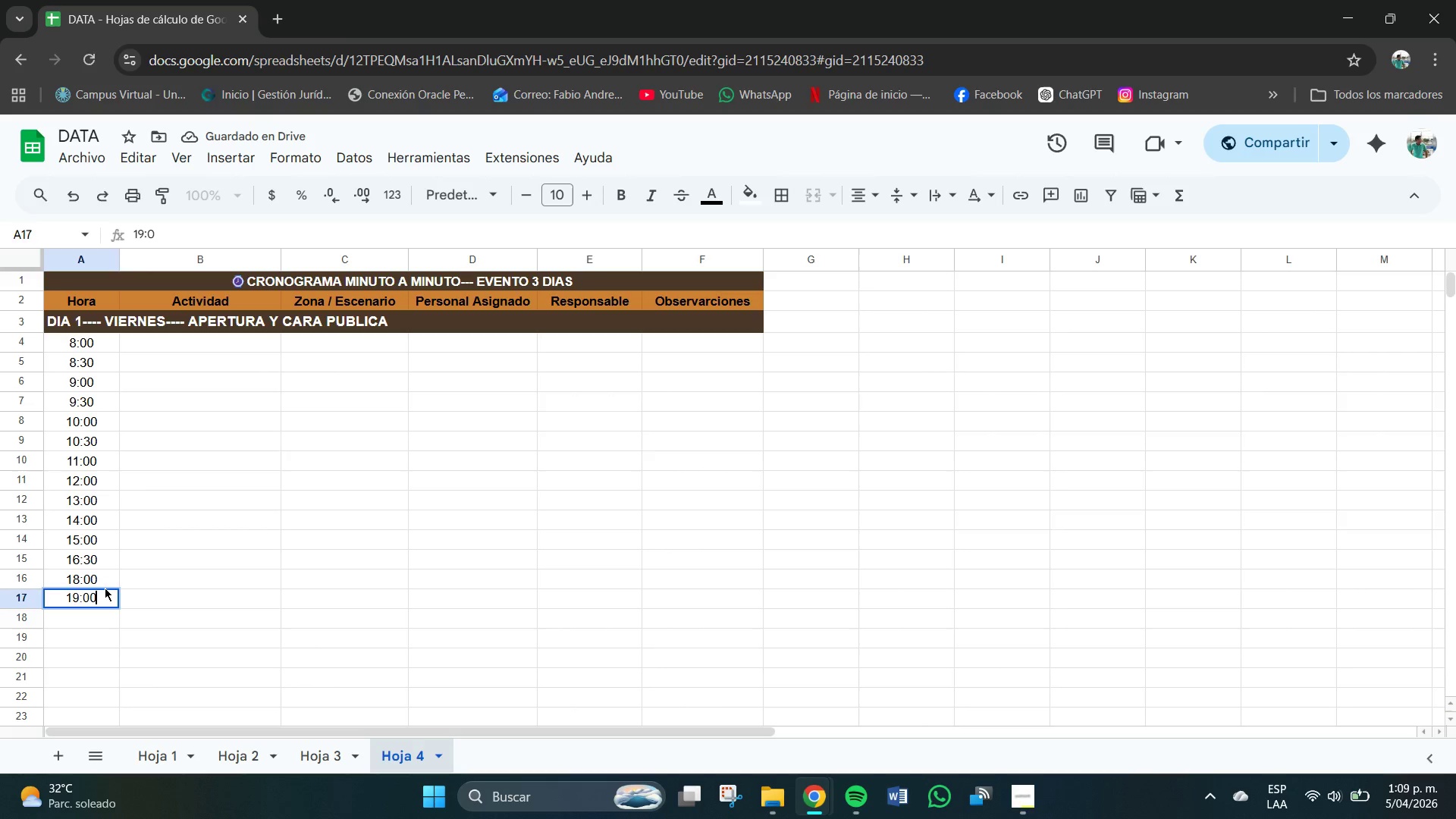 
key(Numpad0)
 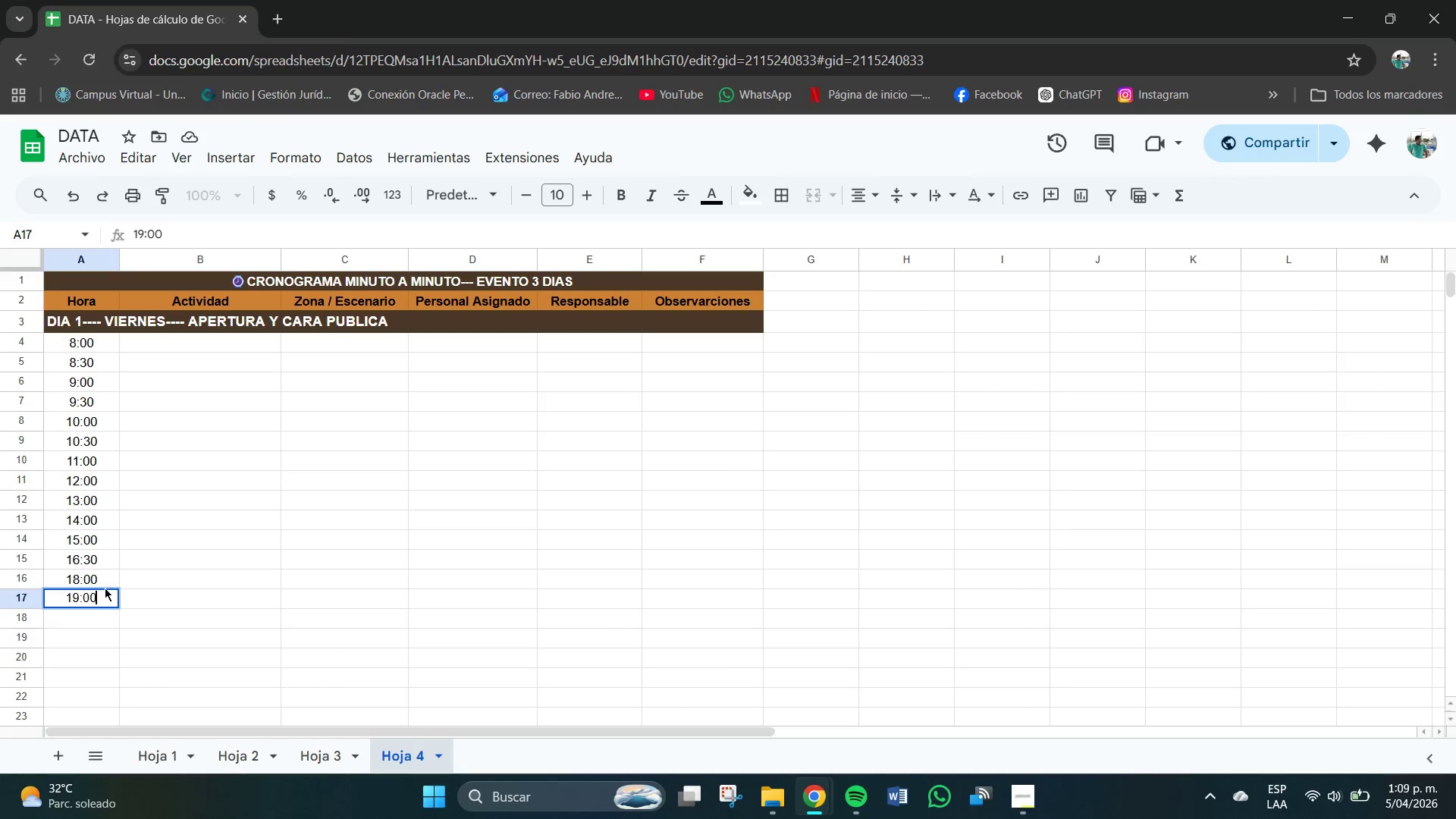 
key(Enter)
 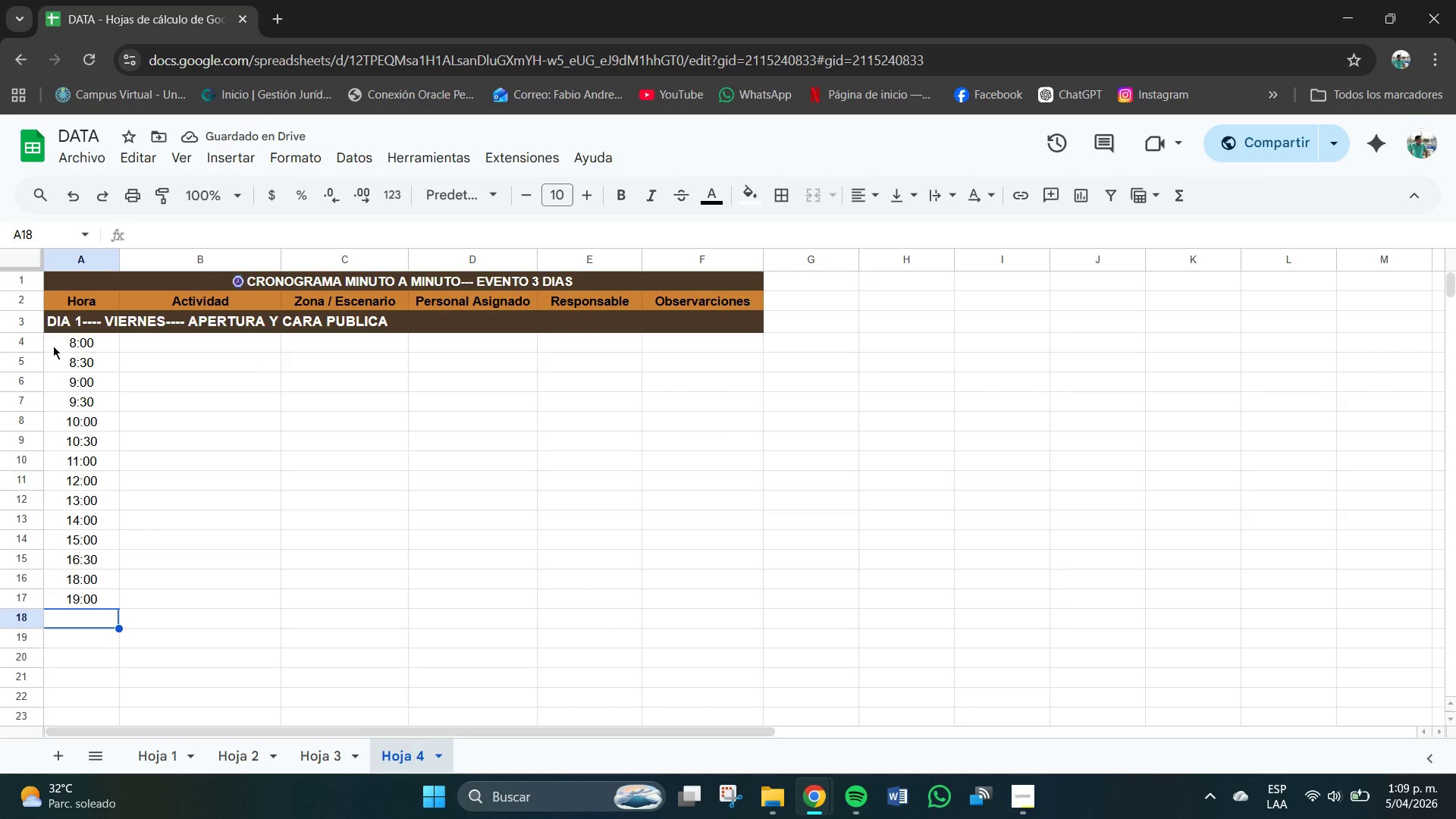 
left_click_drag(start_coordinate=[65, 337], to_coordinate=[93, 595])
 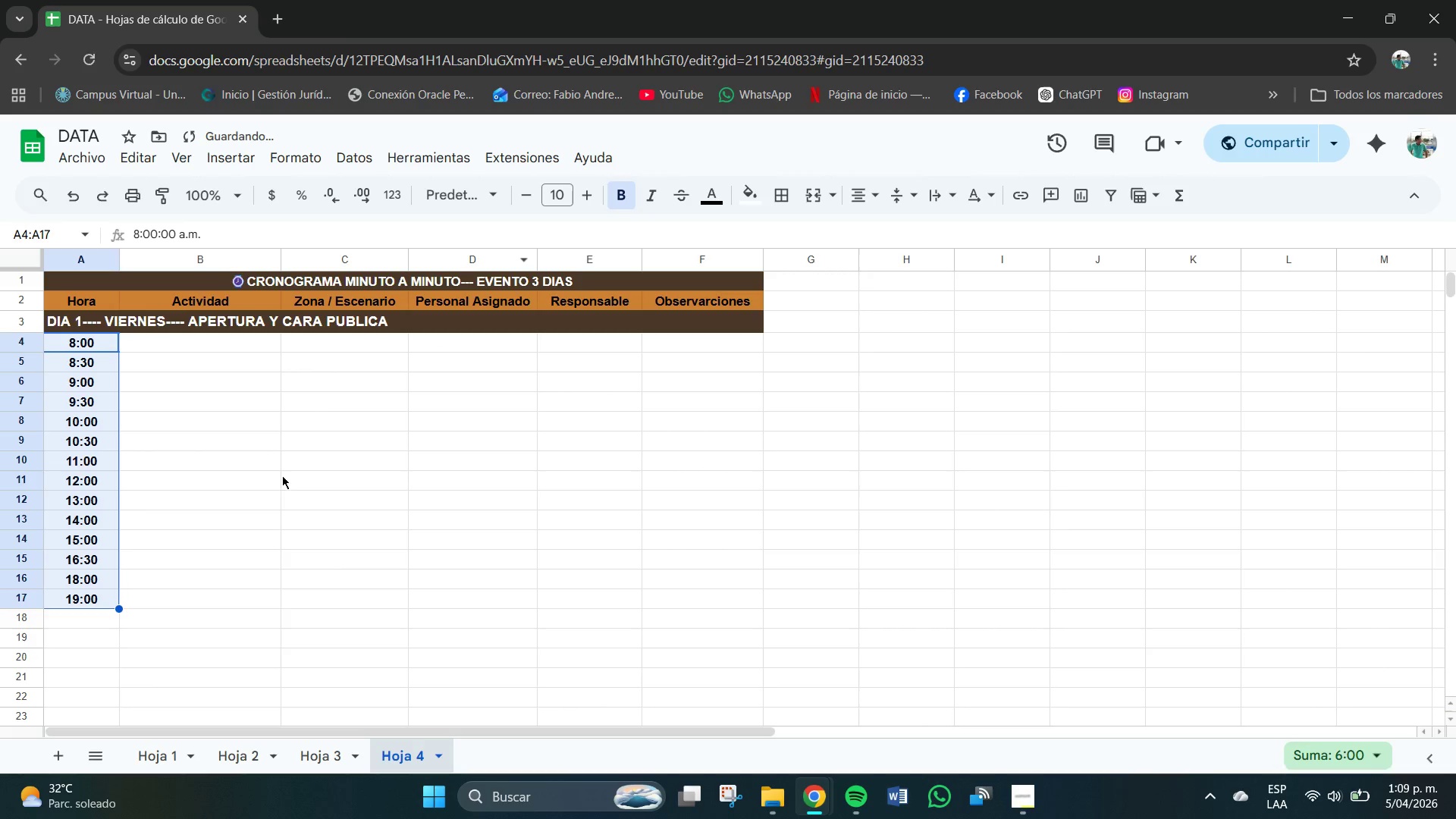 
left_click([89, 622])
 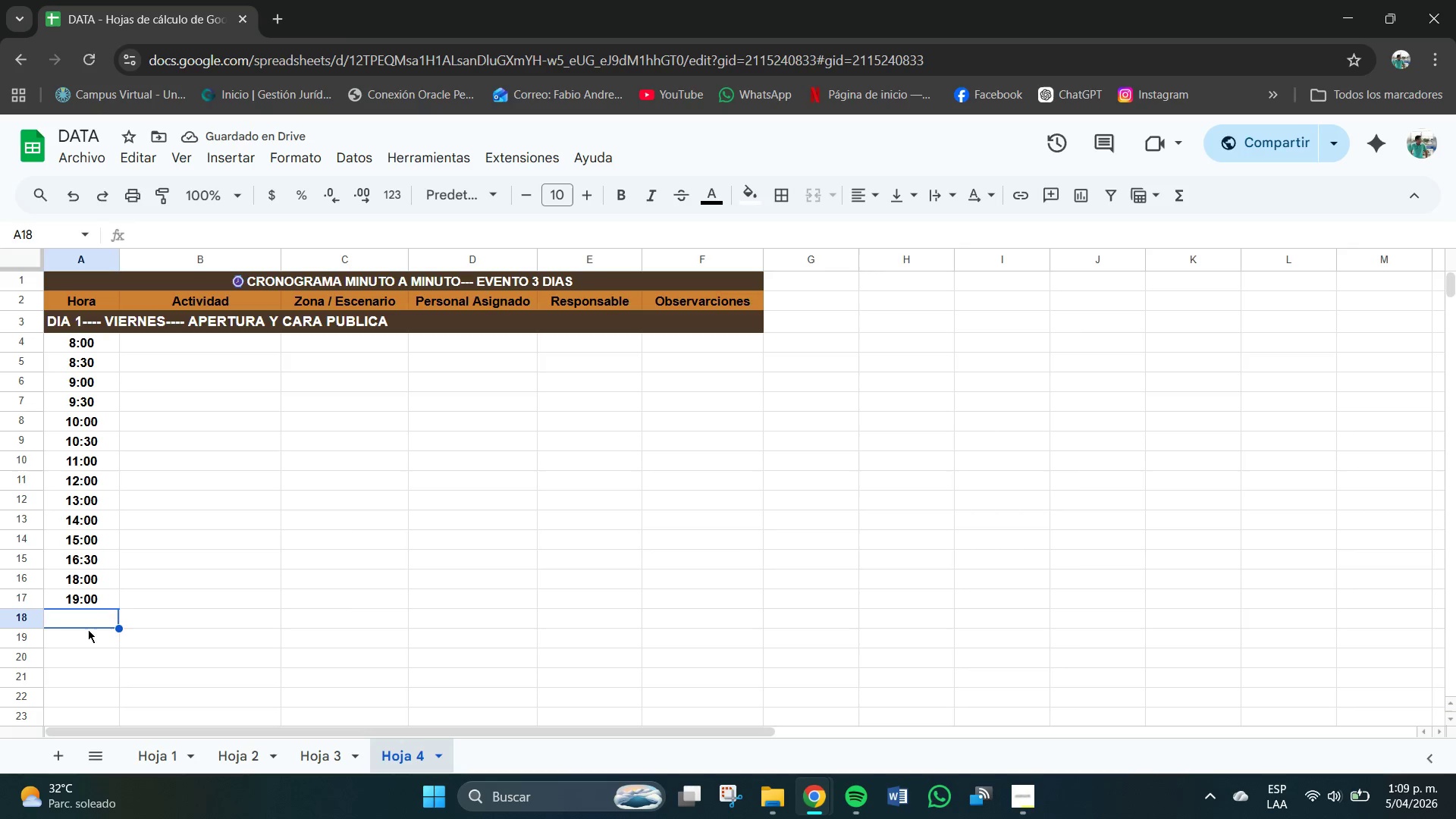 
left_click_drag(start_coordinate=[99, 621], to_coordinate=[743, 626])
 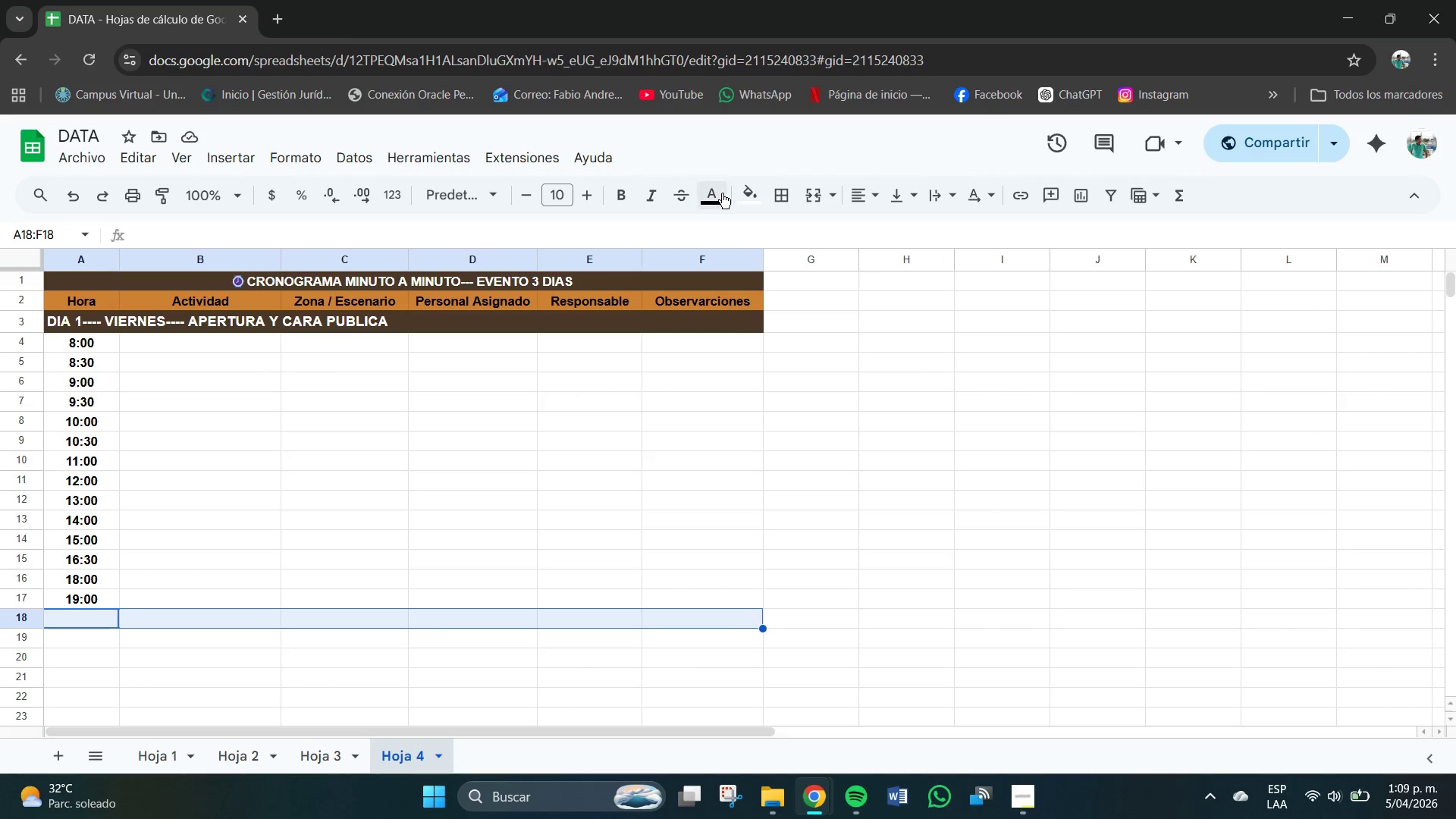 
left_click([740, 201])
 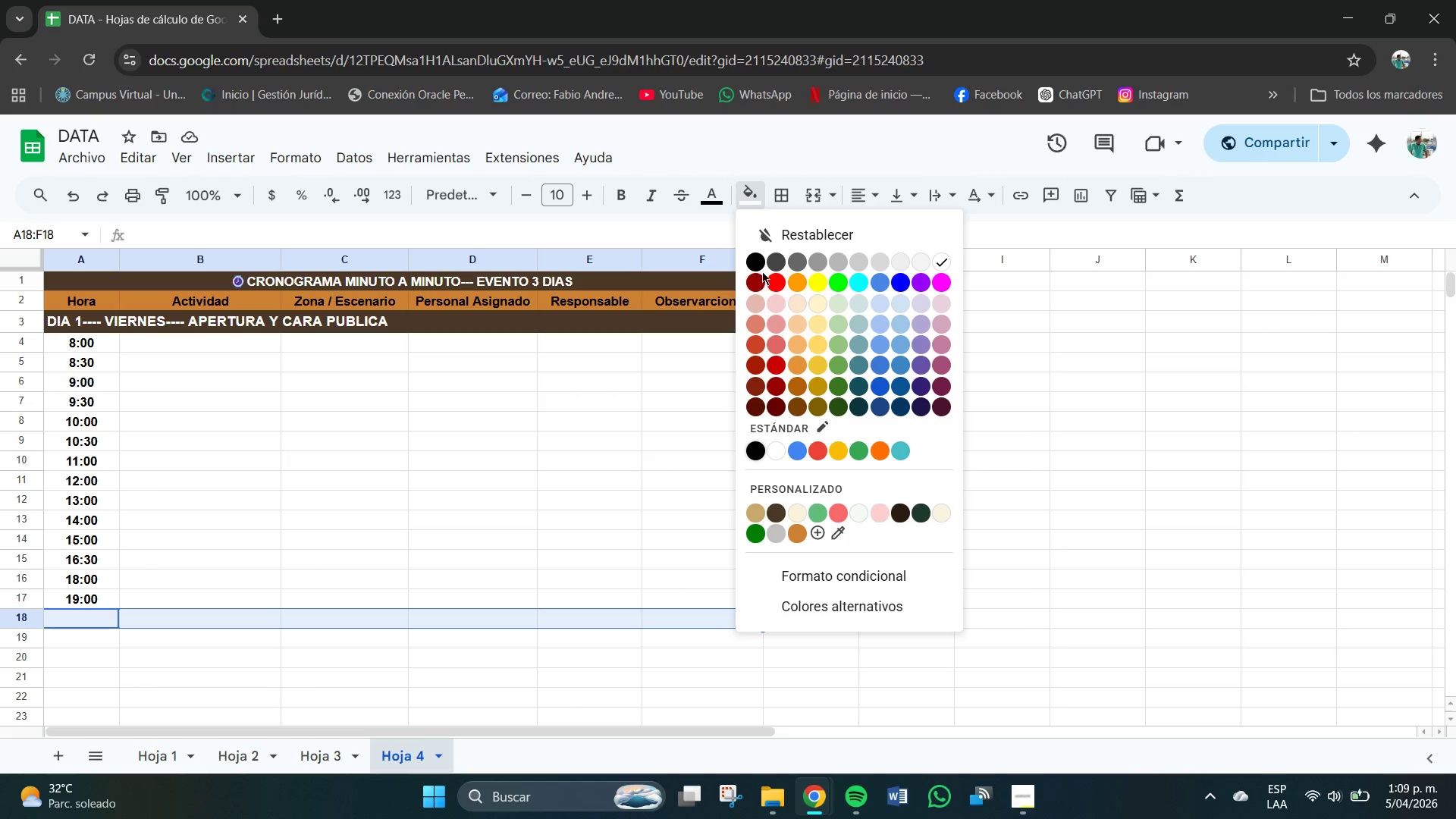 
left_click([755, 262])
 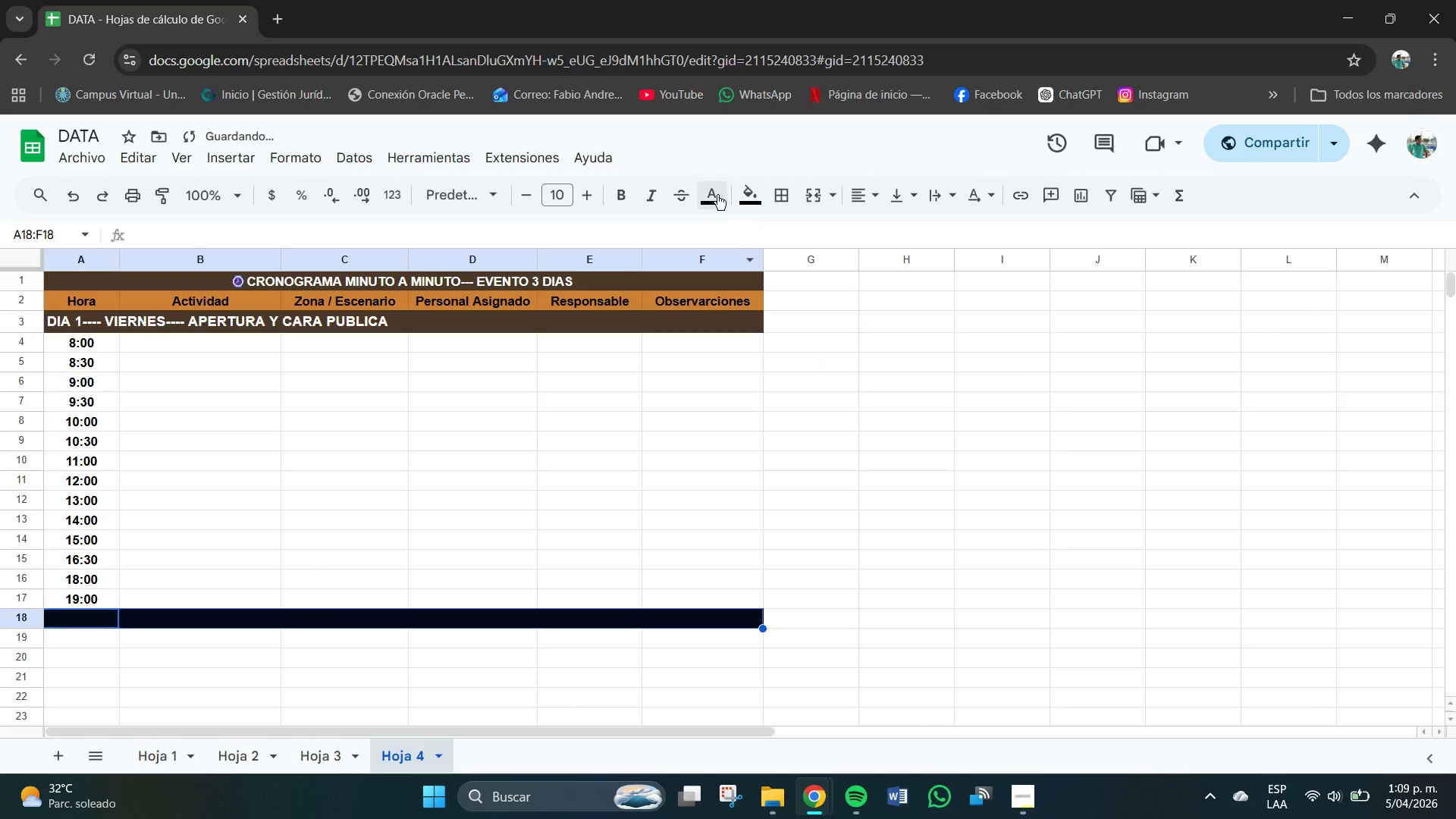 
left_click([714, 194])
 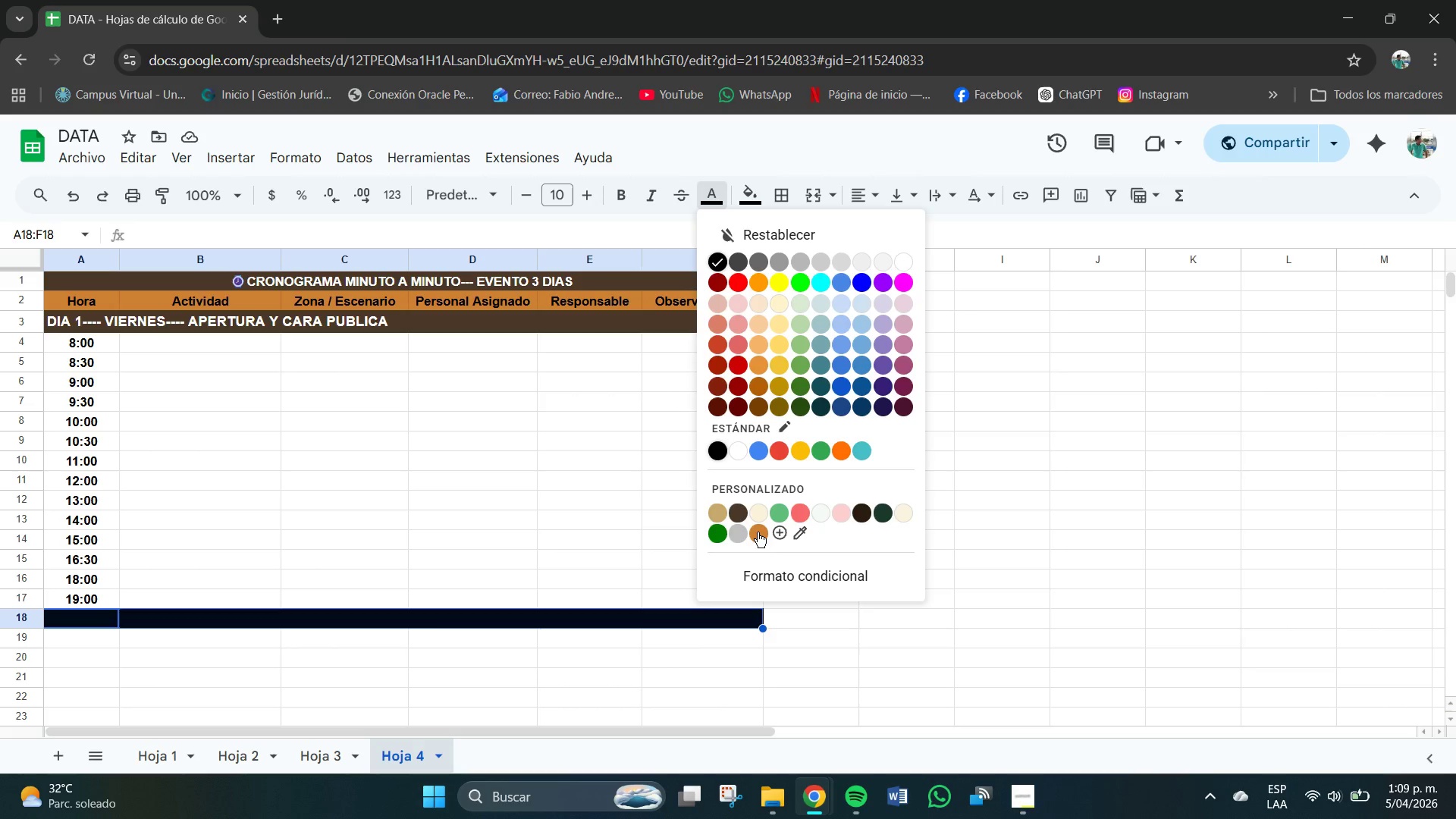 
wait(6.84)
 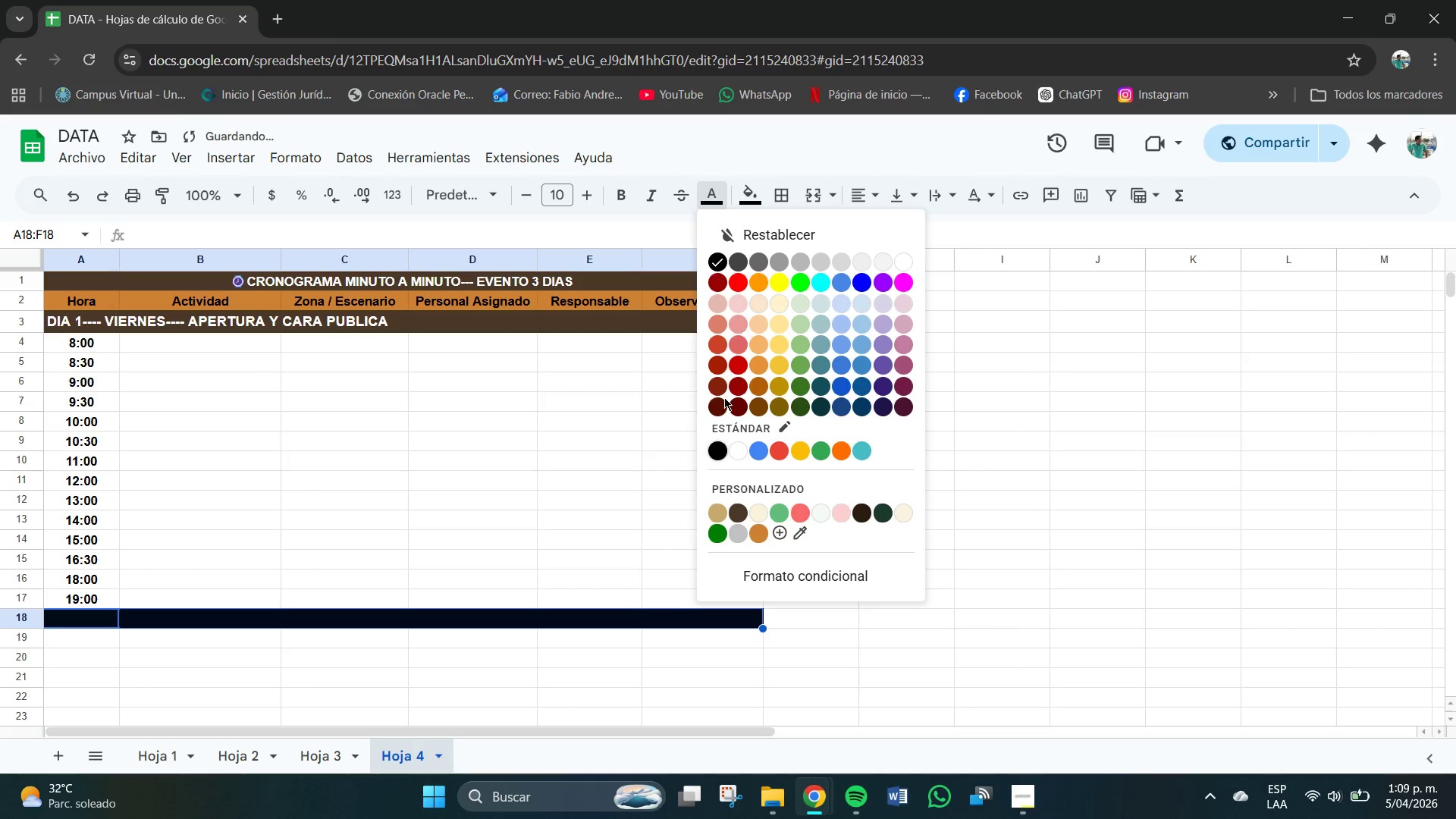 
left_click([741, 513])
 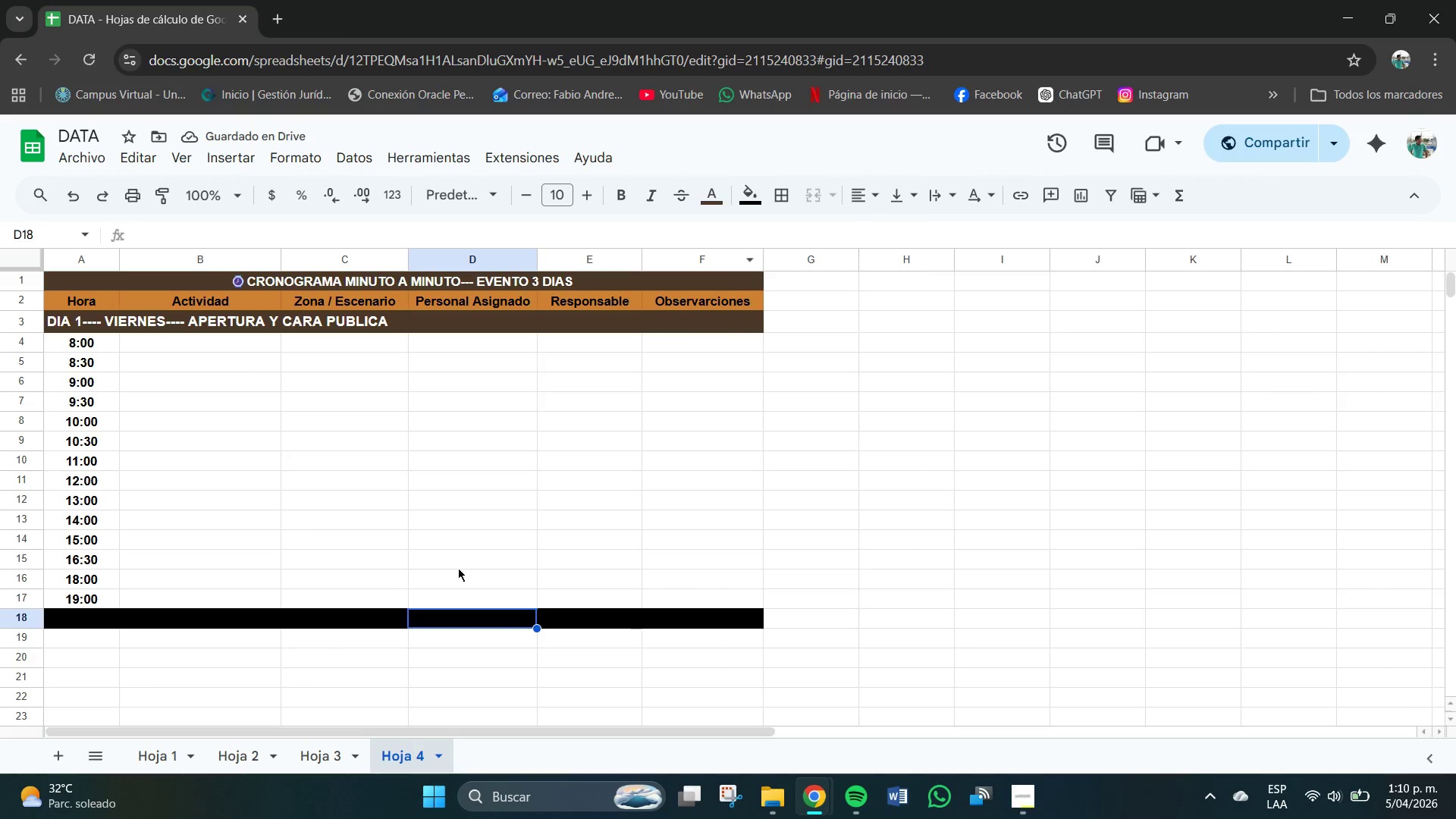 
left_click([99, 620])
 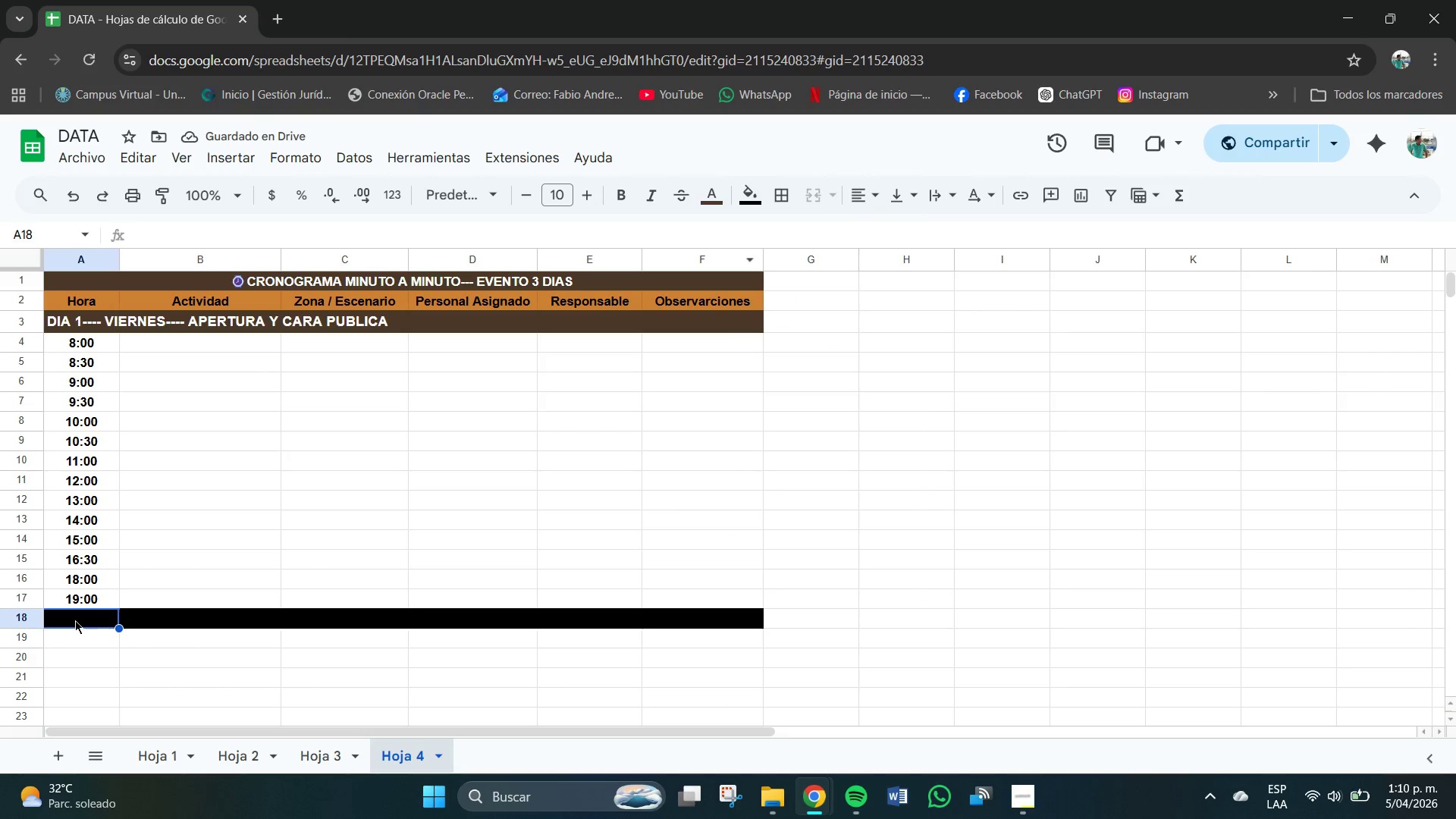 
left_click_drag(start_coordinate=[75, 620], to_coordinate=[767, 628])
 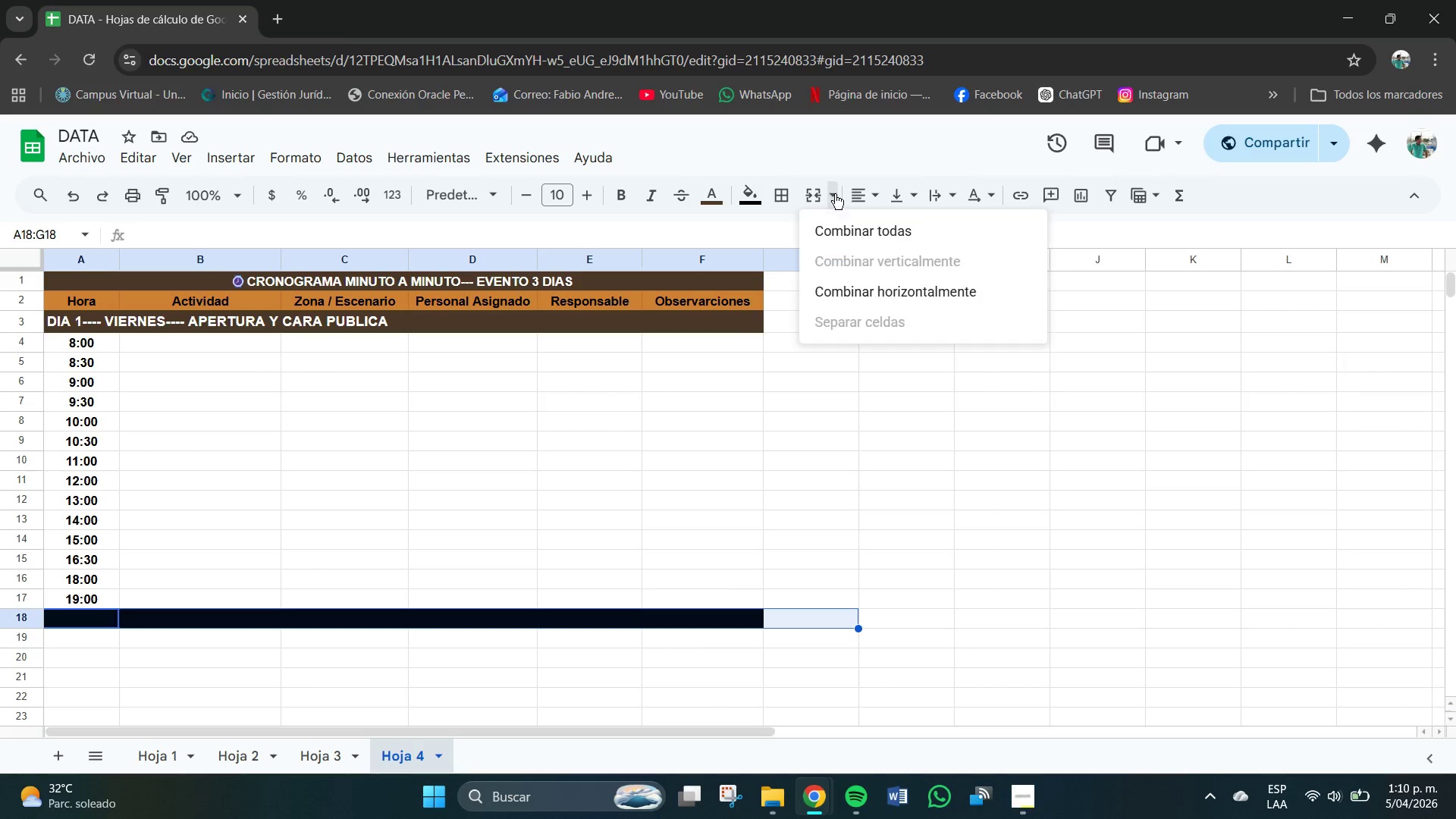 
left_click([839, 225])
 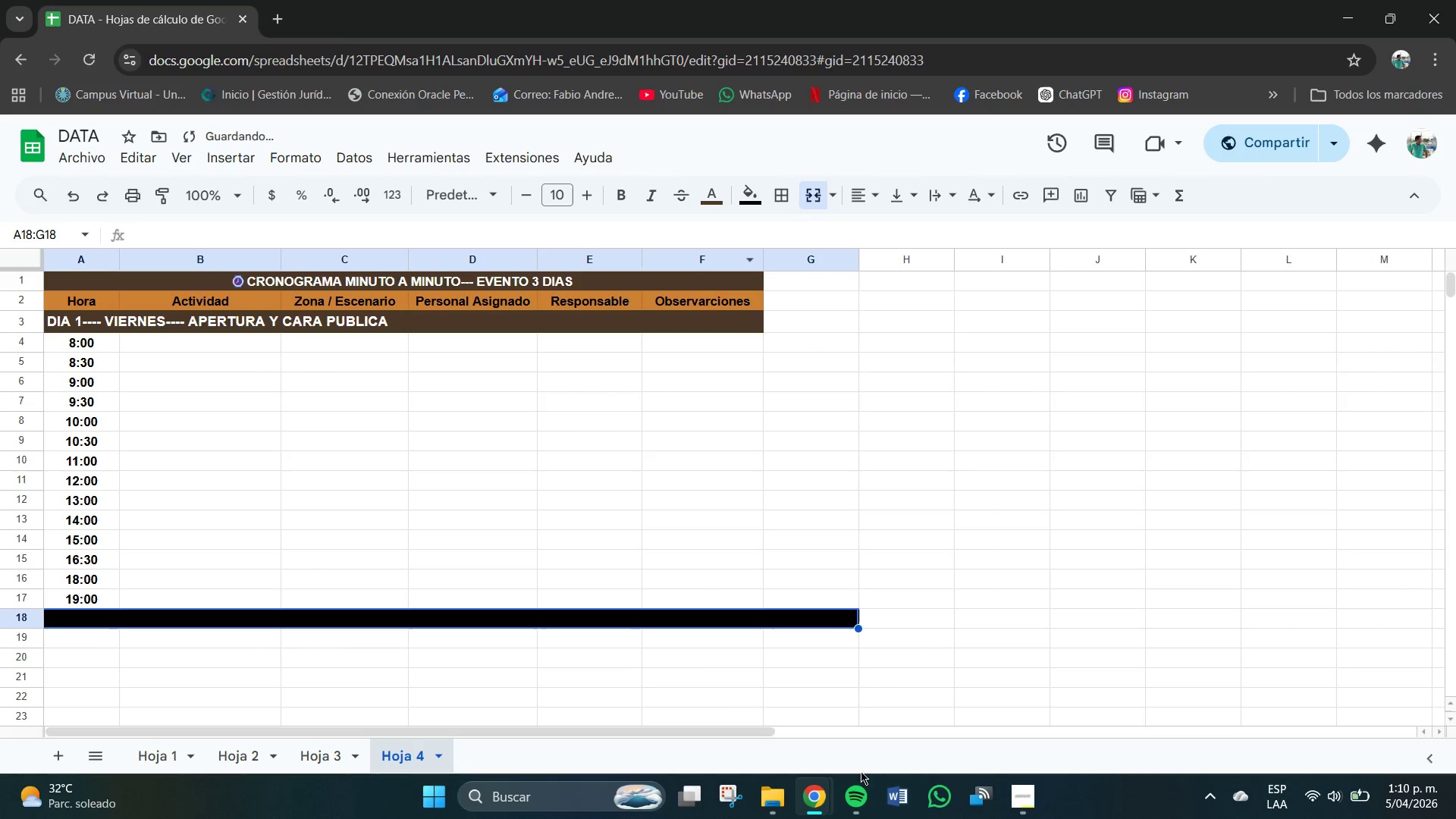 
left_click([811, 618])
 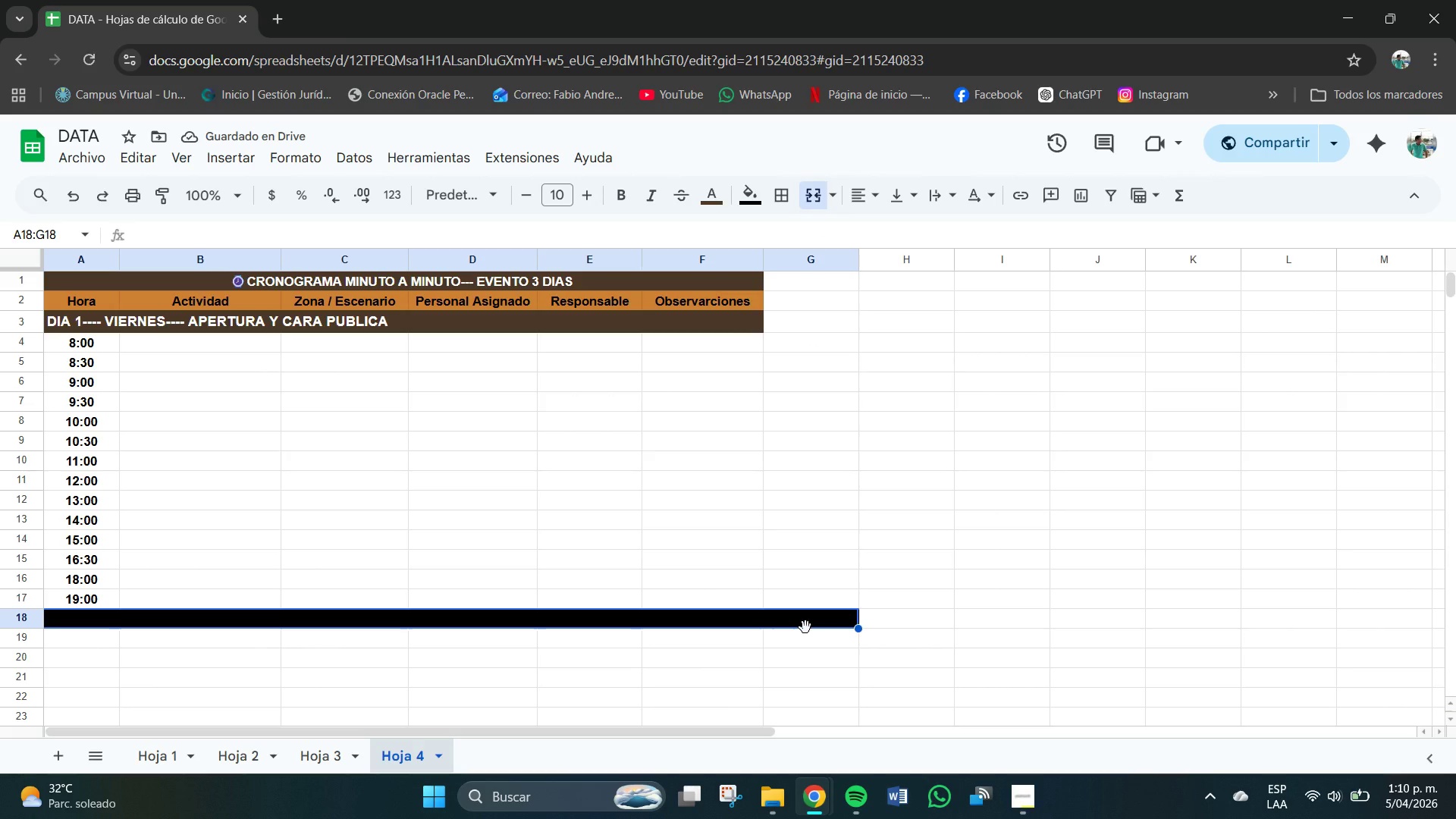 
key(Delete)
 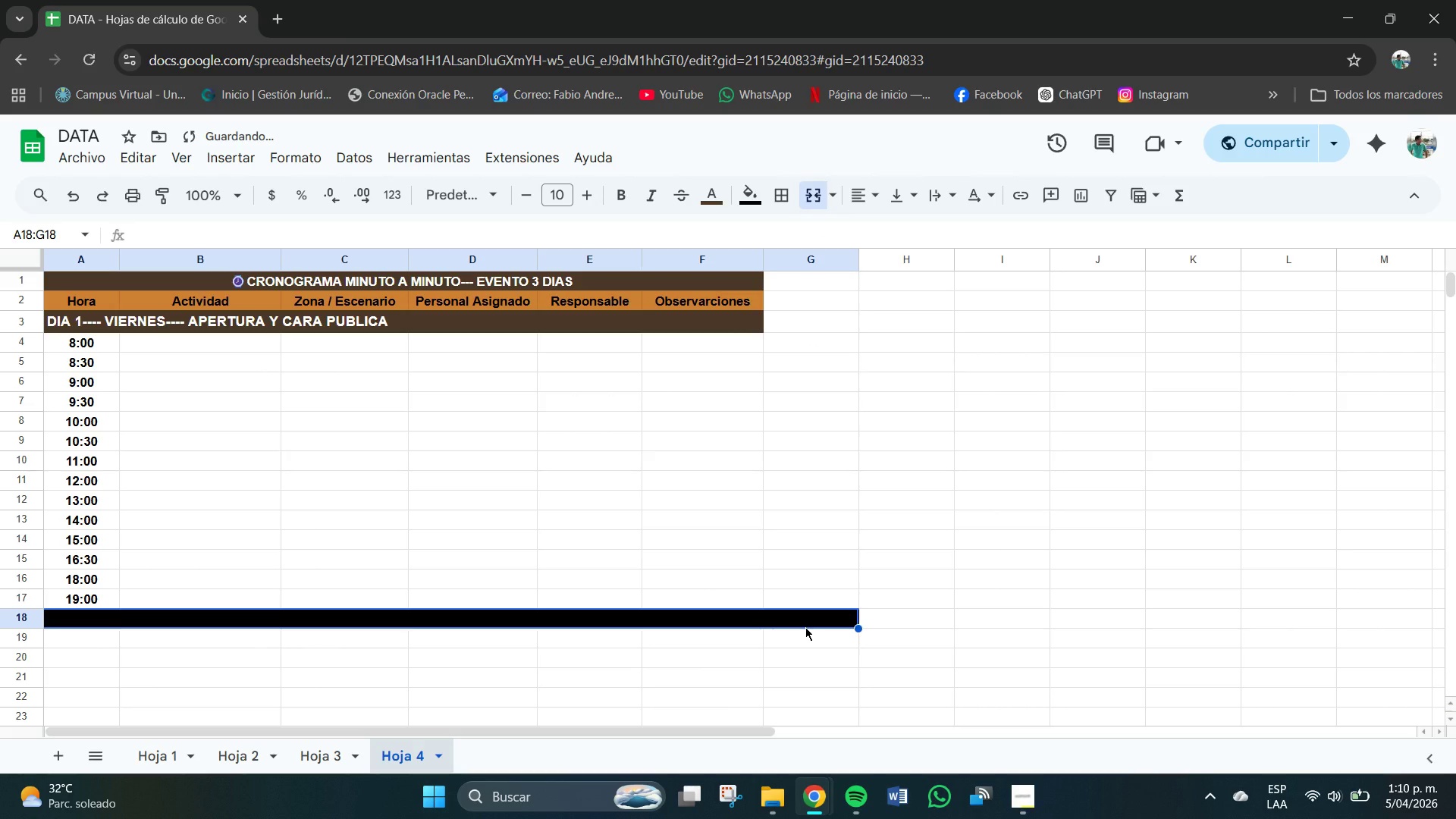 
key(Control+Z)
 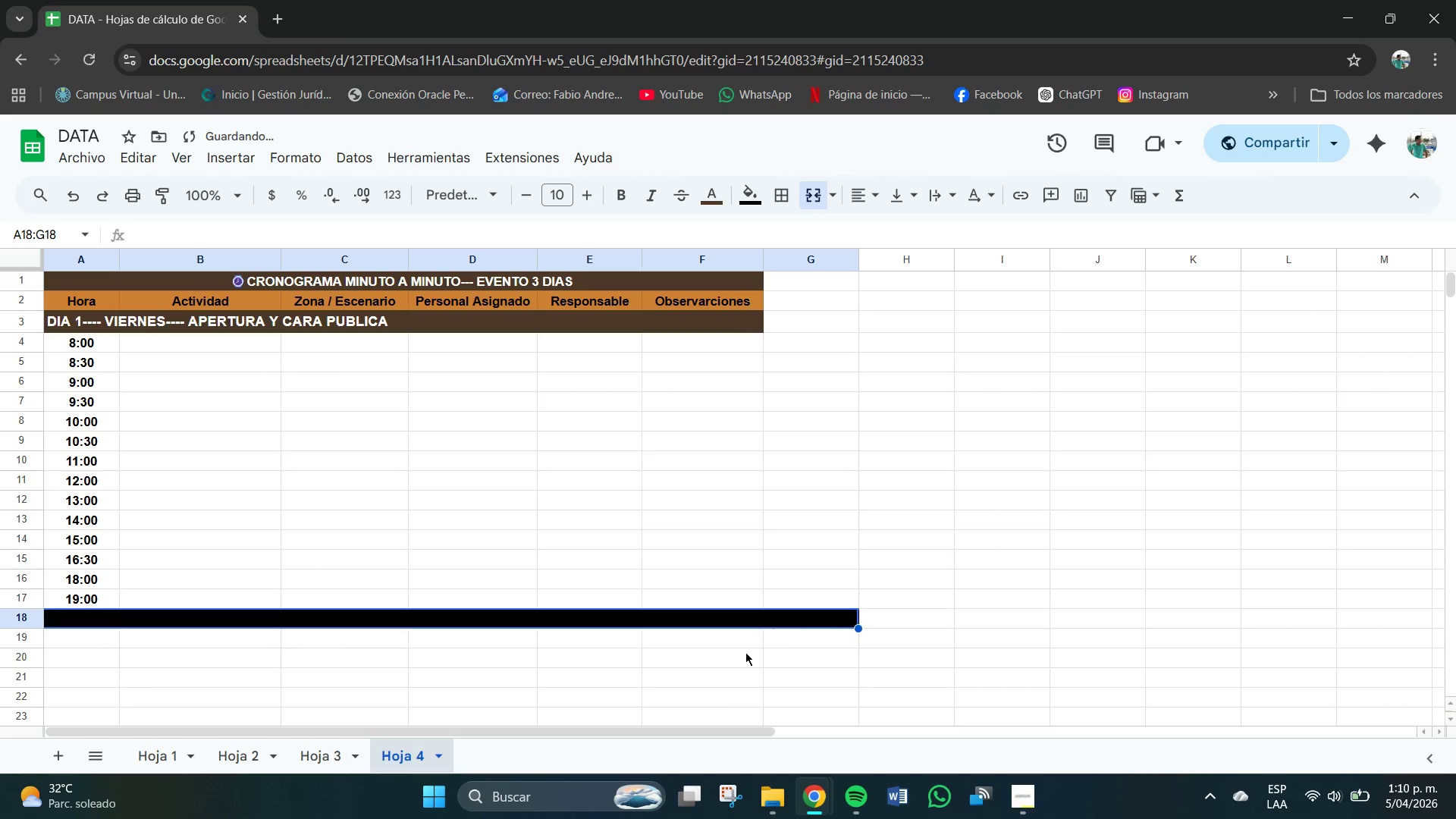 
left_click([743, 653])
 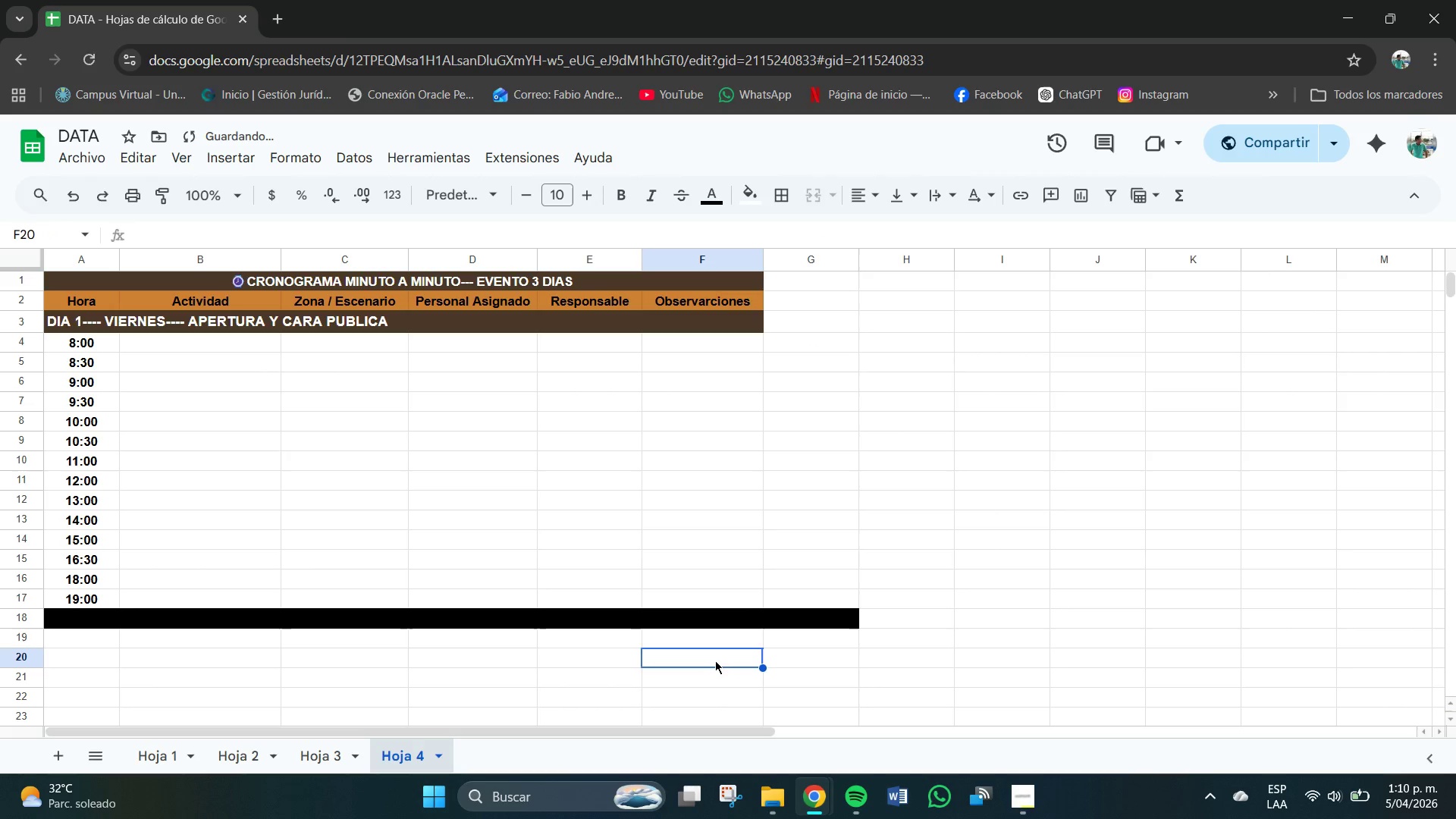 
key(Control+Z)
 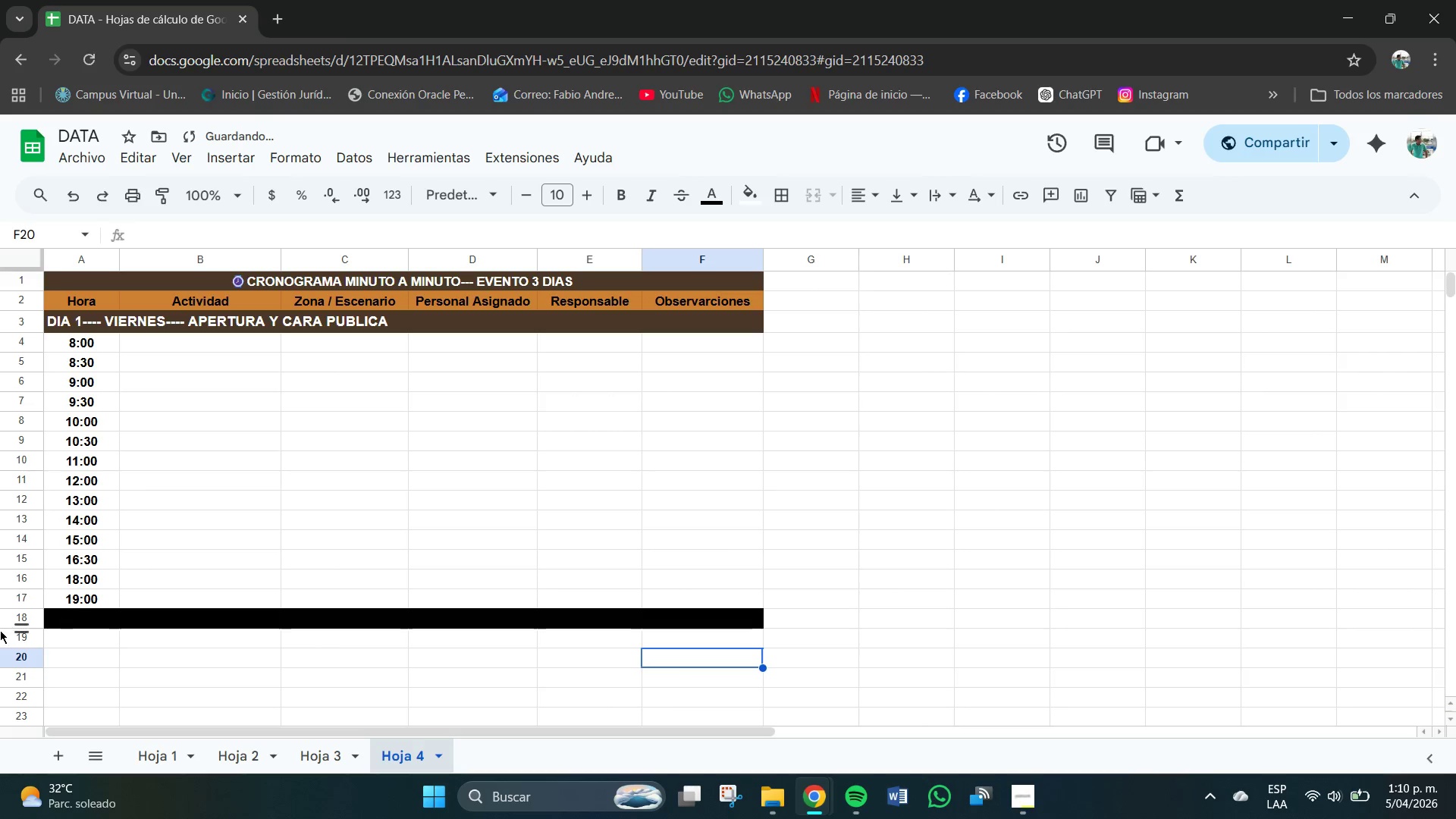 
left_click_drag(start_coordinate=[59, 611], to_coordinate=[733, 621])
 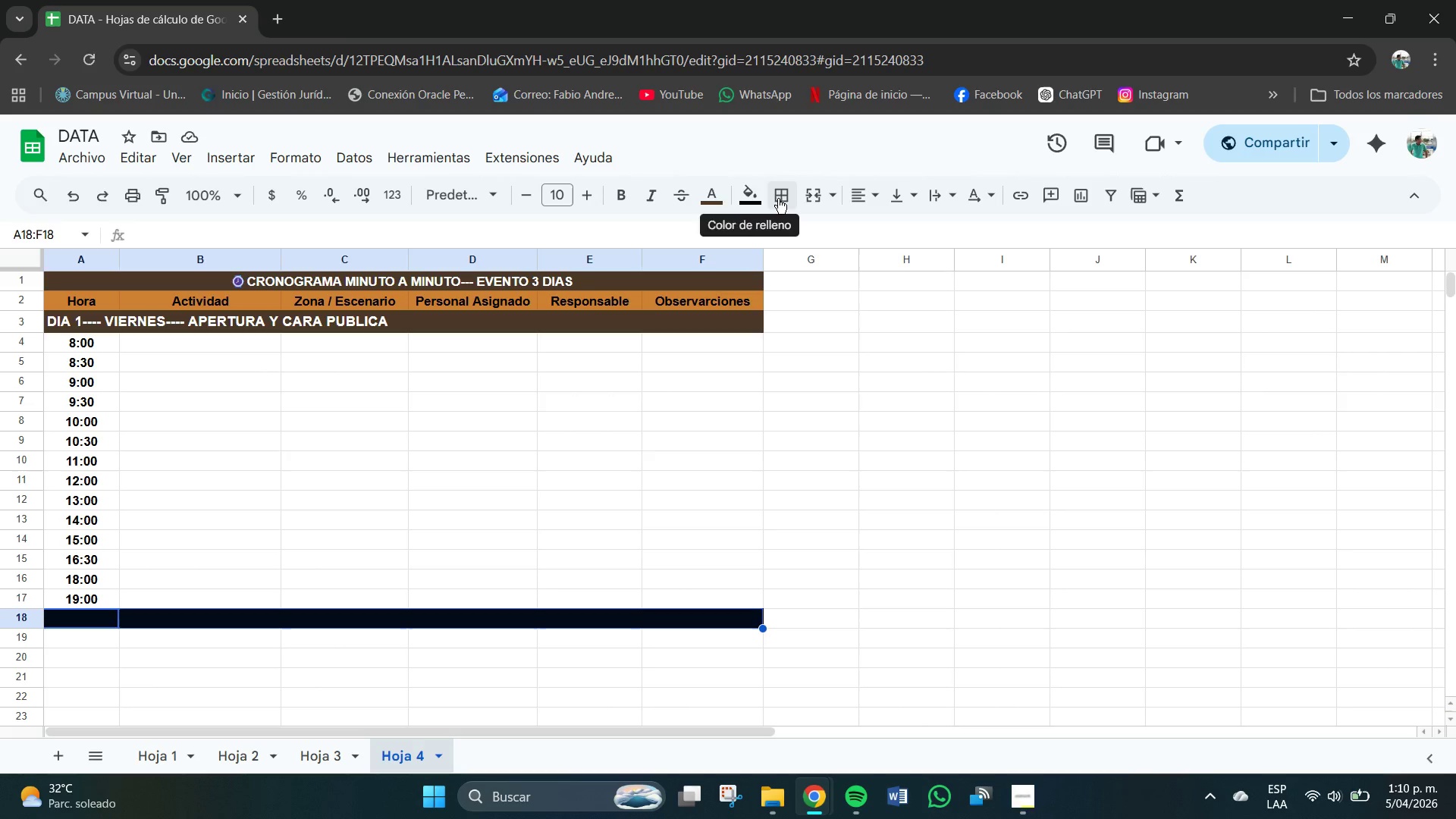 
left_click([827, 197])
 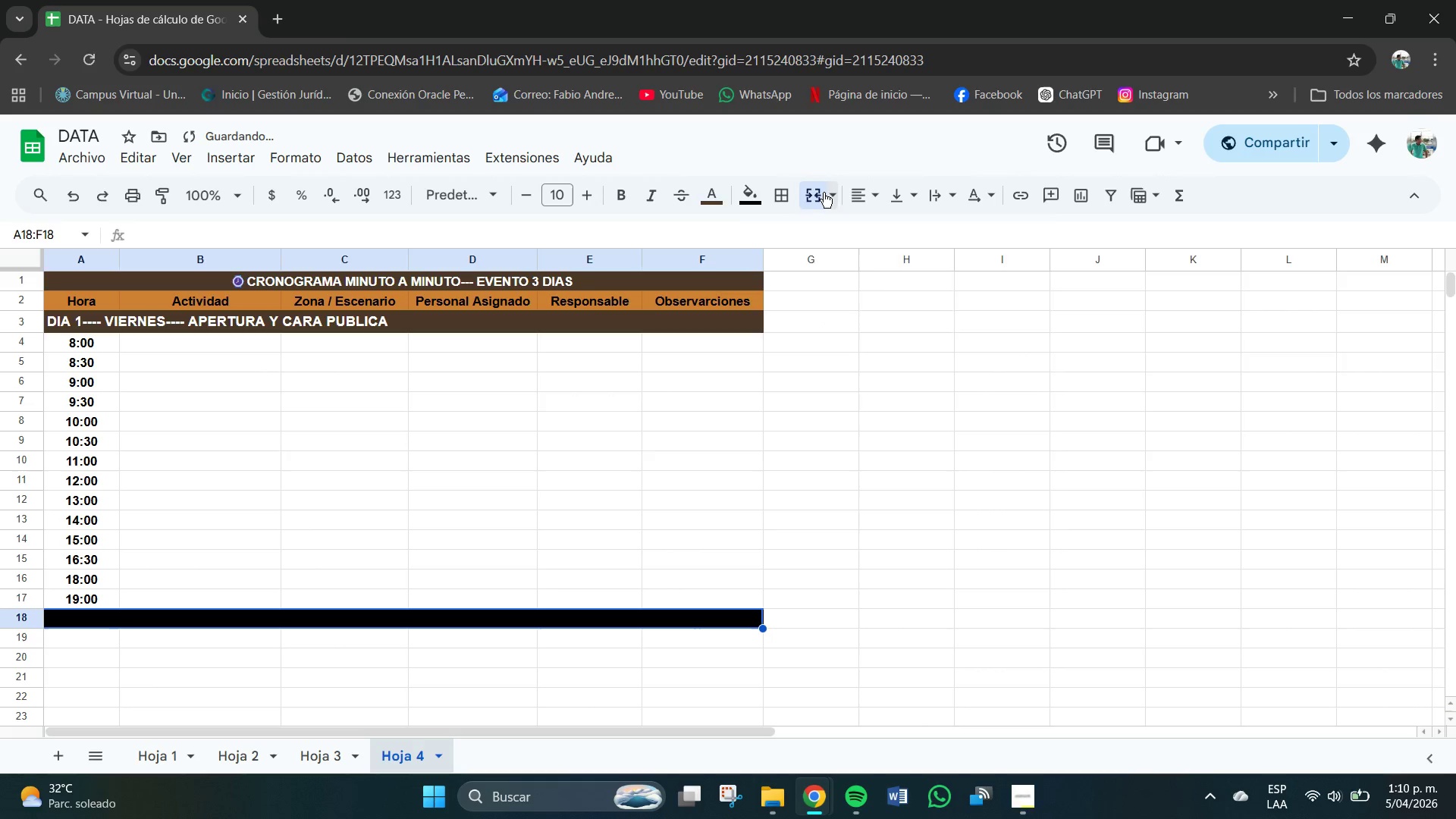 
double_click([846, 223])
 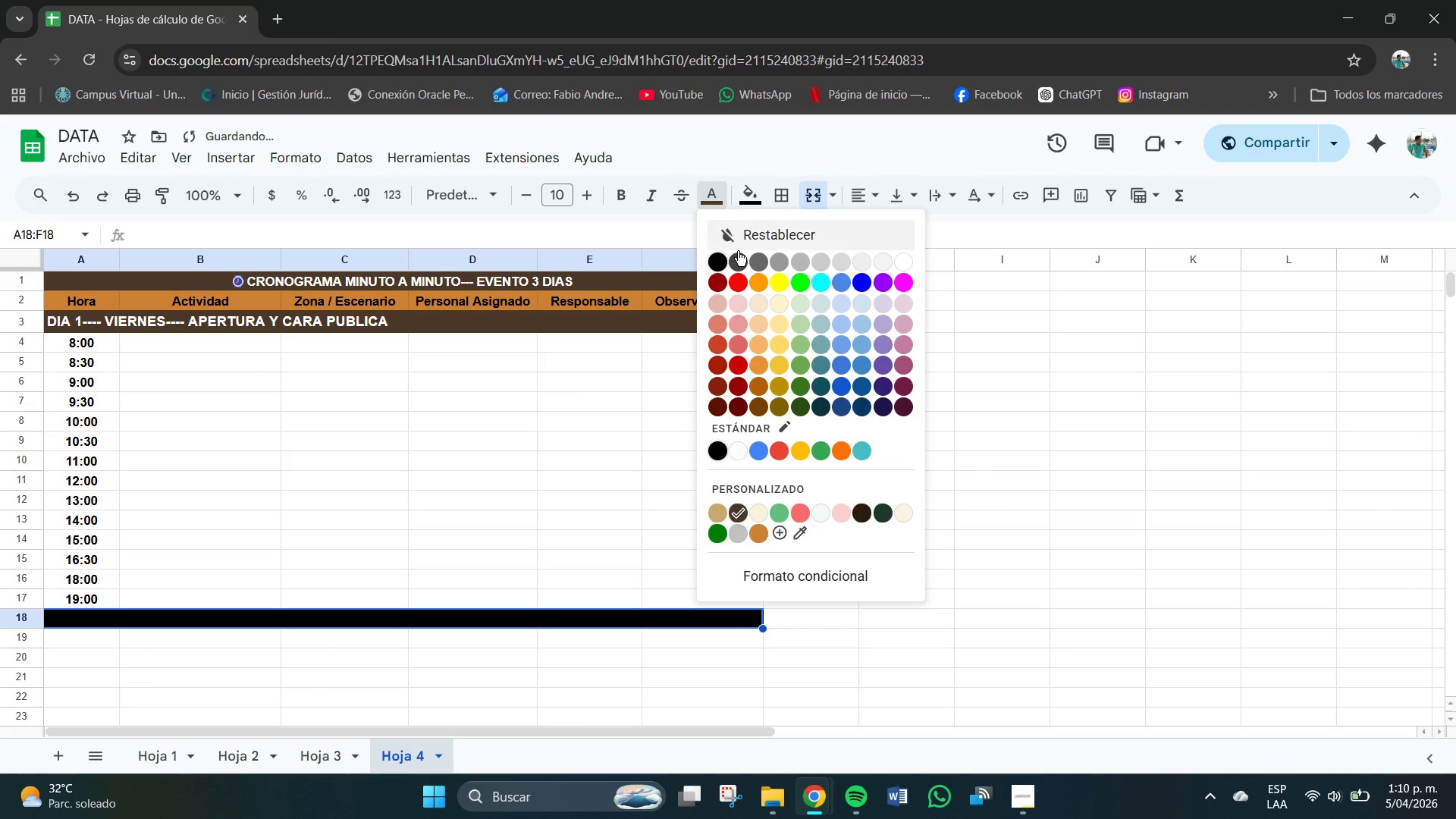 
left_click([738, 453])
 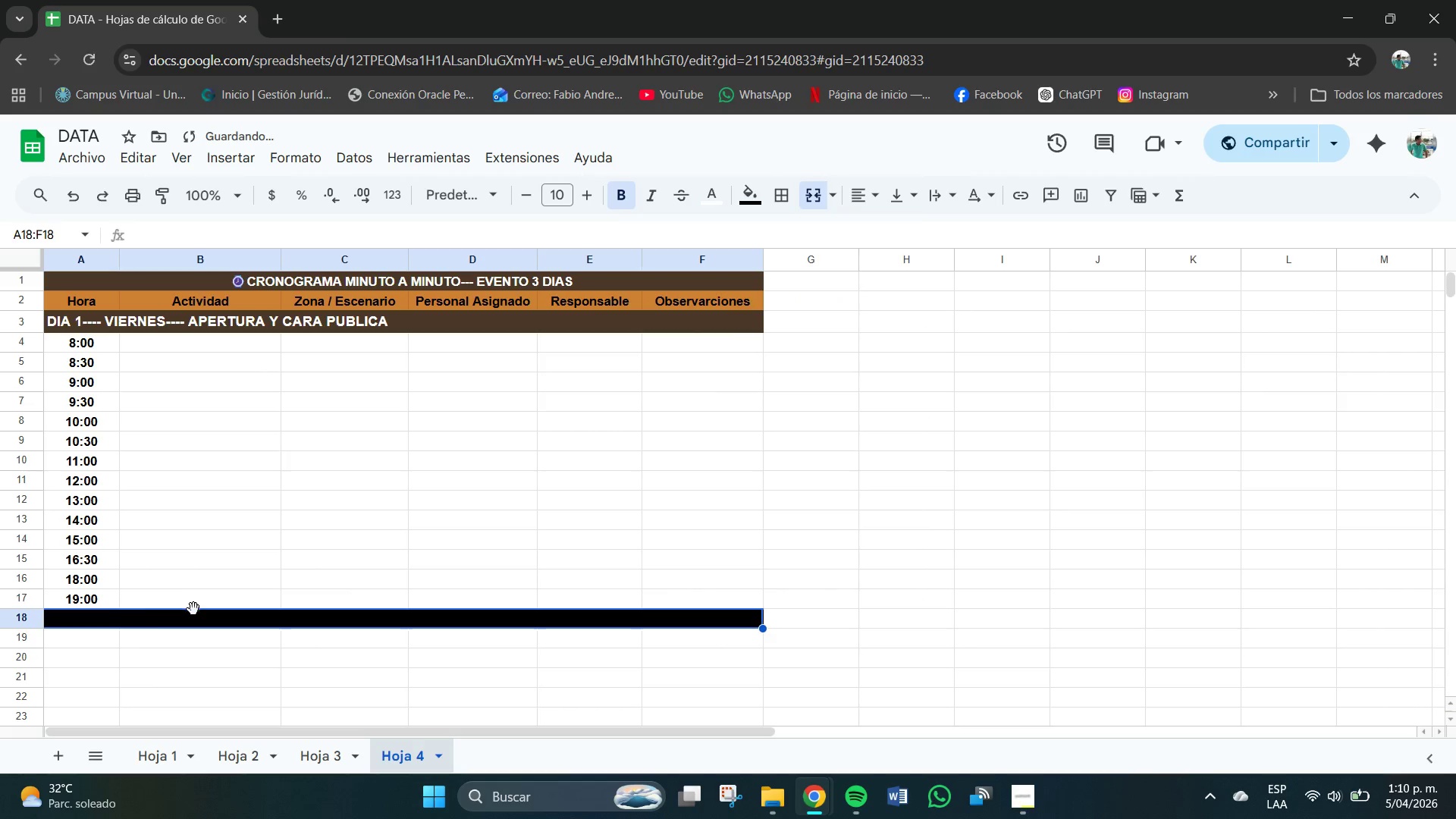 
double_click([140, 620])
 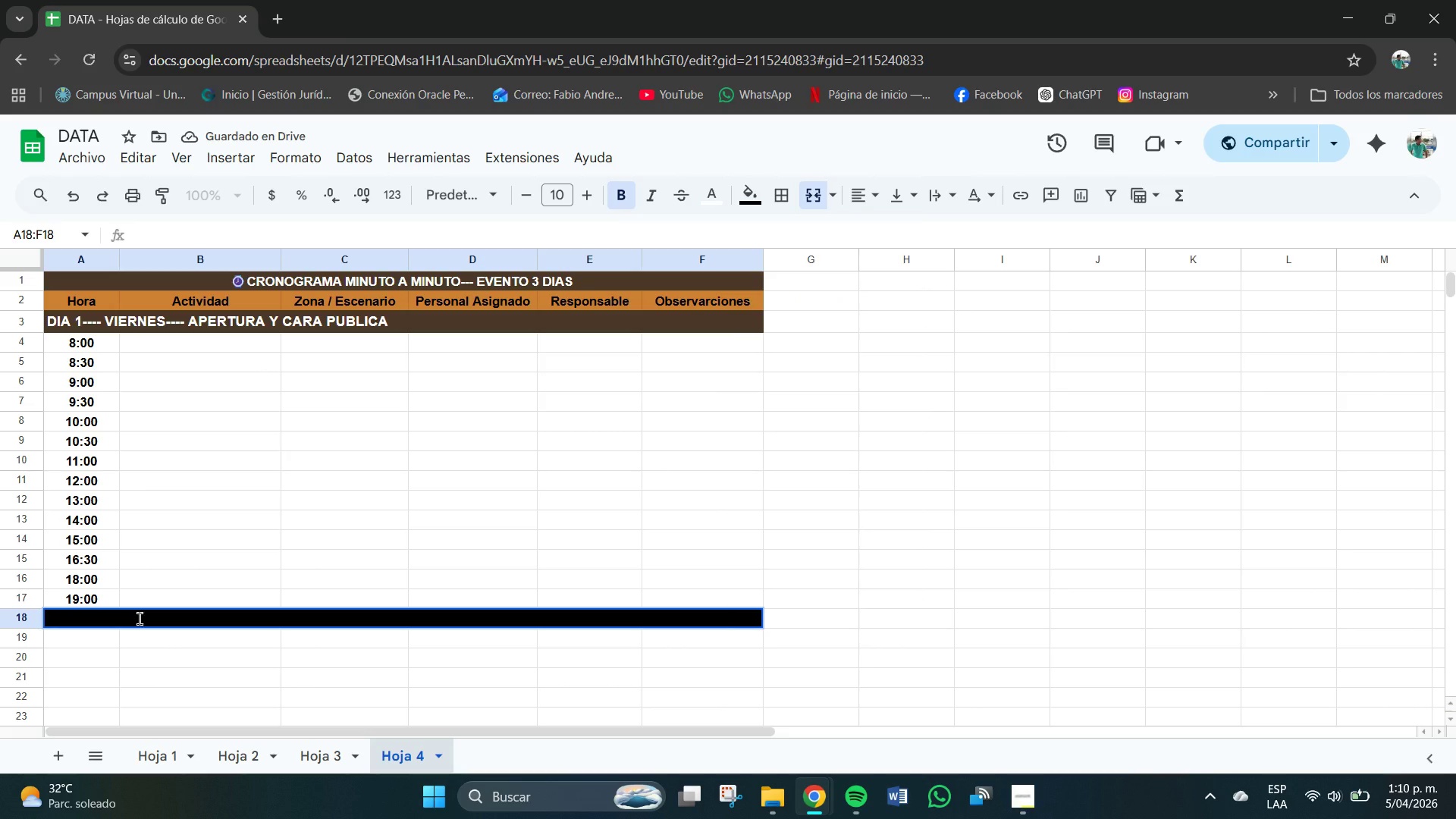 
type(DIA 2 )
key(Backspace)
type(---- SABADO--- SEMIFINALES Y FERIA COMERCIAL)
 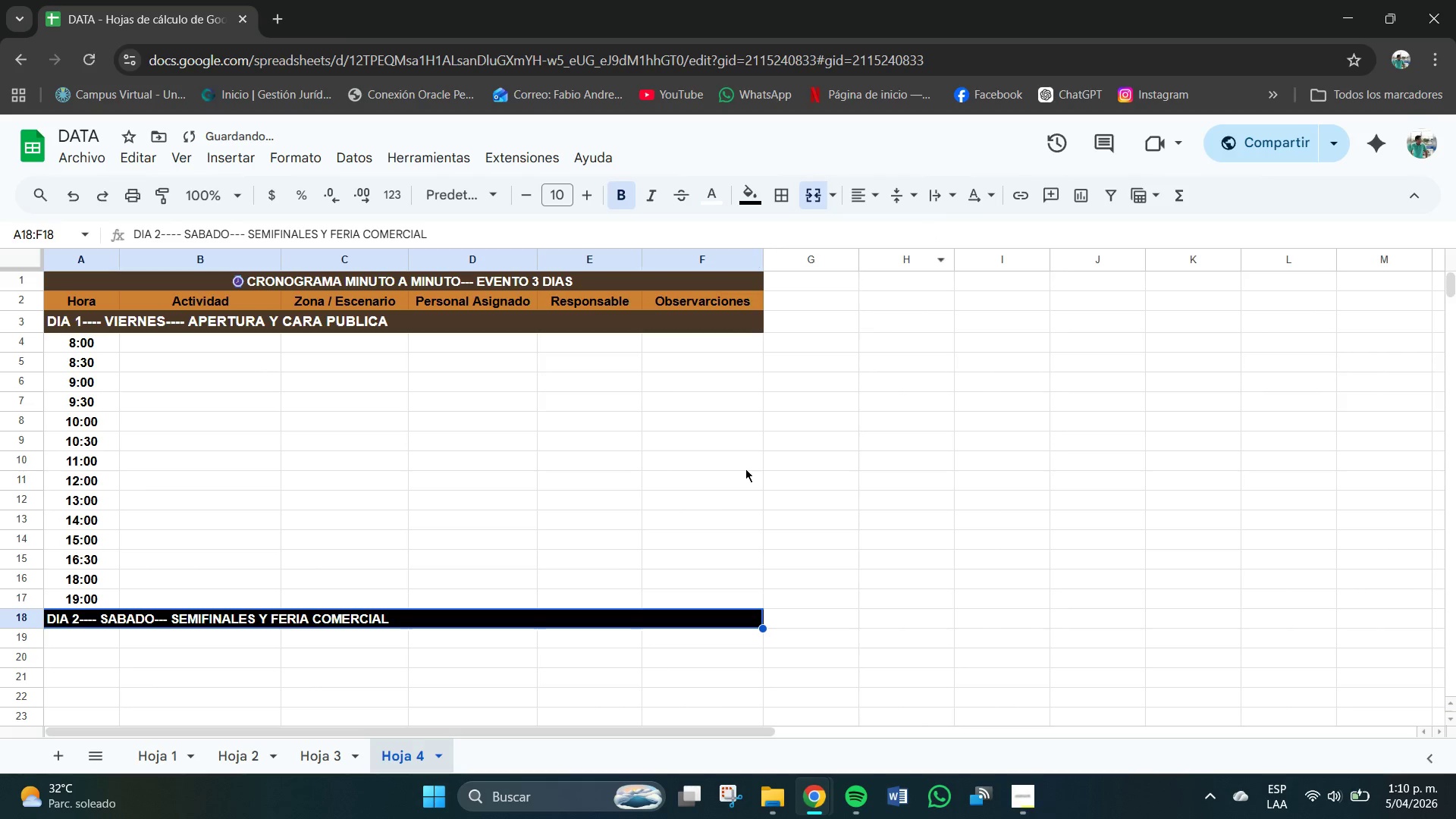 
wait(14.8)
 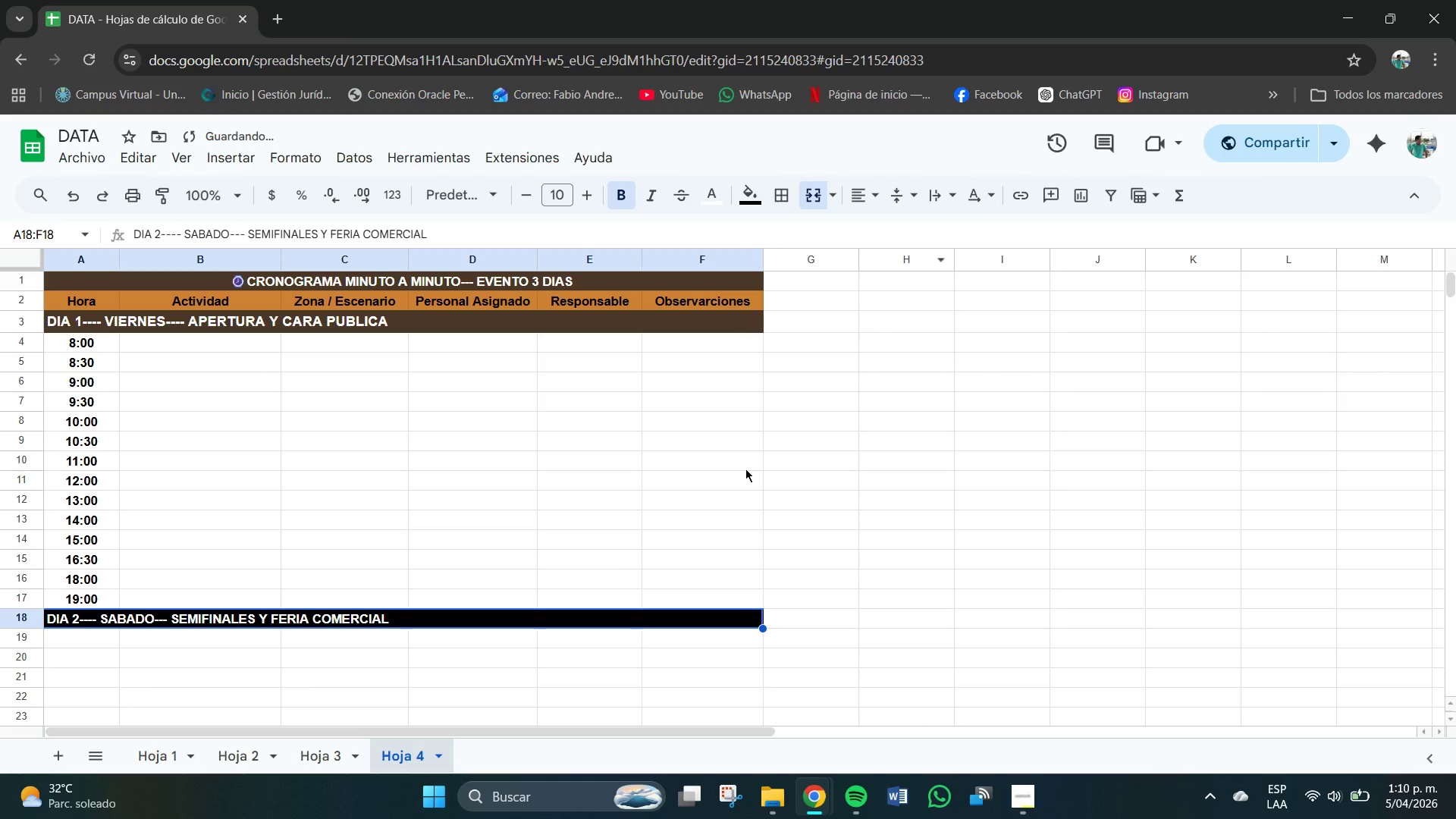 
left_click([73, 653])
 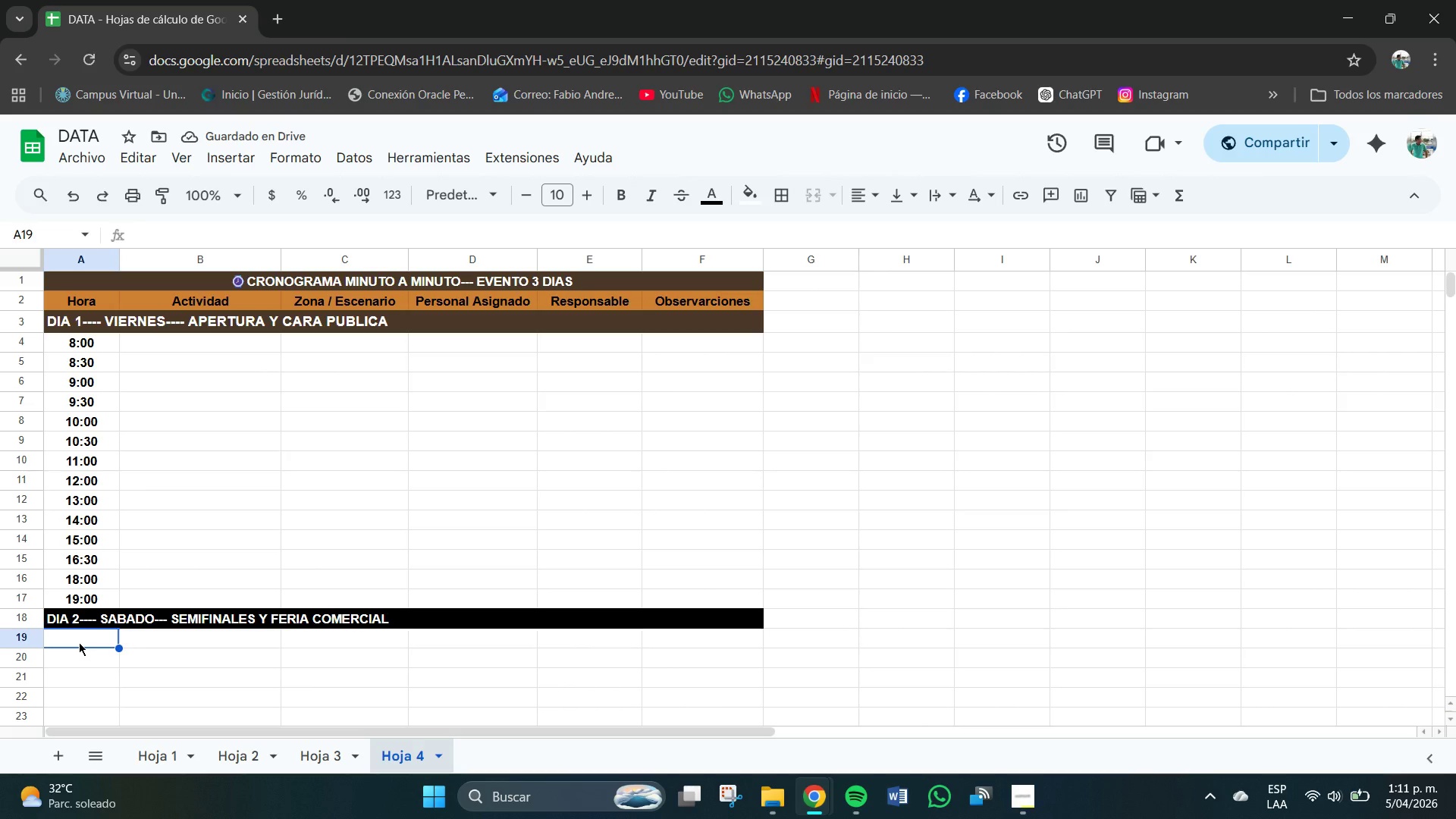 
left_click([86, 641])
 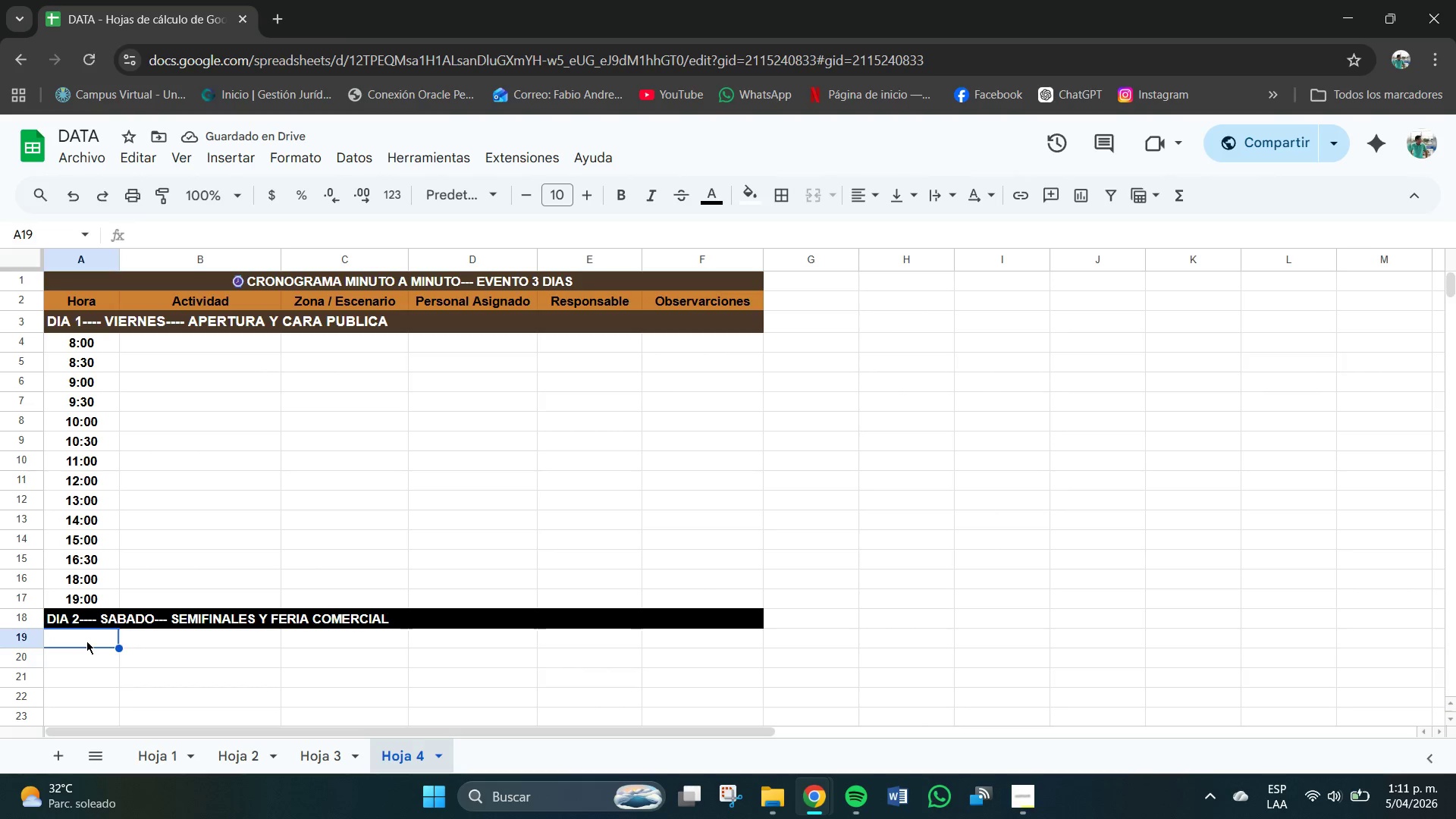 
key(Numpad8)
 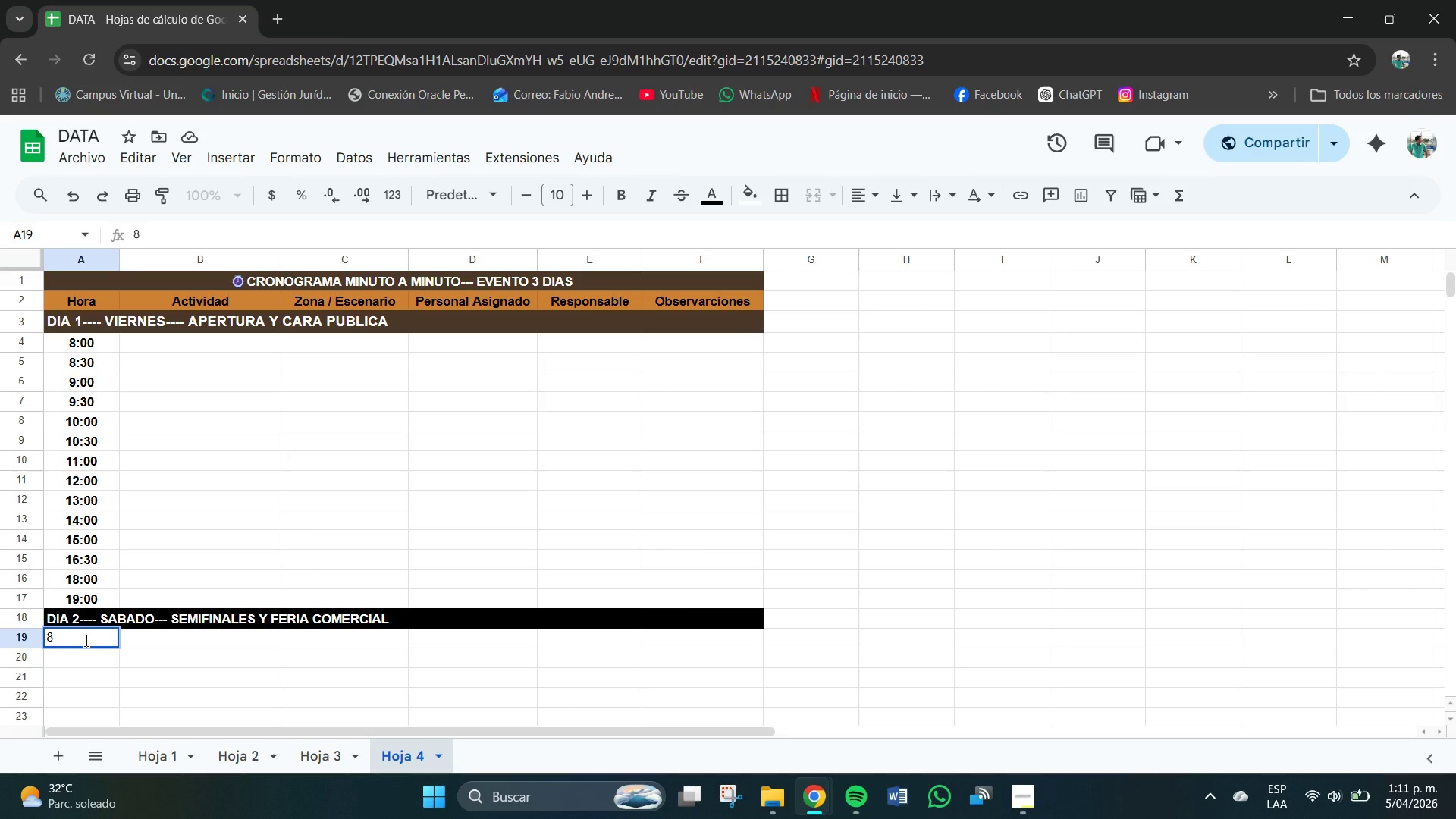 
key(Shift+Period)
 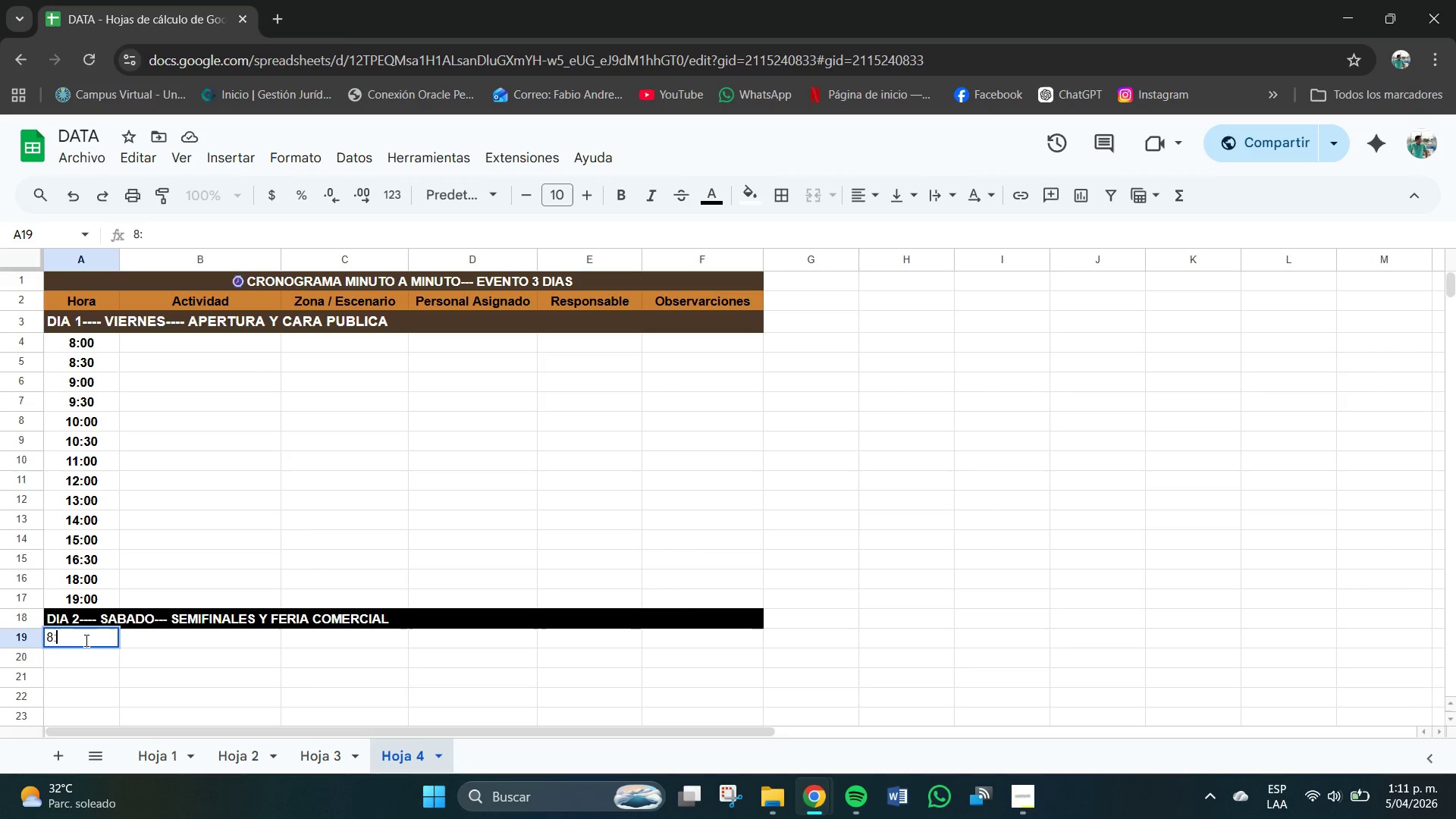 
key(Numpad0)
 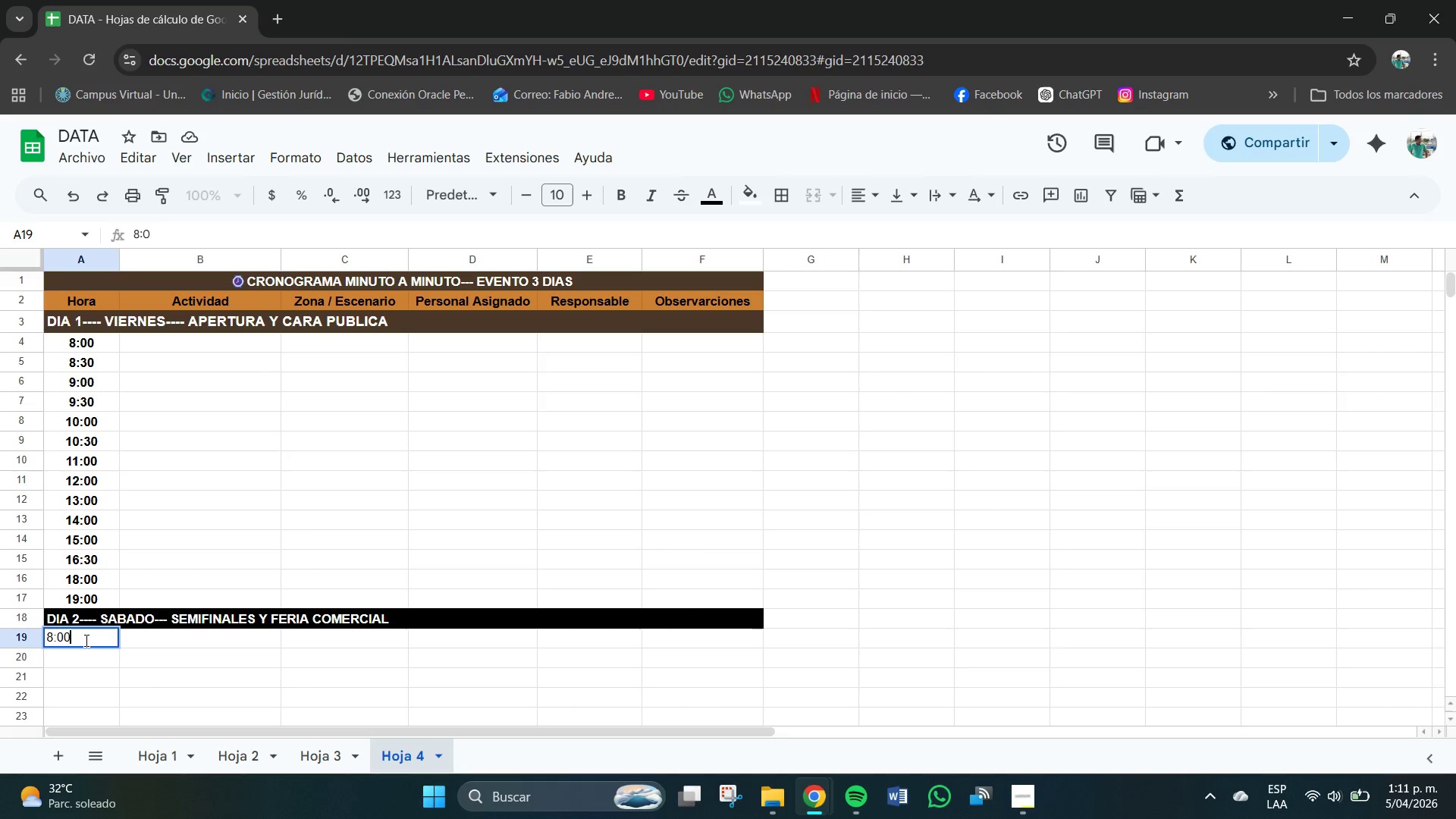 
key(Numpad0)
 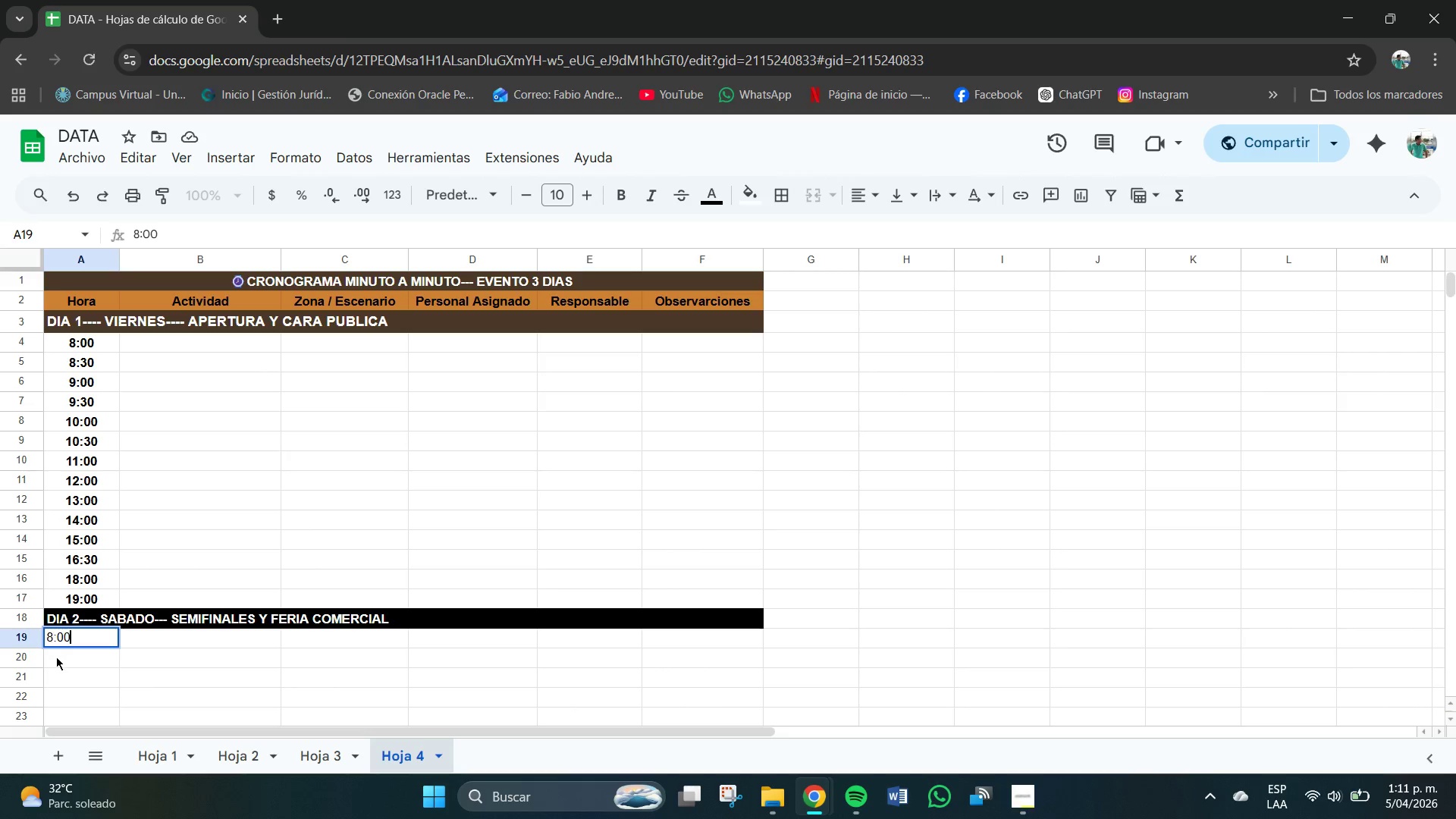 
wait(5.67)
 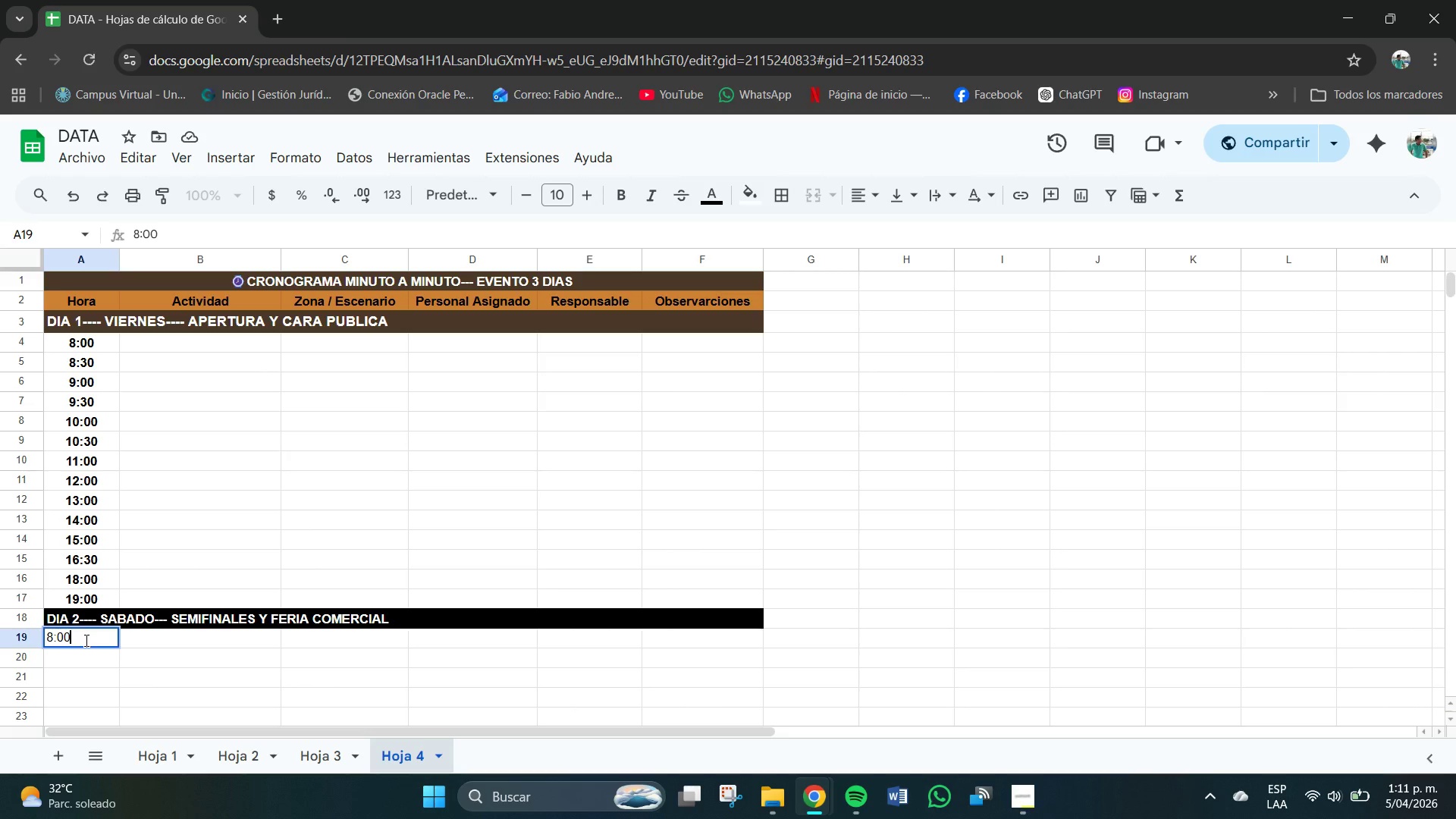 
left_click_drag(start_coordinate=[54, 644], to_coordinate=[70, 689])
 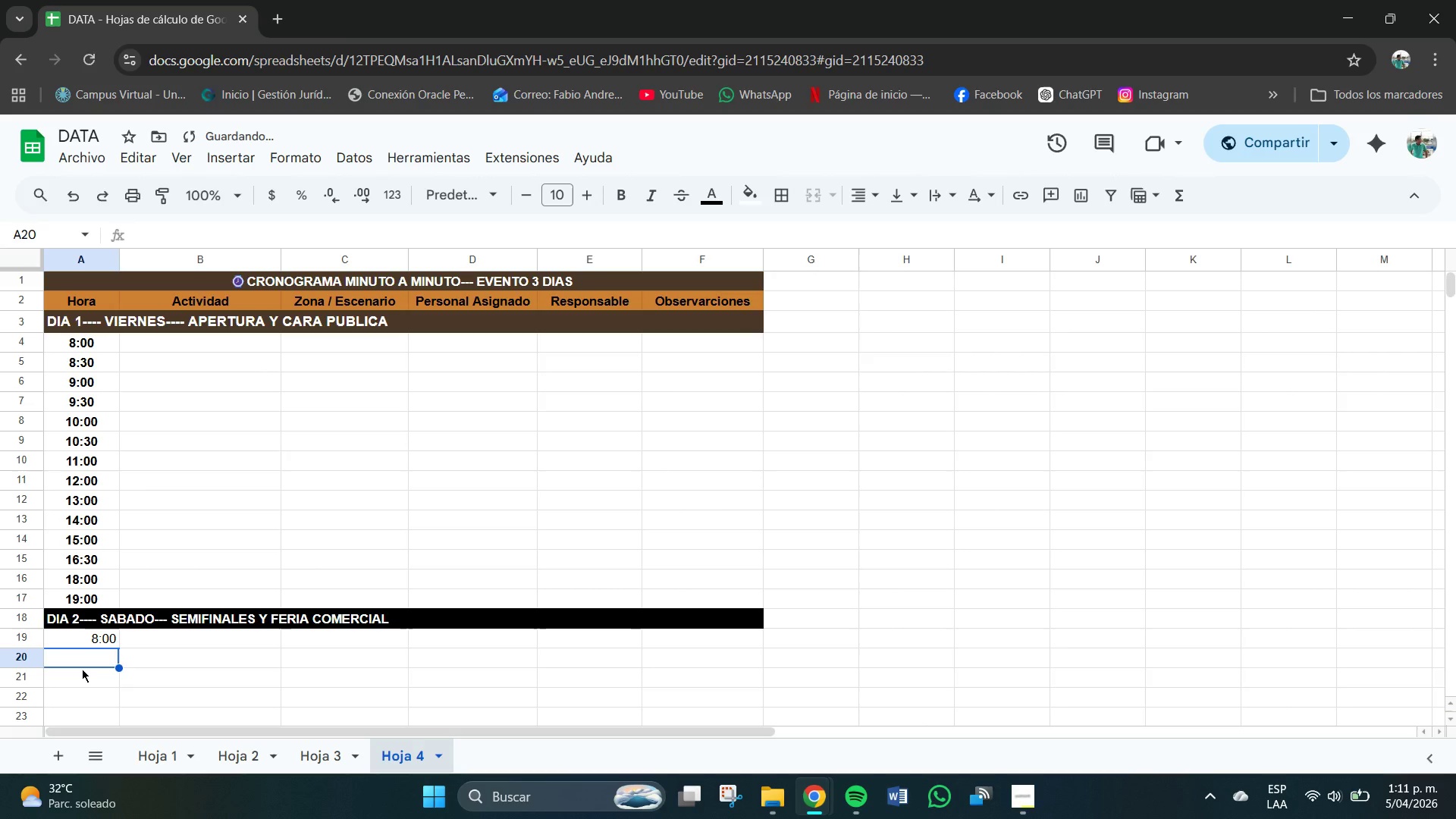 
left_click([82, 669])
 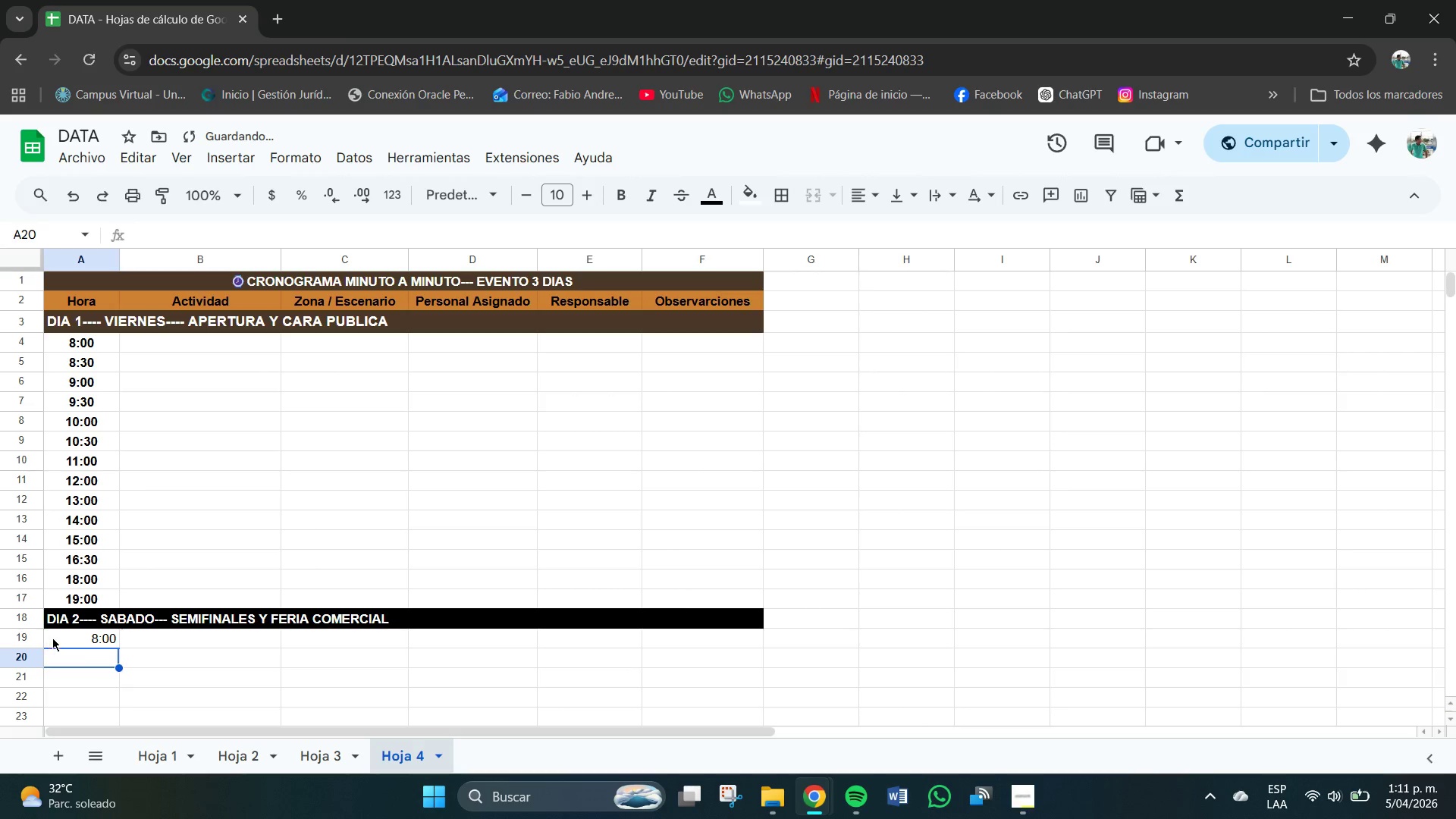 
left_click_drag(start_coordinate=[56, 638], to_coordinate=[71, 700])
 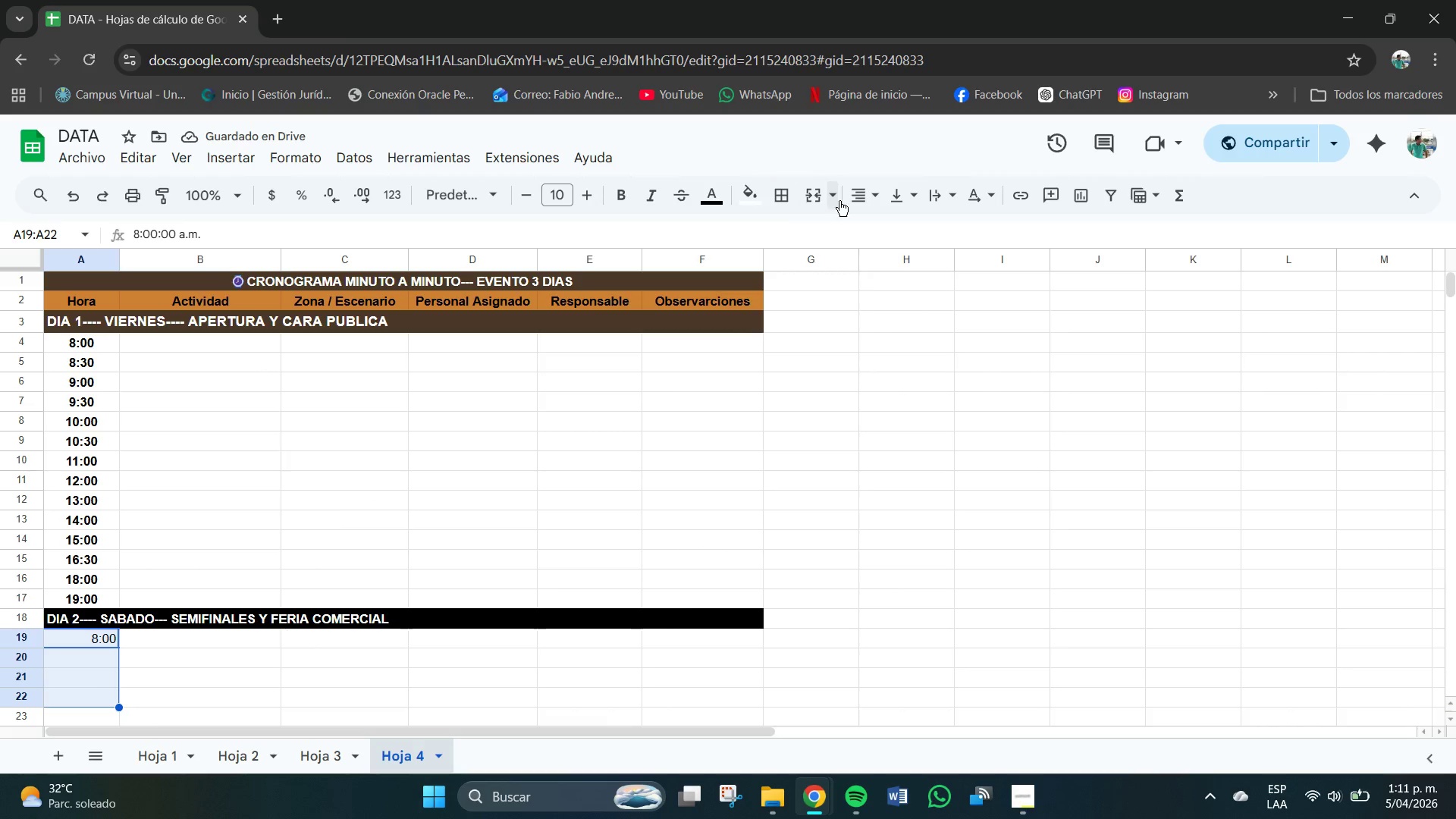 
left_click([873, 195])
 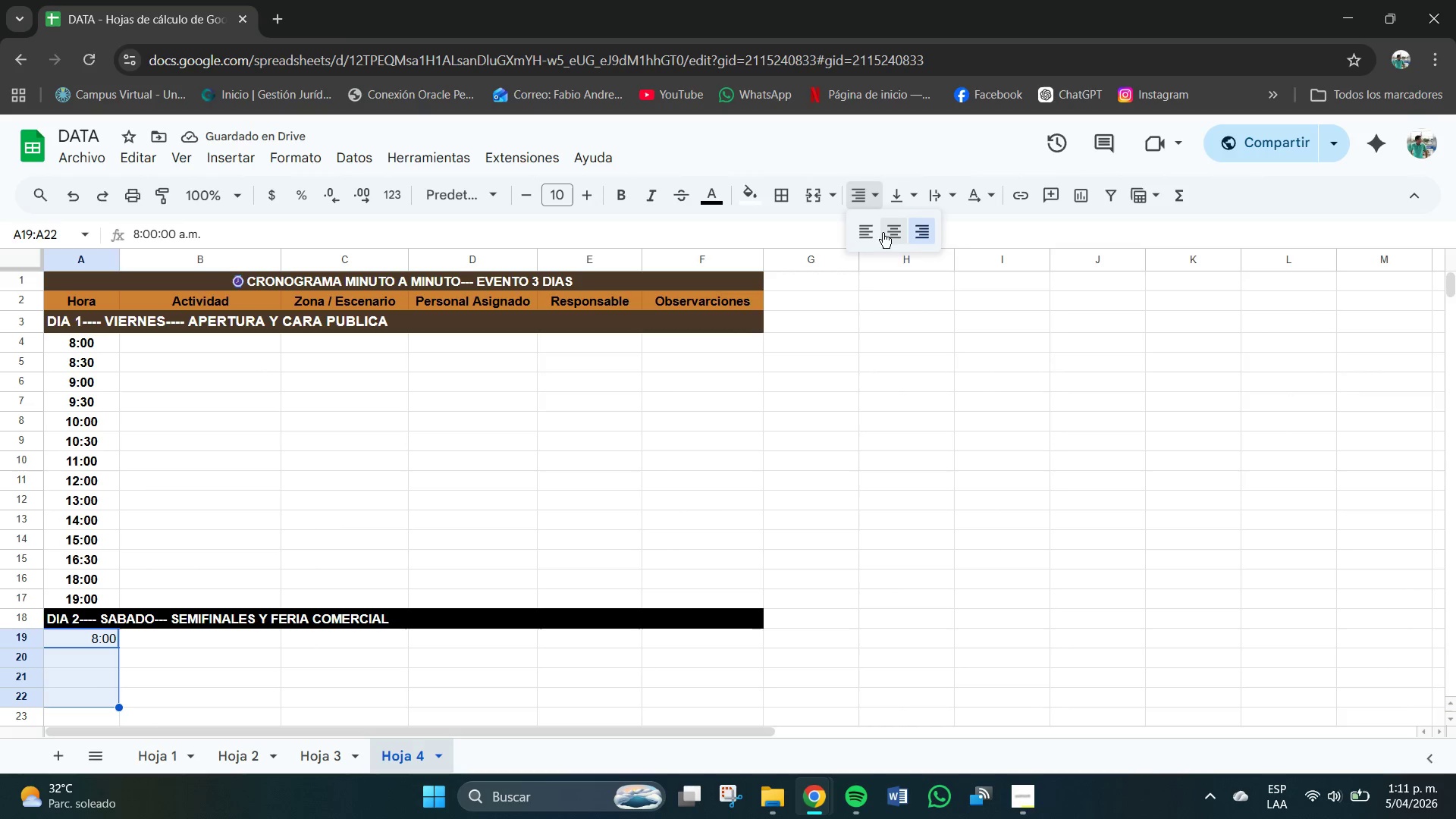 
left_click([891, 234])
 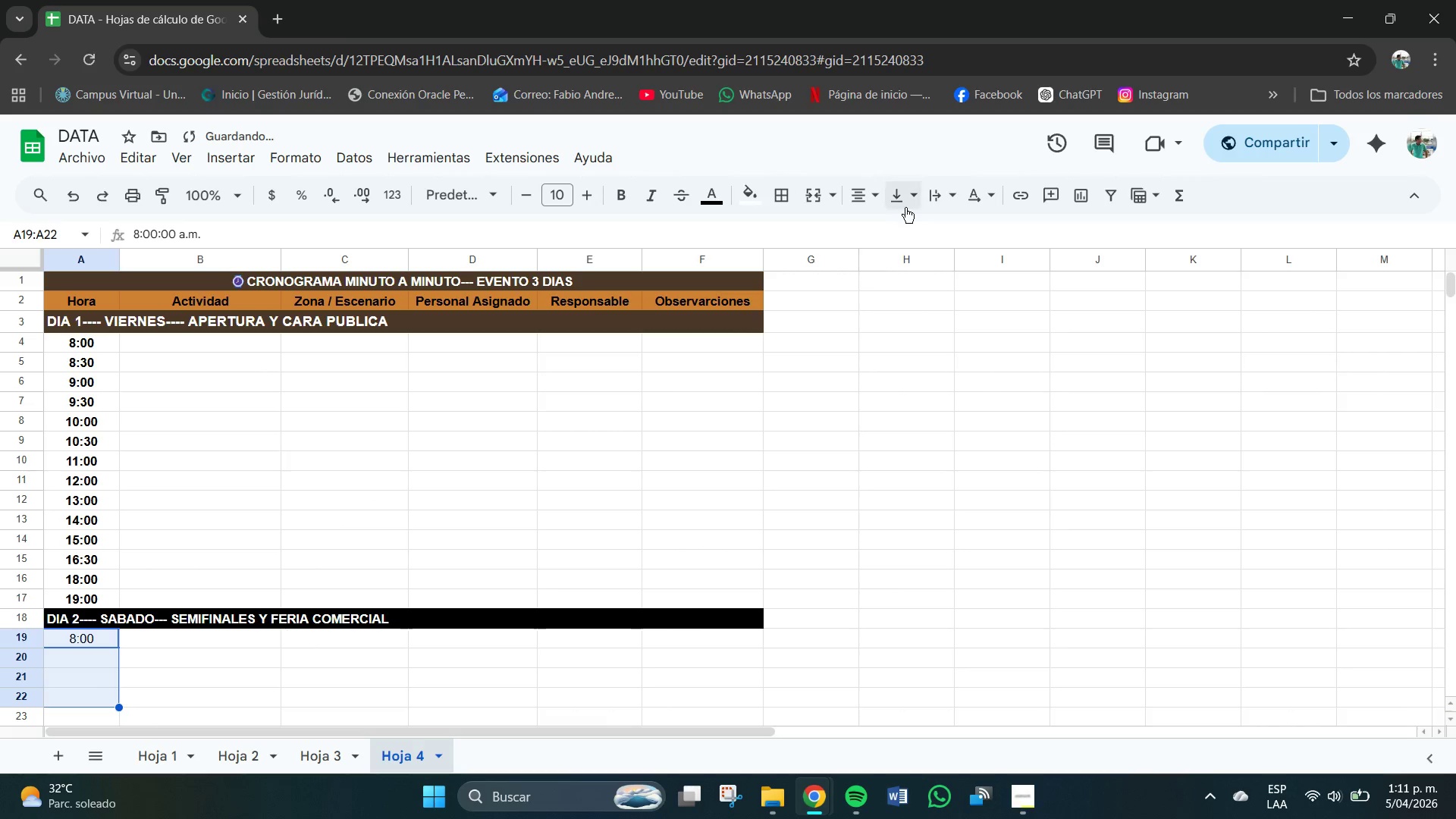 
double_click([908, 202])
 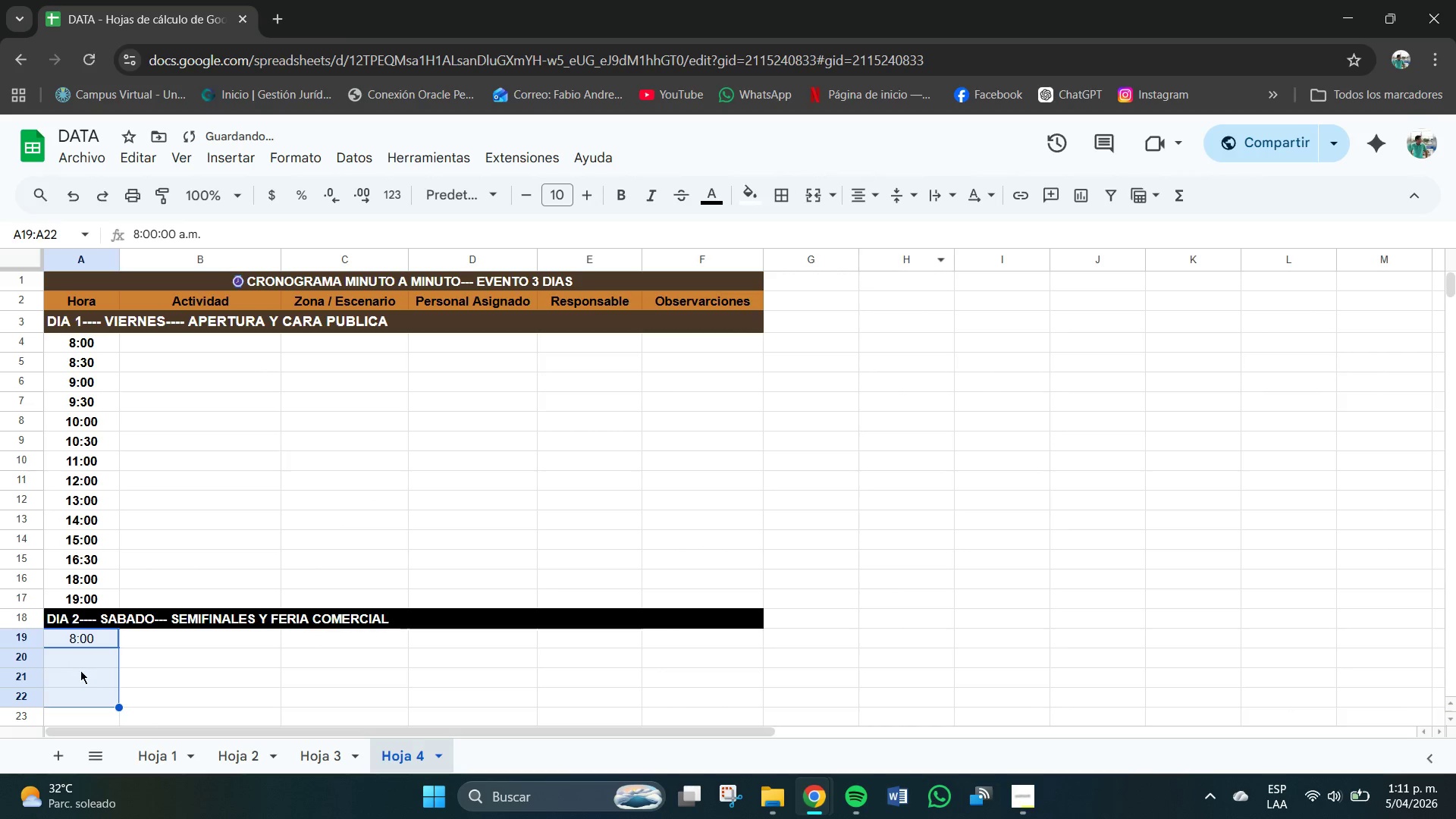 
double_click([83, 655])
 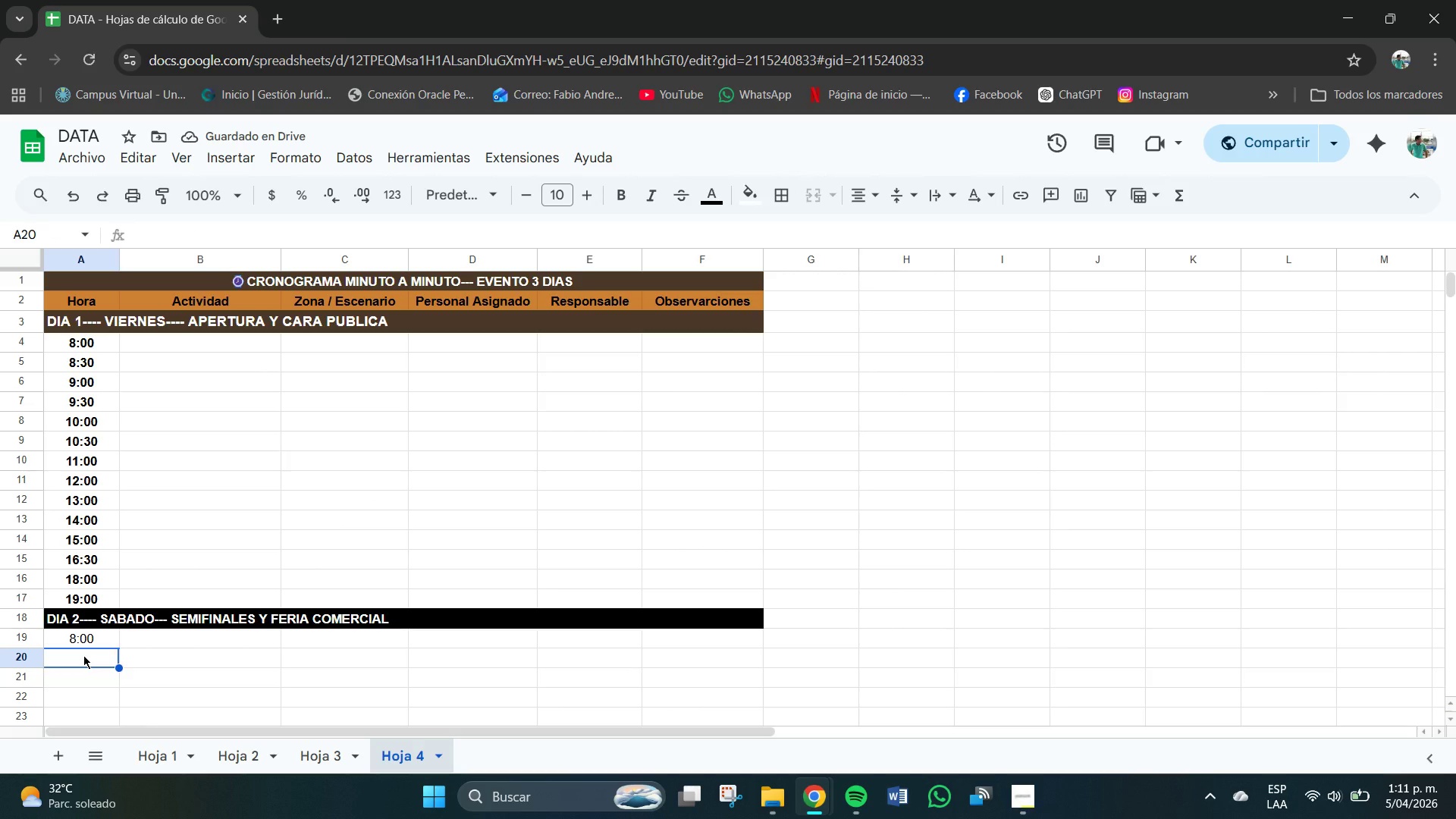 
key(Numpad0)
 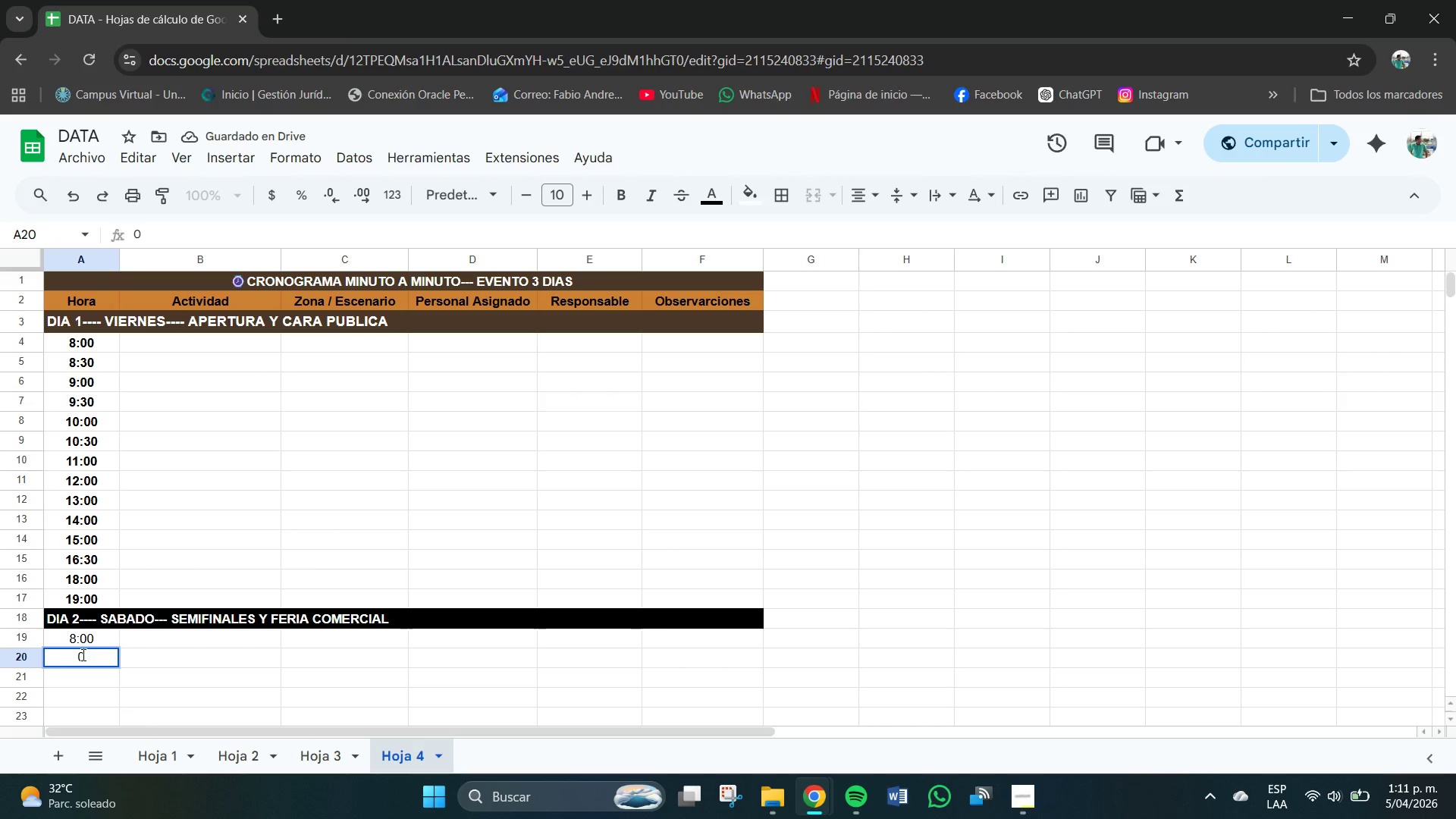 
key(Numpad9)
 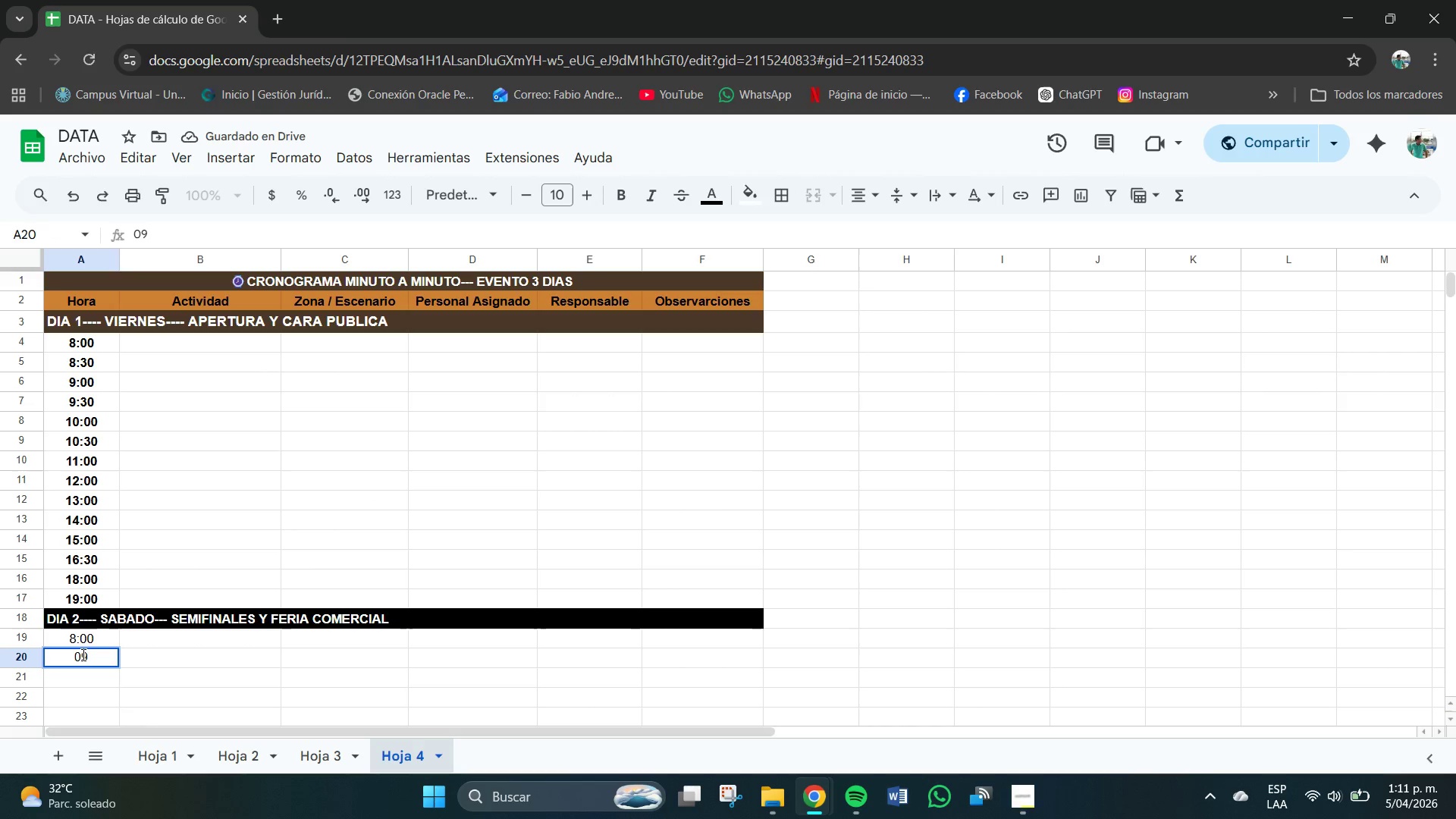 
key(Shift+ShiftRight)
 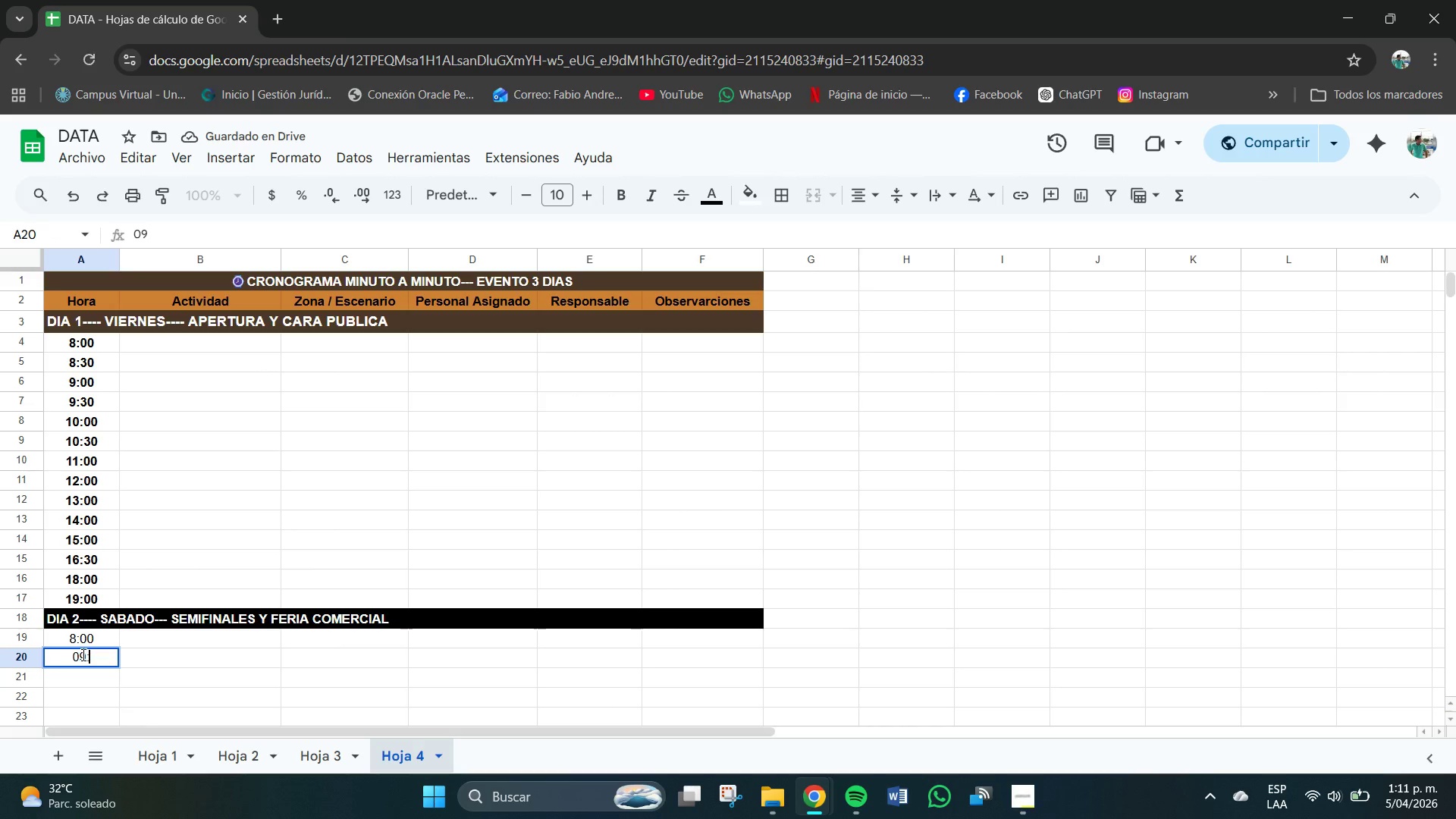 
key(Shift+Period)
 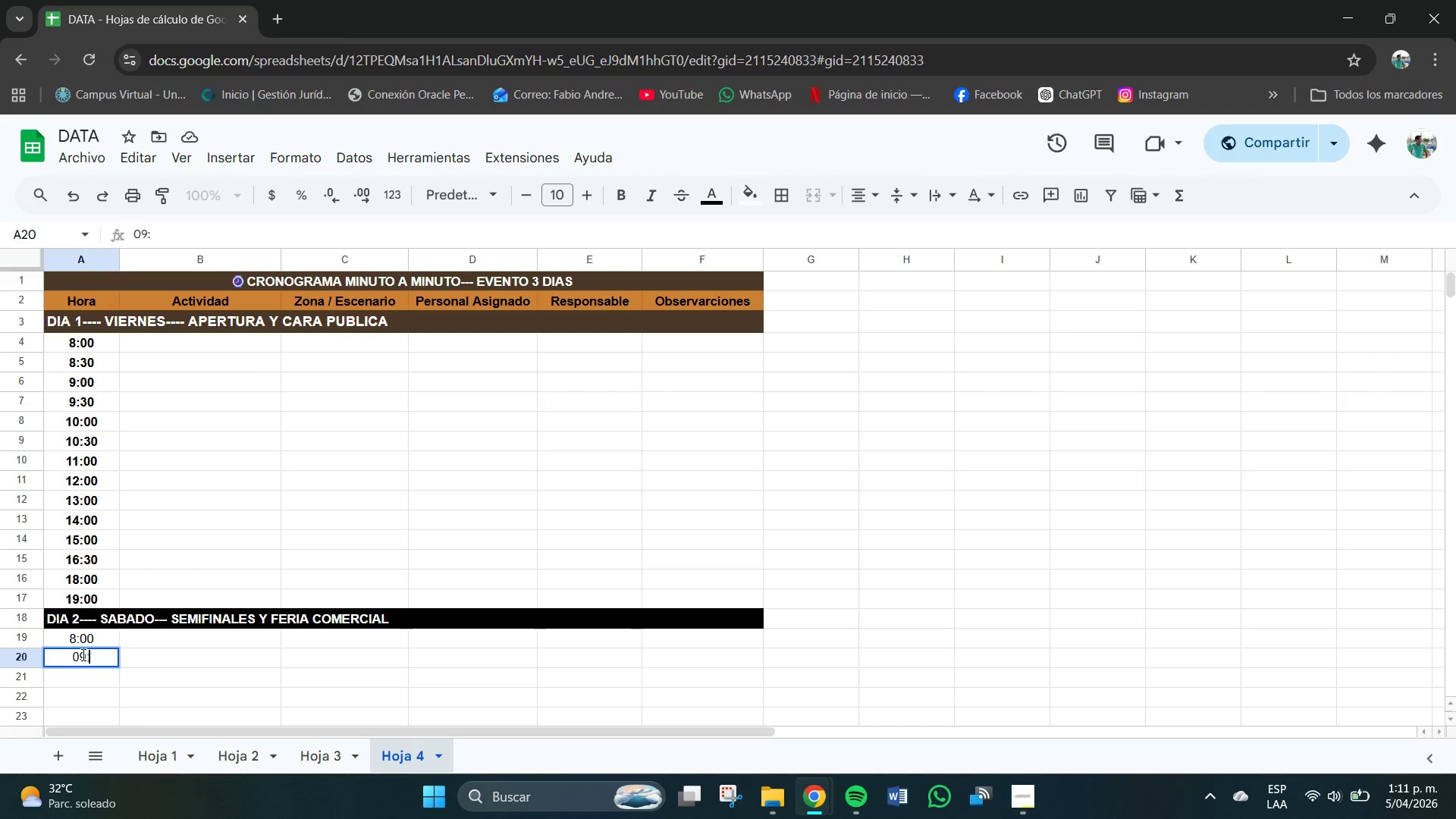 
key(Numpad0)
 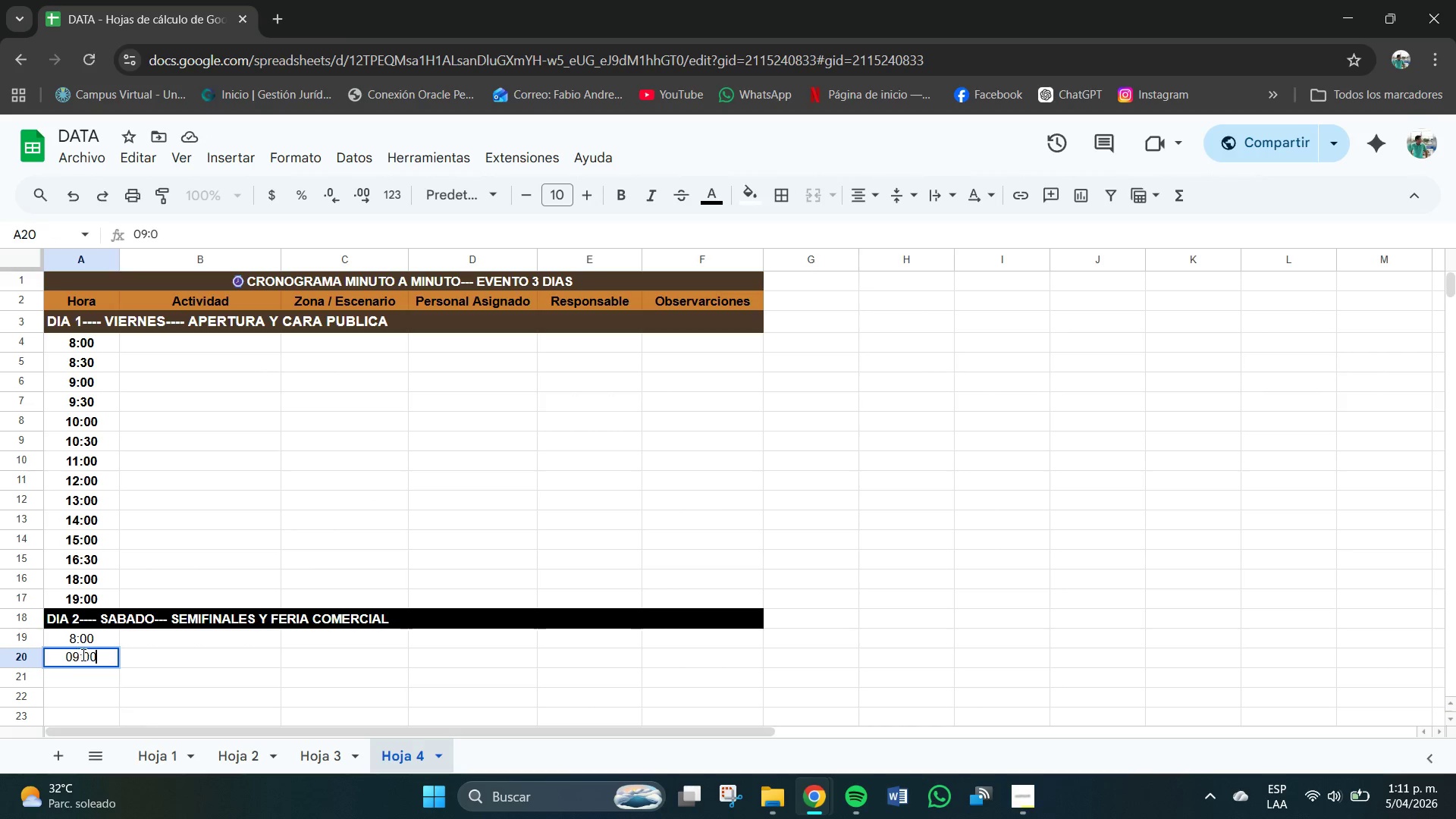 
key(Numpad0)
 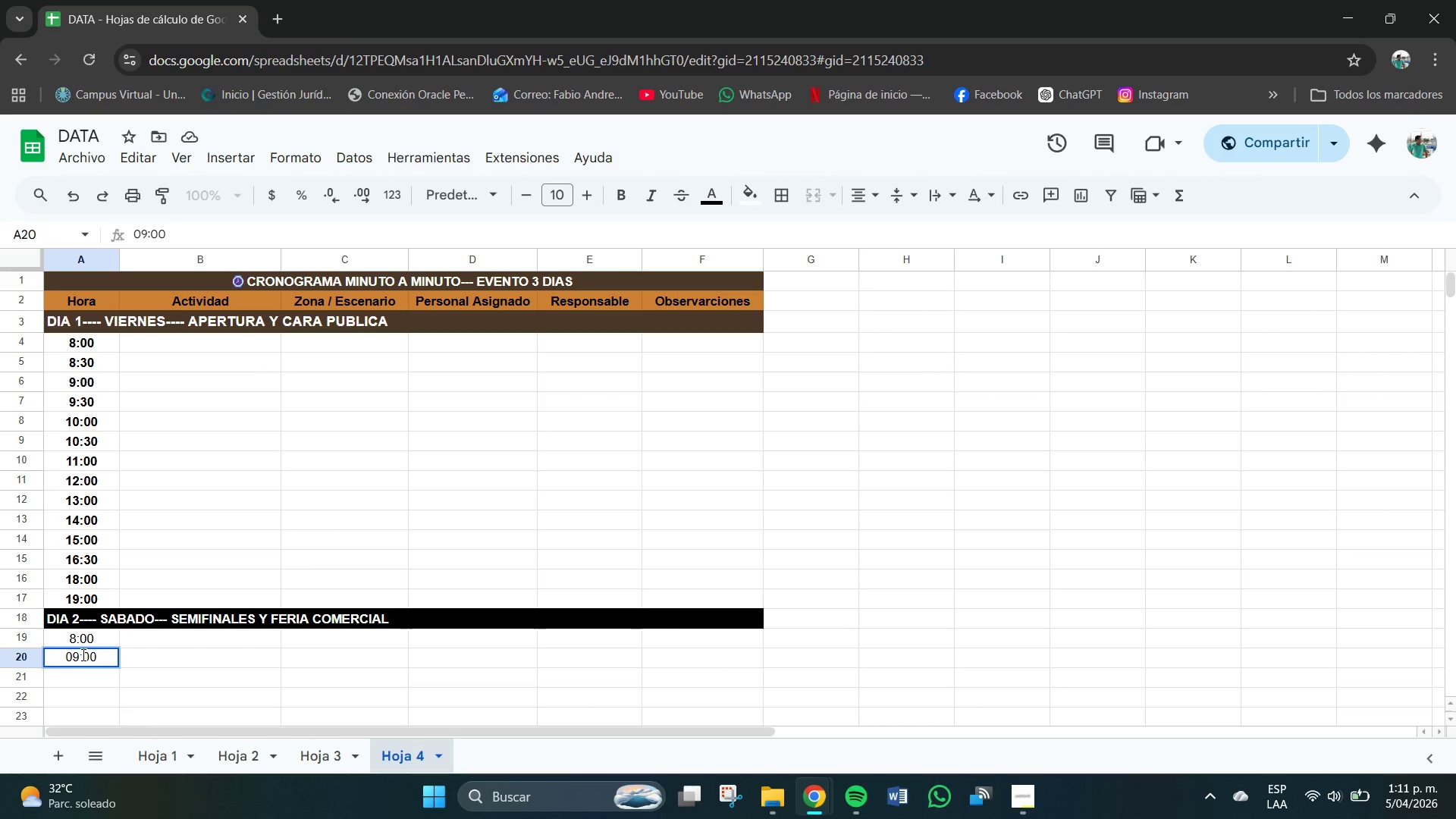 
key(Enter)
 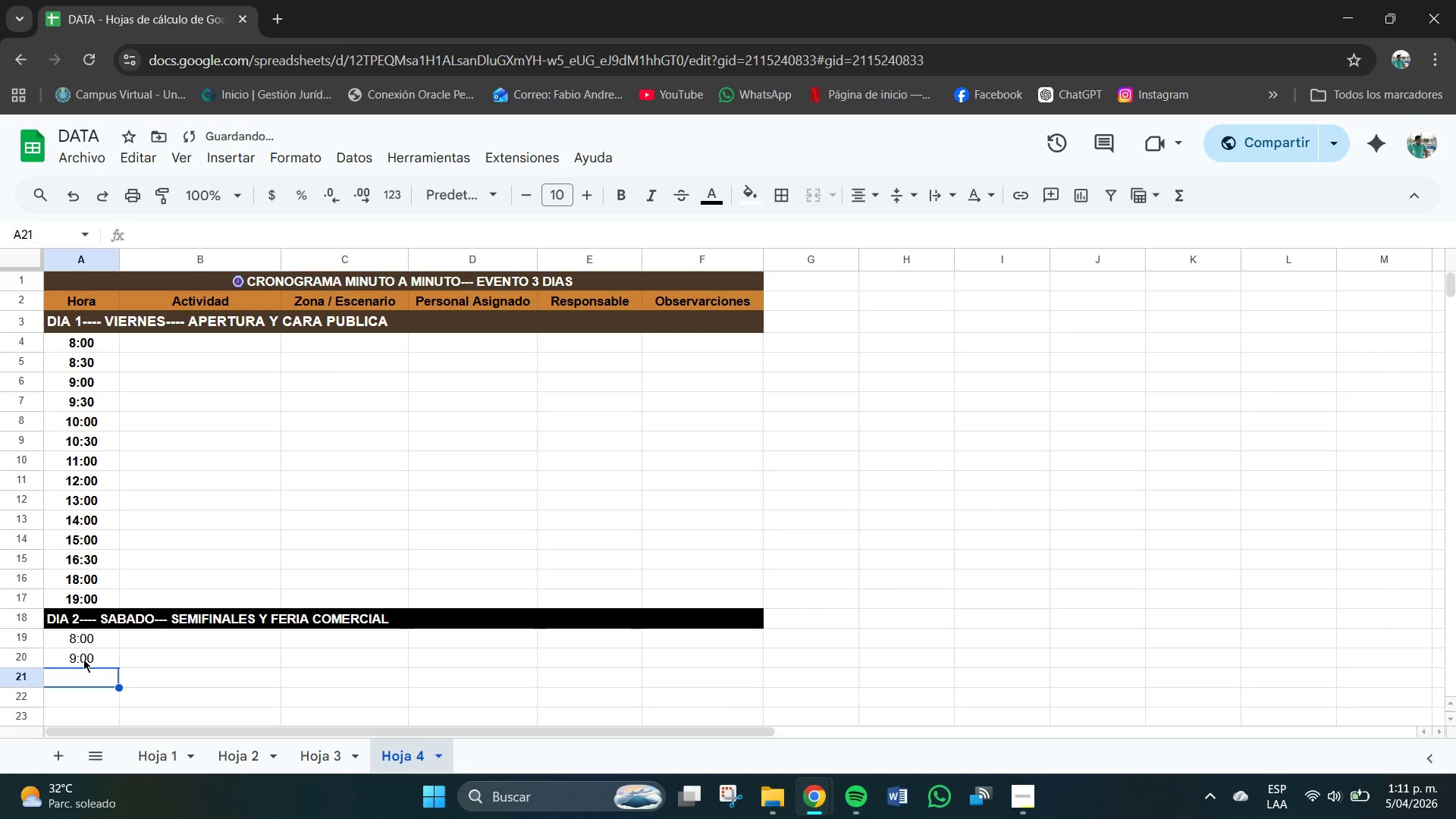 
left_click([90, 670])
 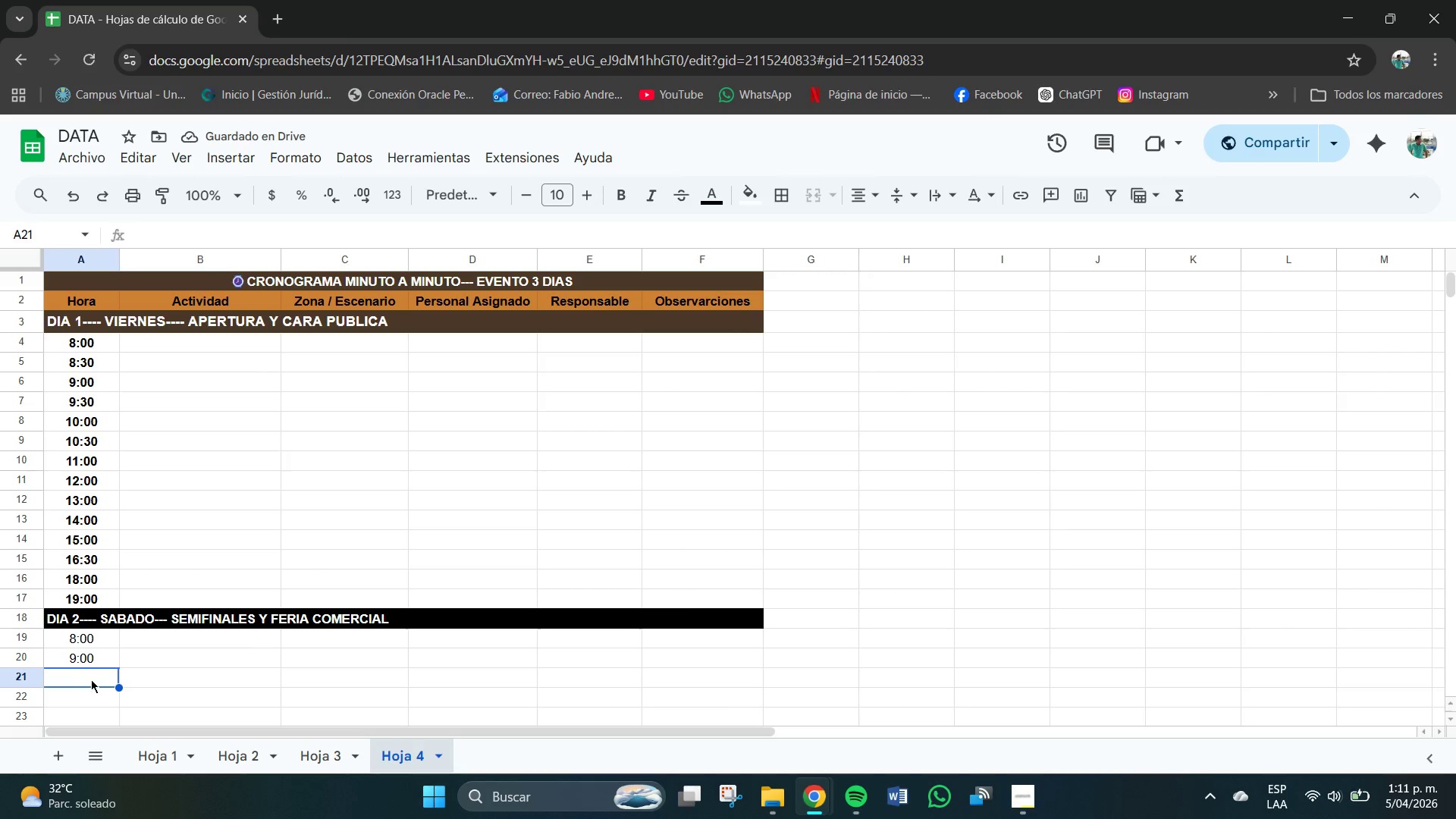 
left_click([91, 679])
 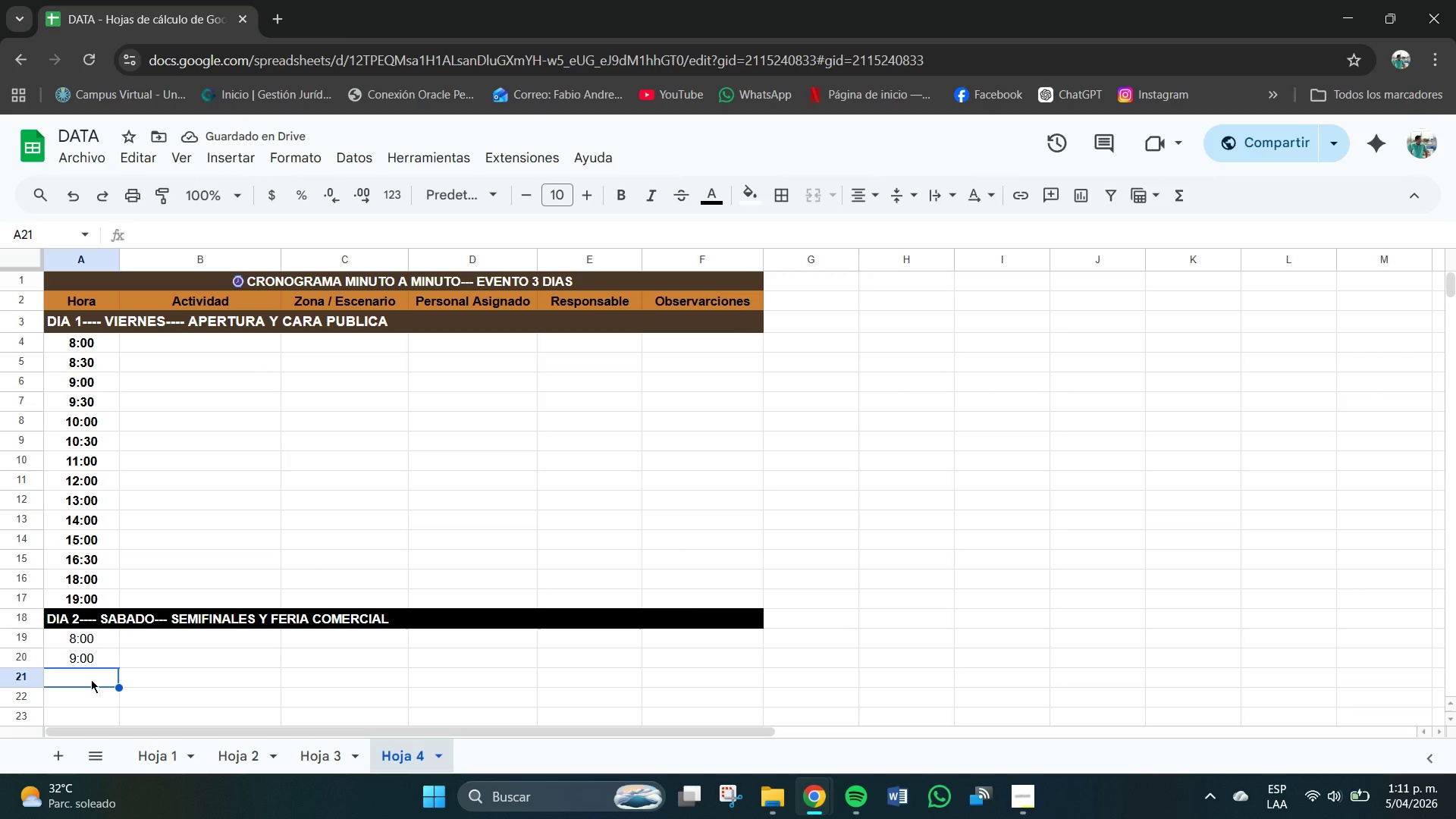 
key(Numpad1)
 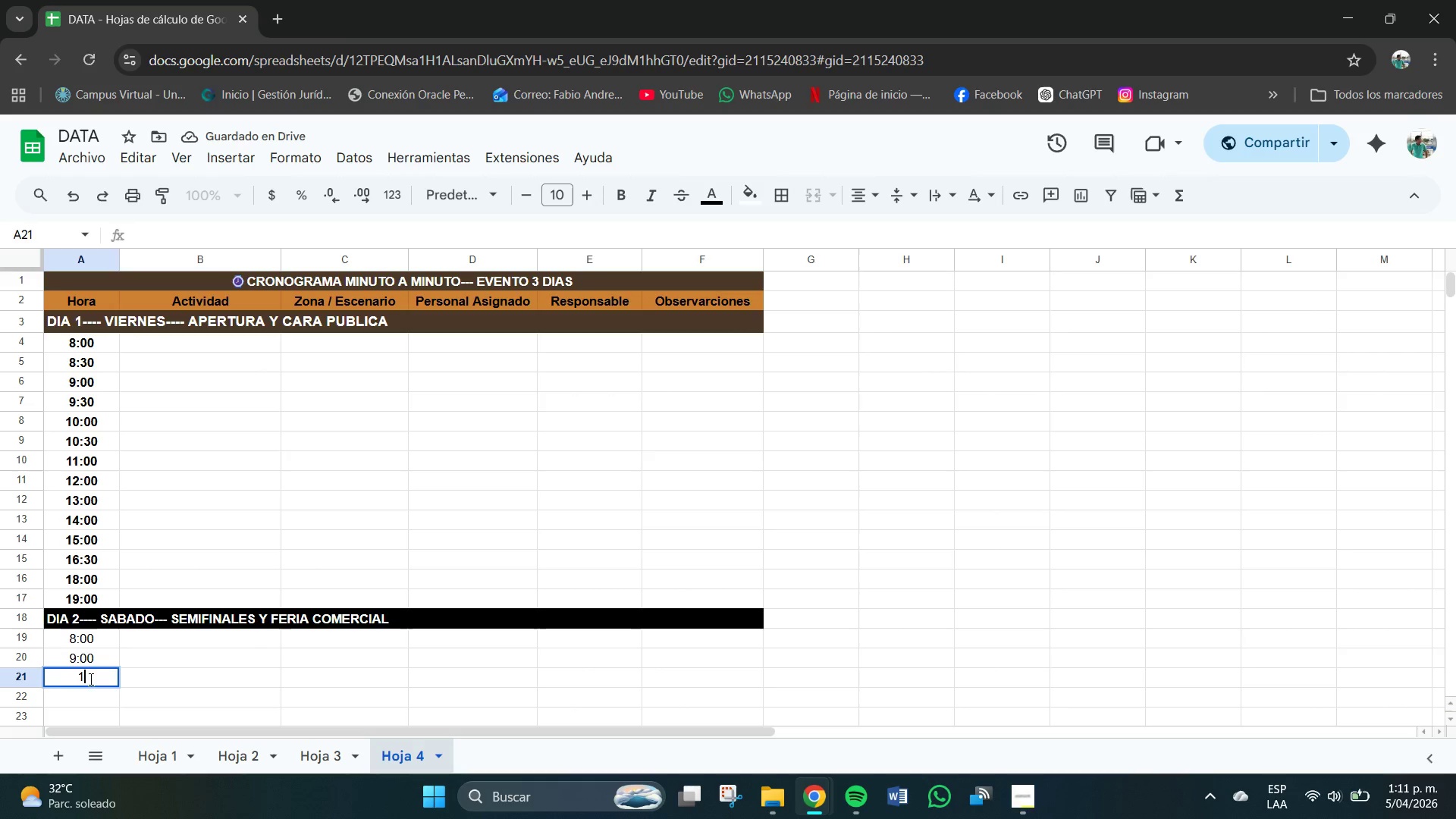 
key(Numpad1)
 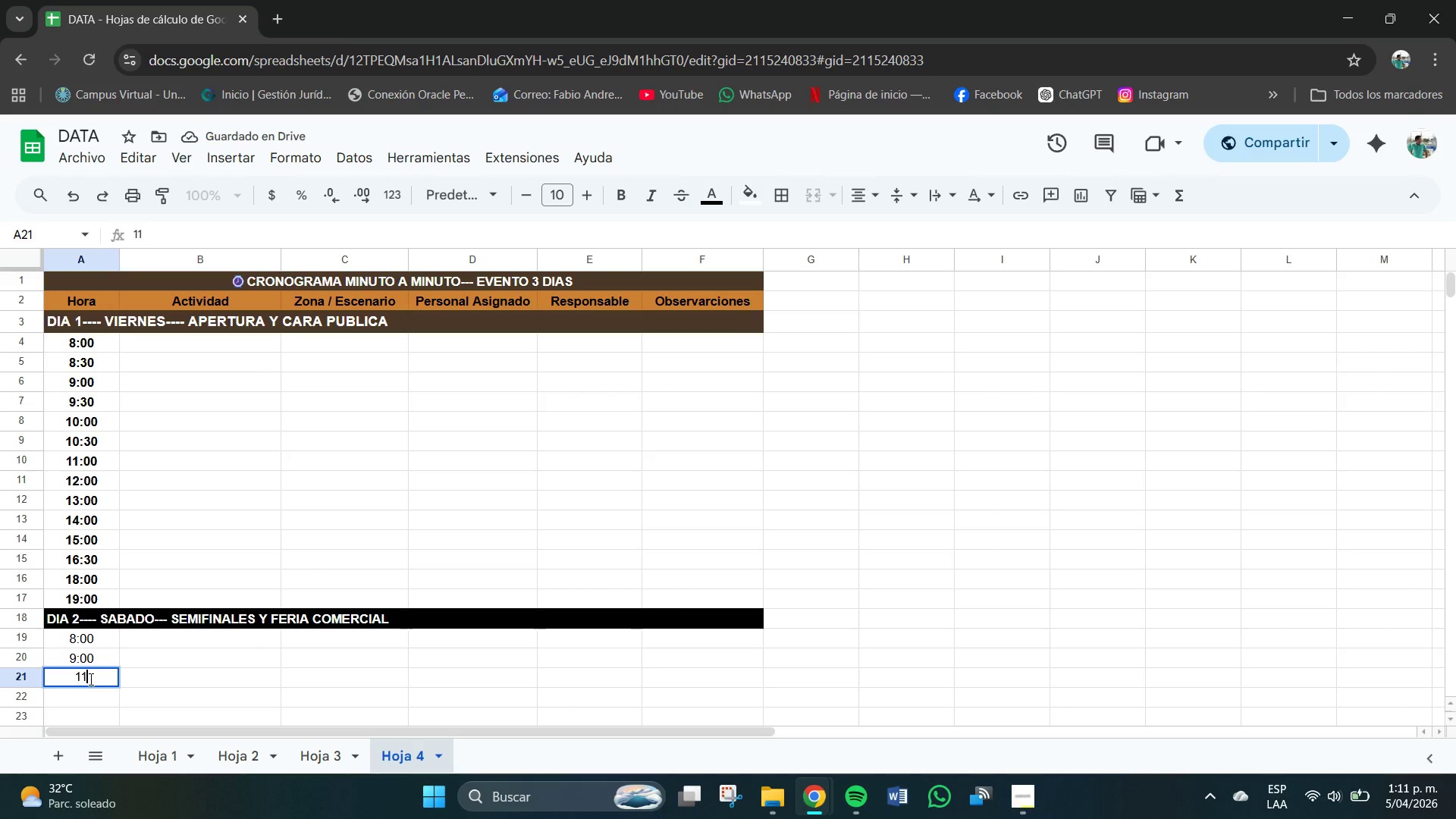 
key(Shift+ShiftRight)
 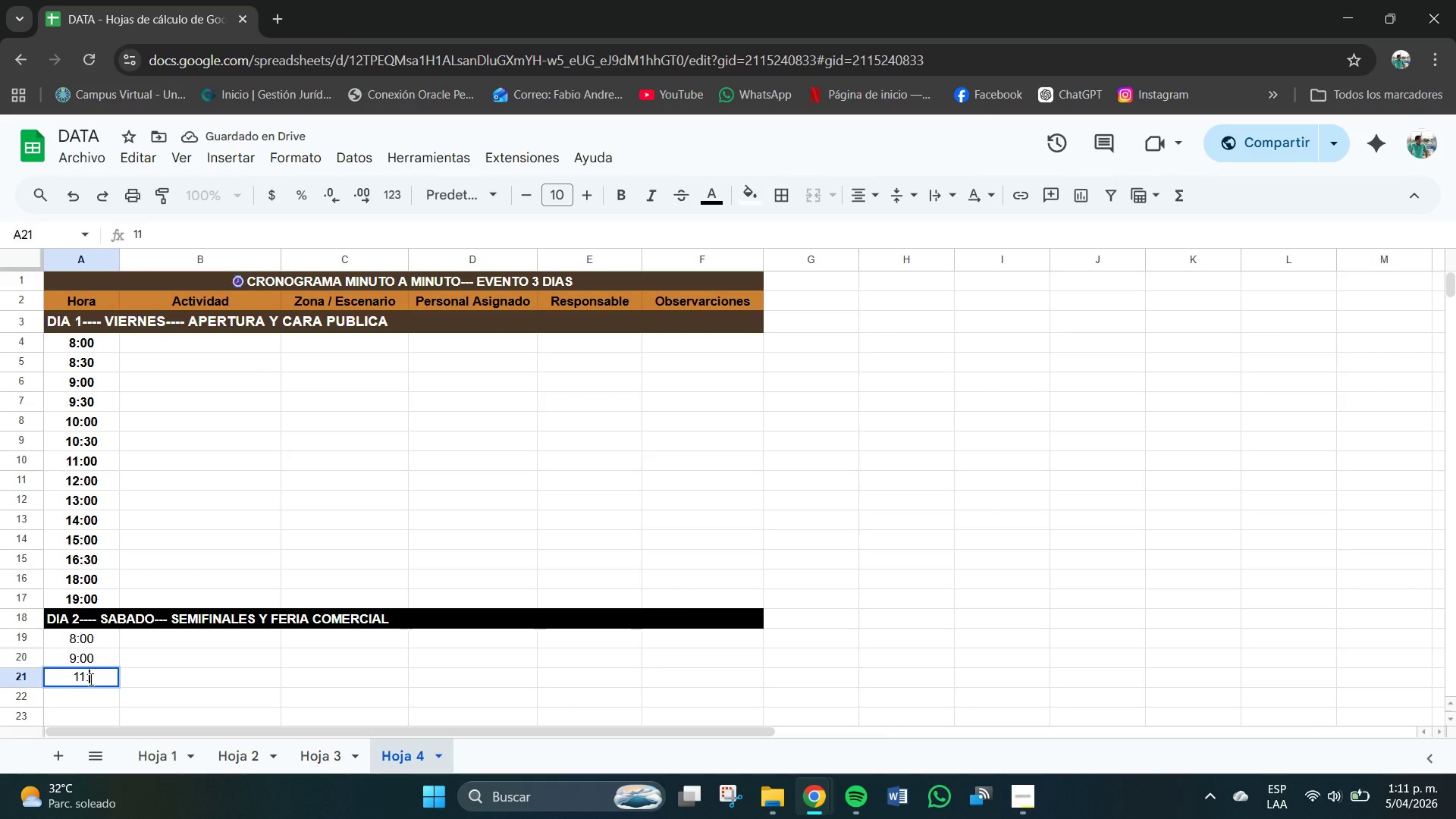 
key(Shift+Period)
 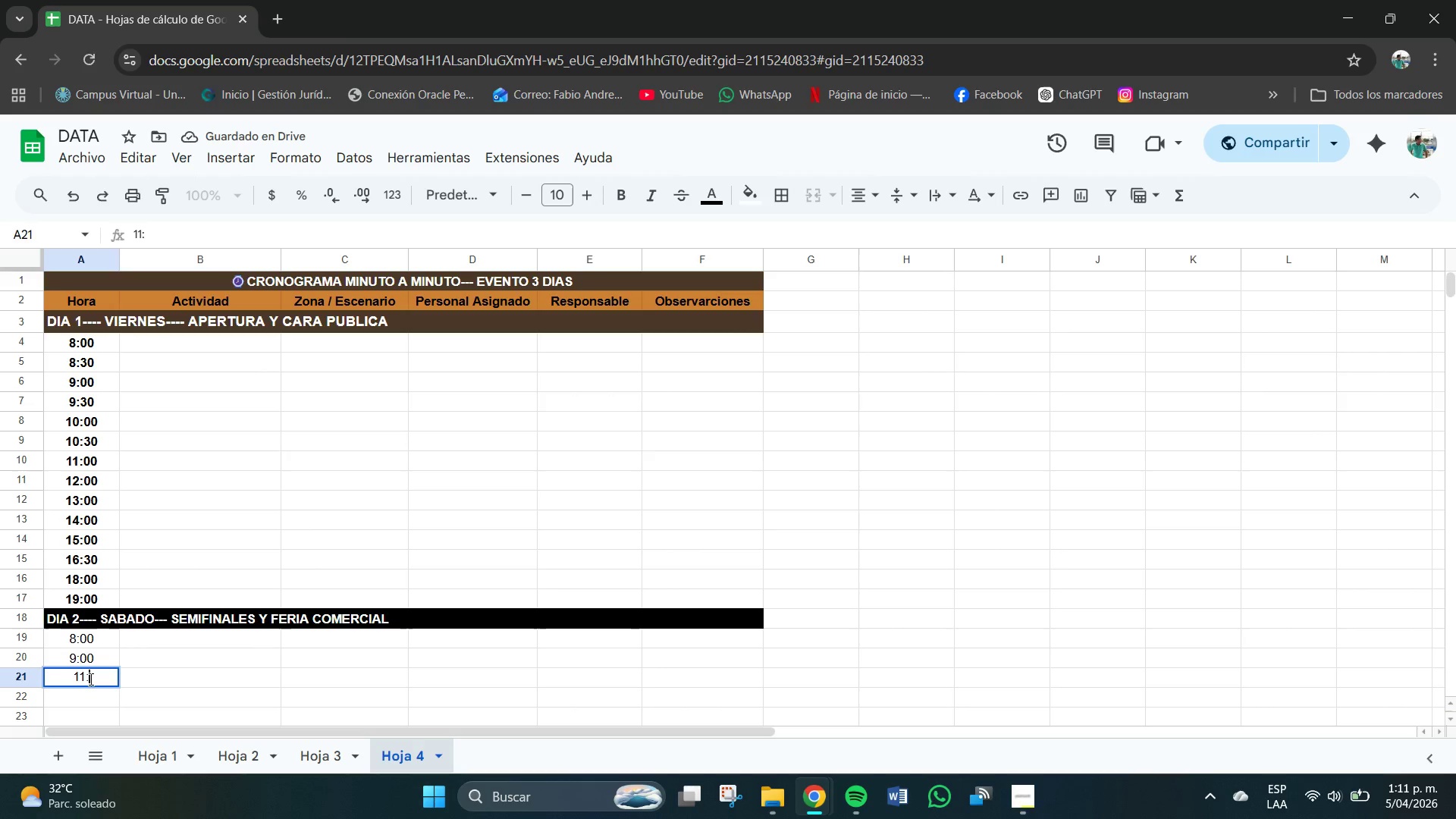 
key(Numpad0)
 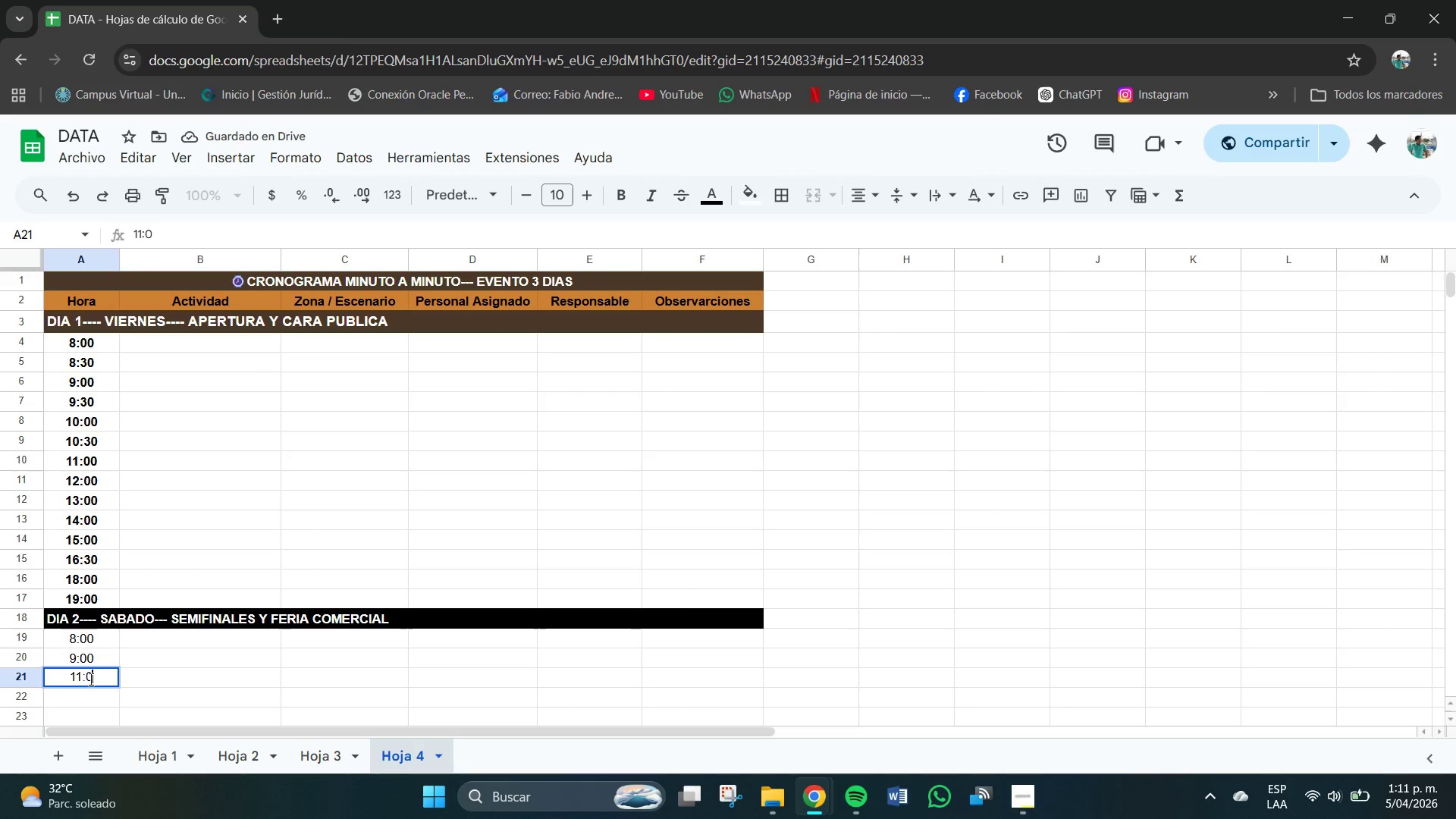 
key(Numpad0)
 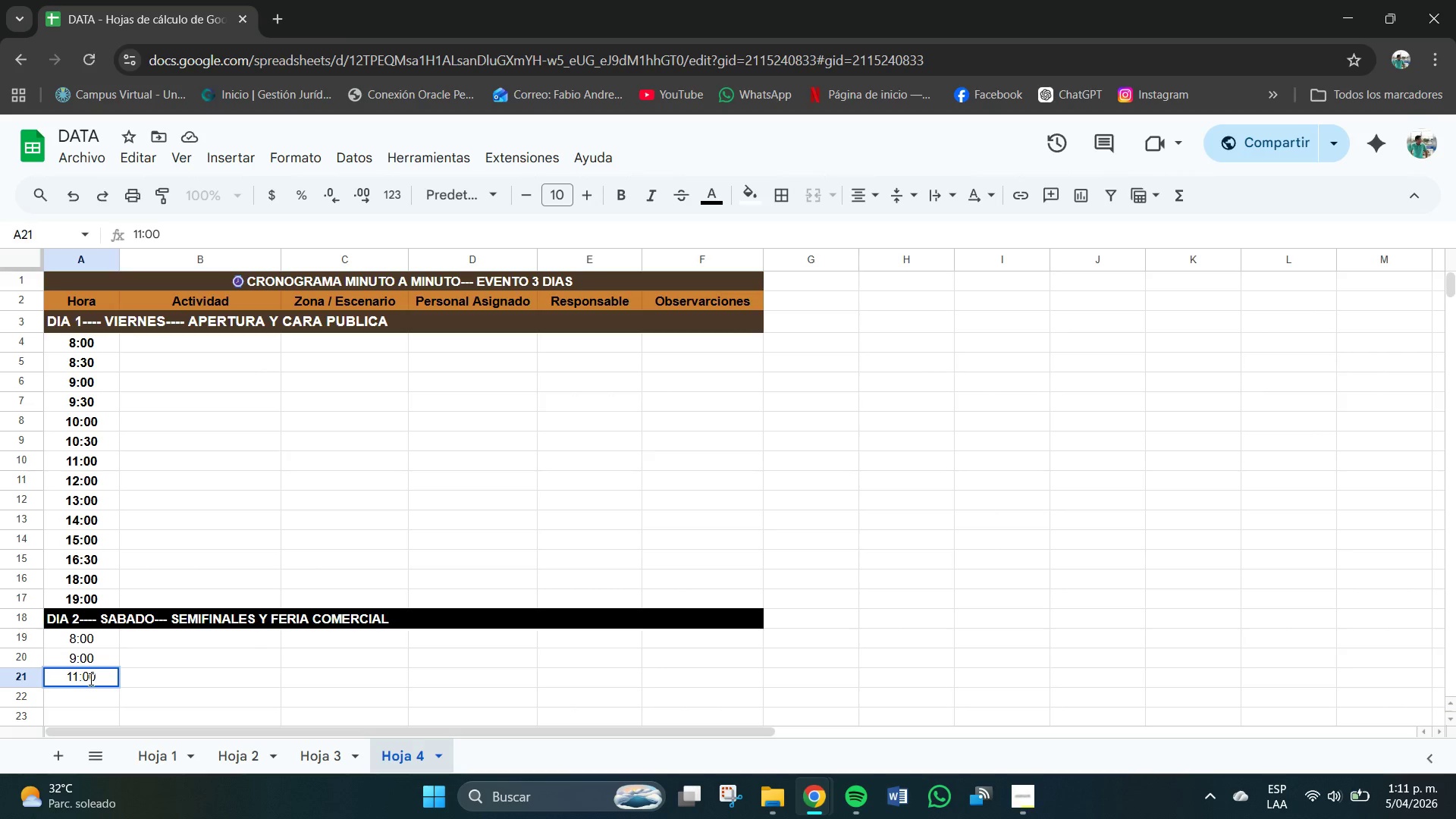 
key(Enter)
 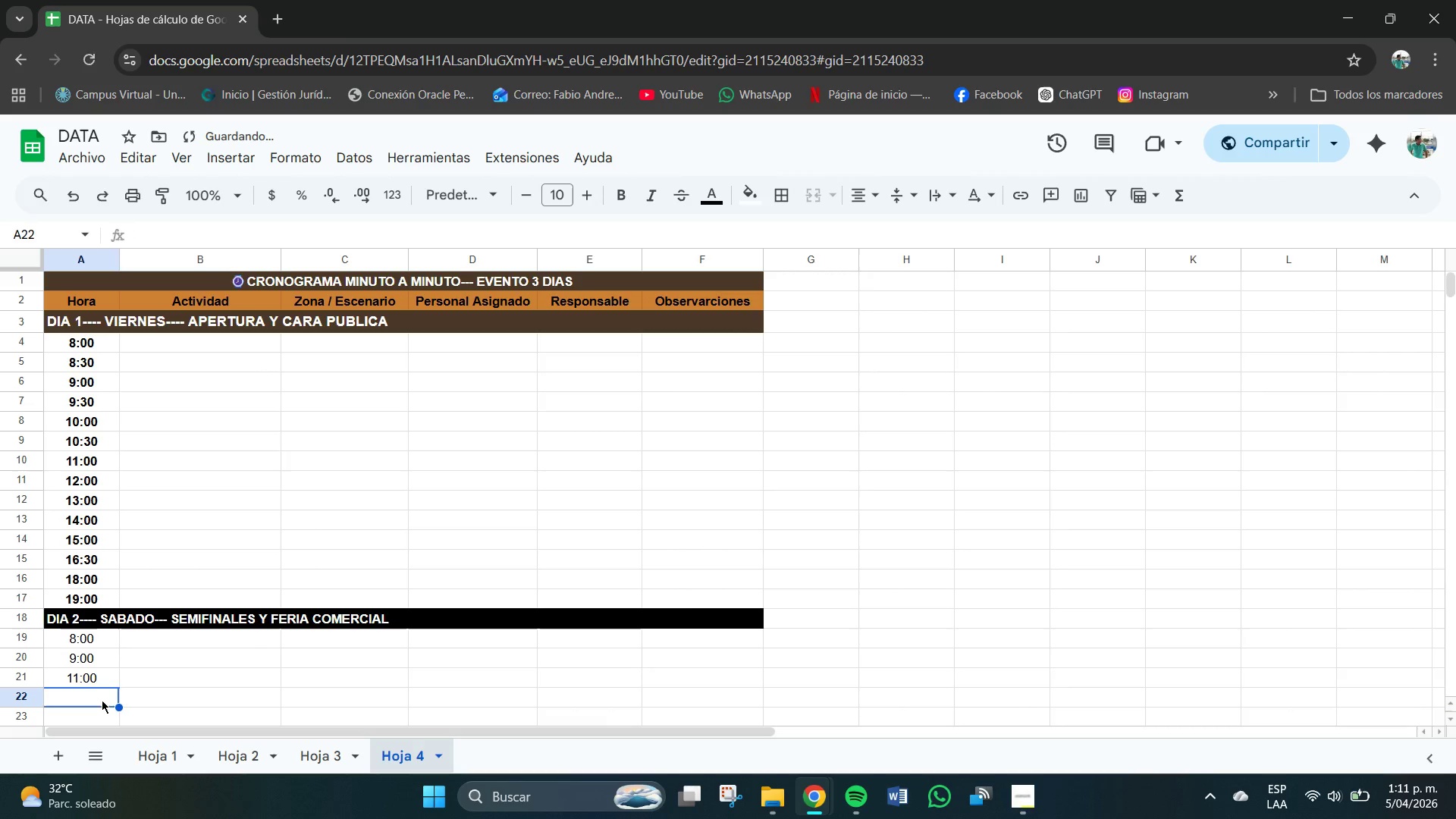 
key(Numpad1)
 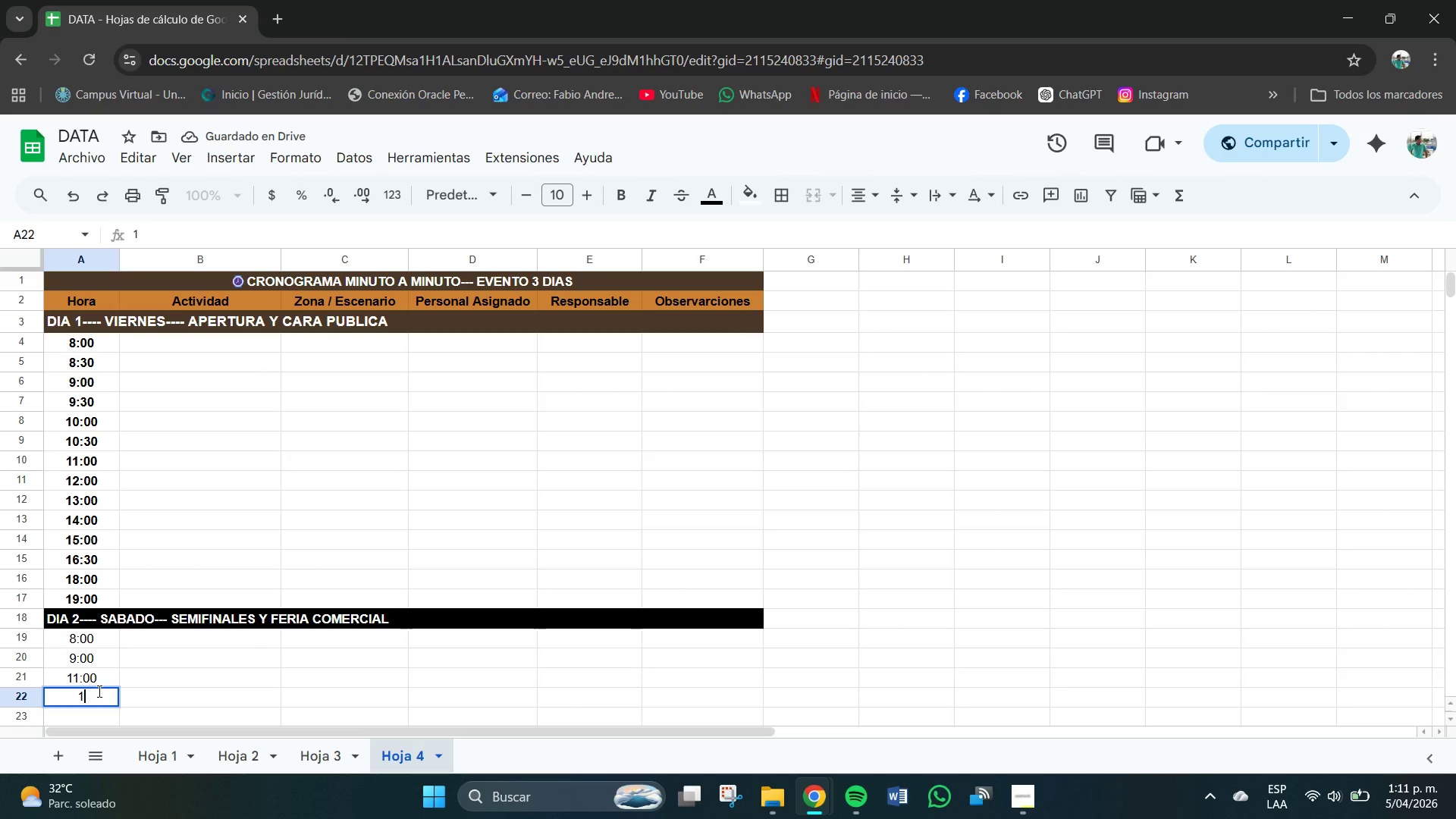 
key(Numpad3)
 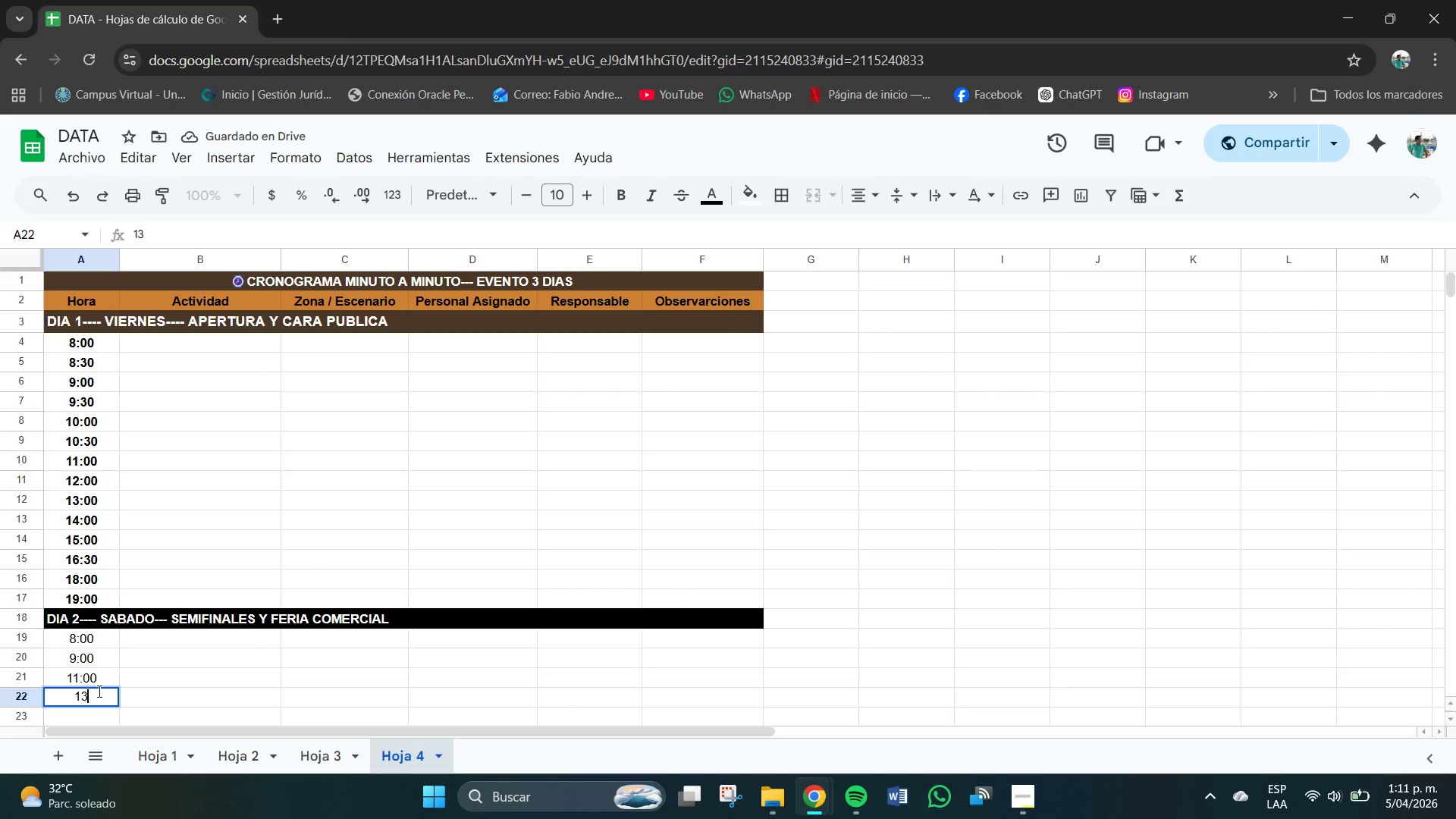 
key(Shift+Period)
 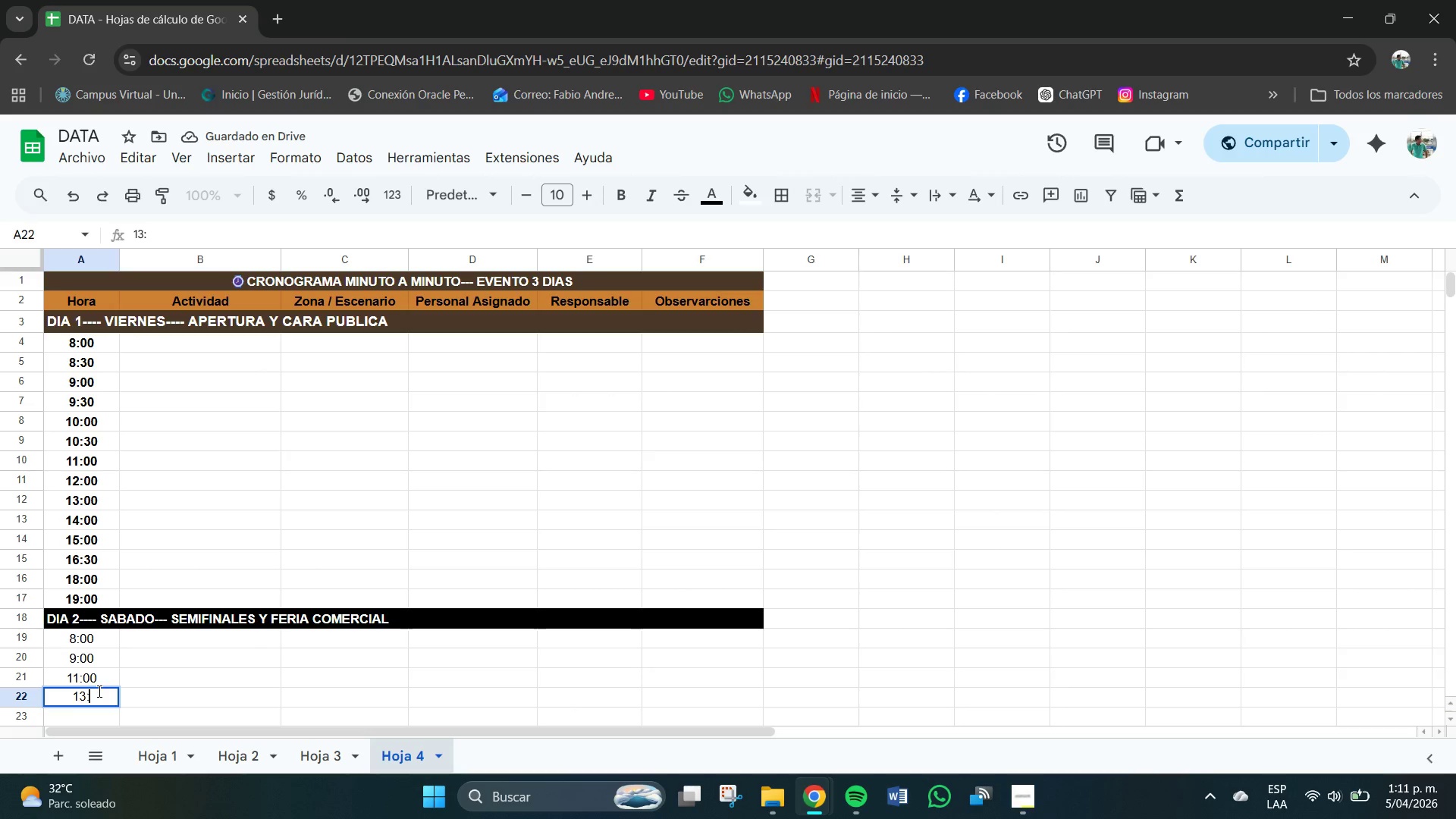 
key(Numpad0)
 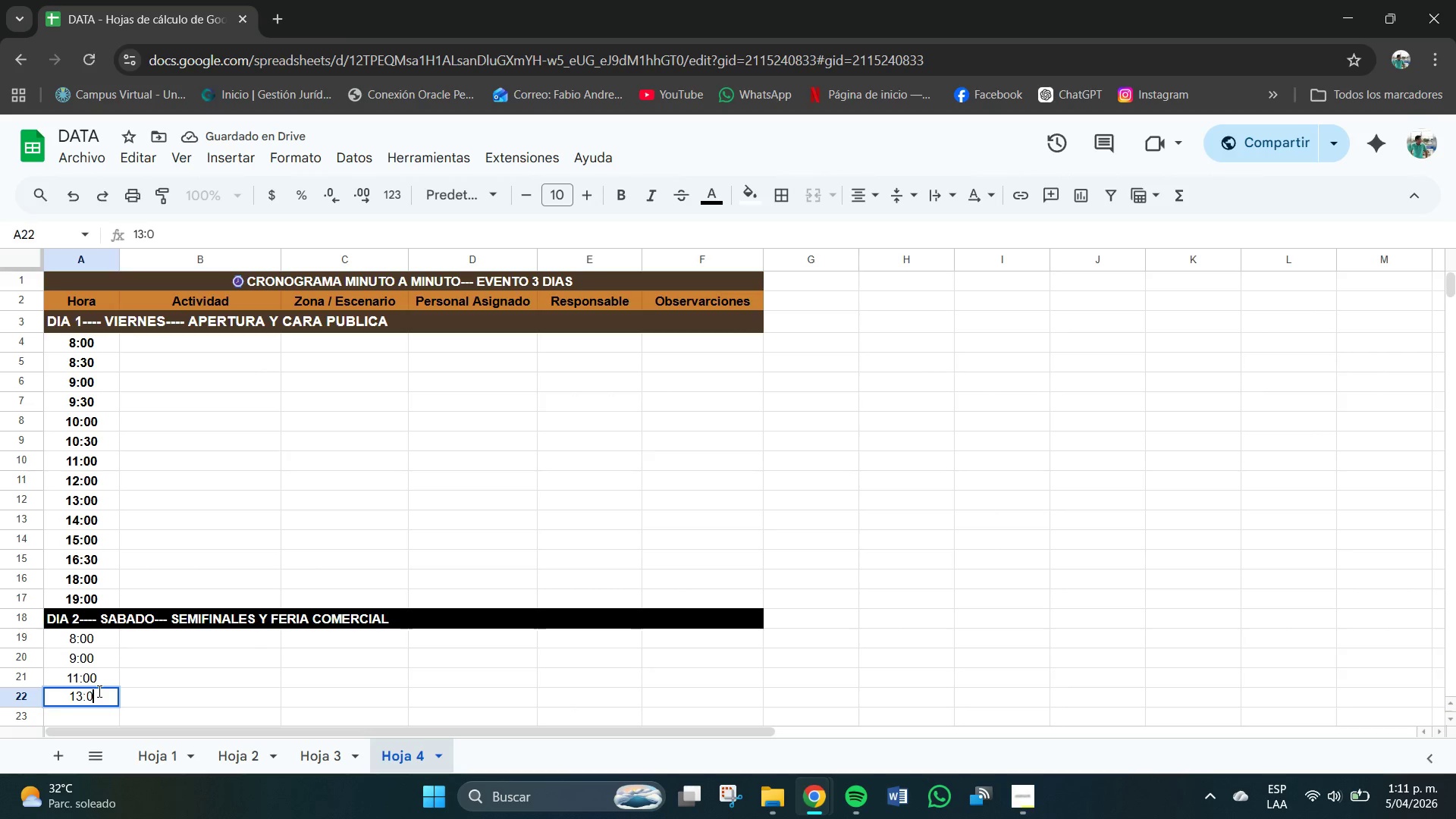 
key(Numpad0)
 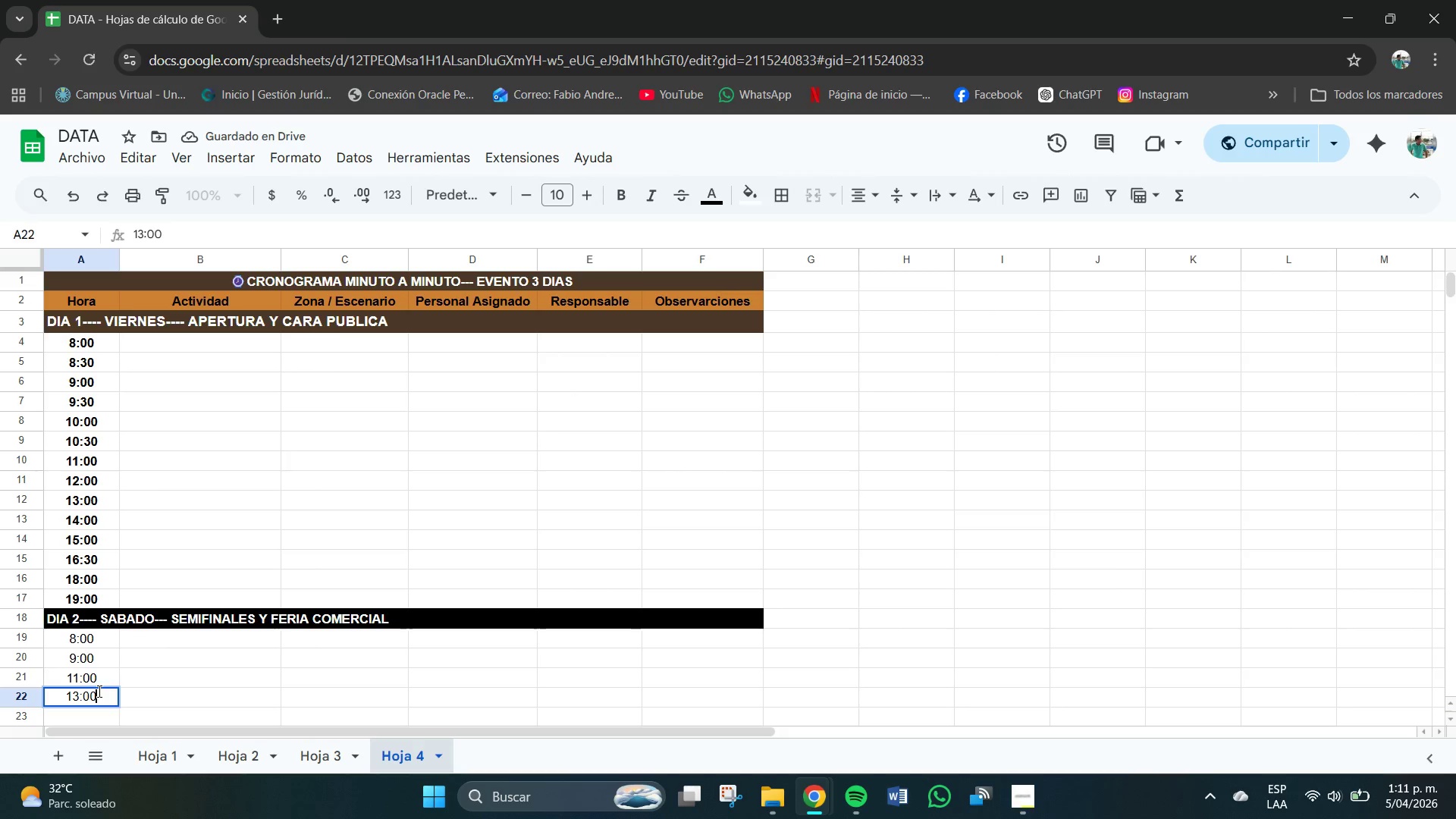 
key(Enter)
 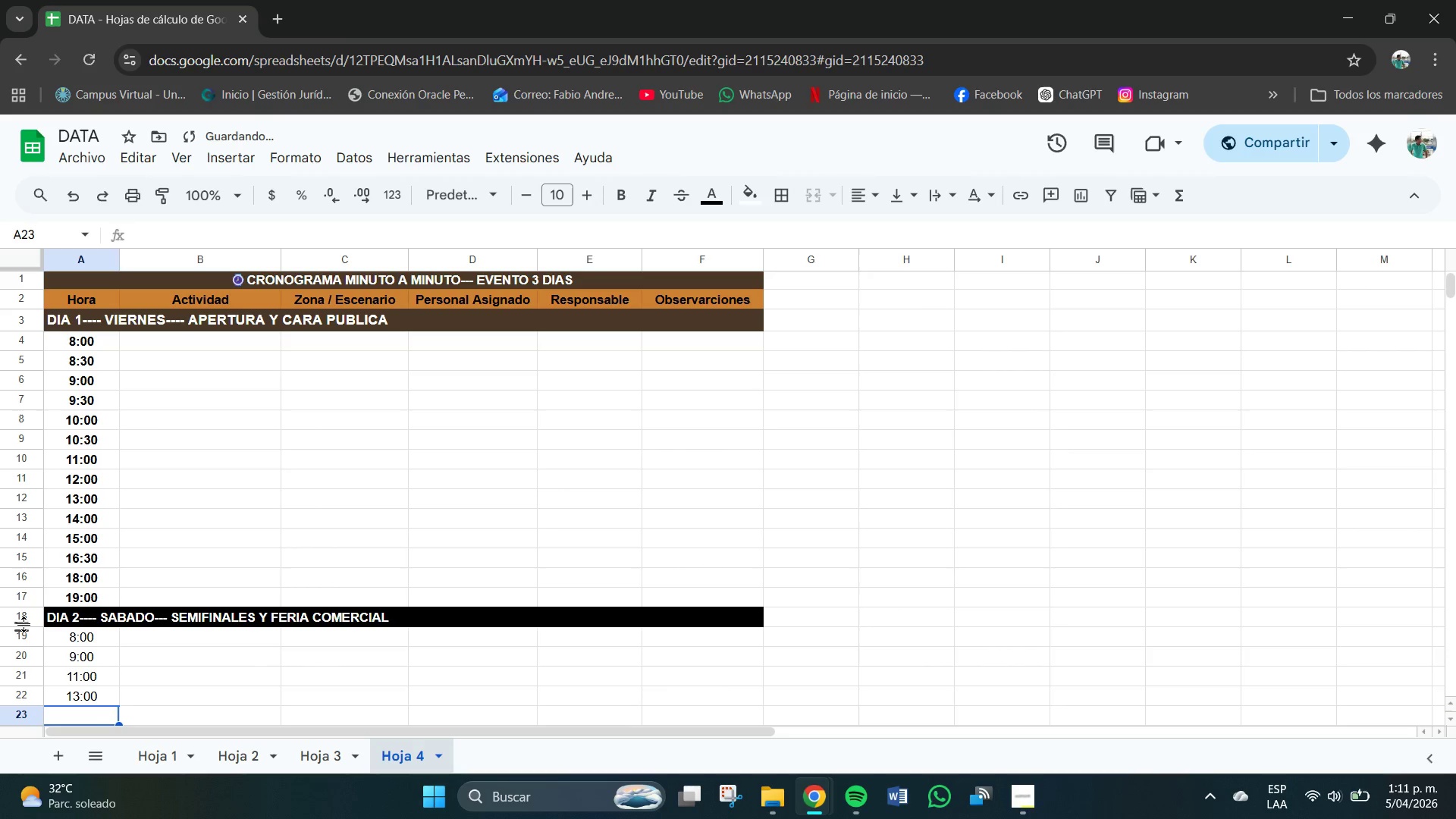 
left_click_drag(start_coordinate=[58, 635], to_coordinate=[83, 693])
 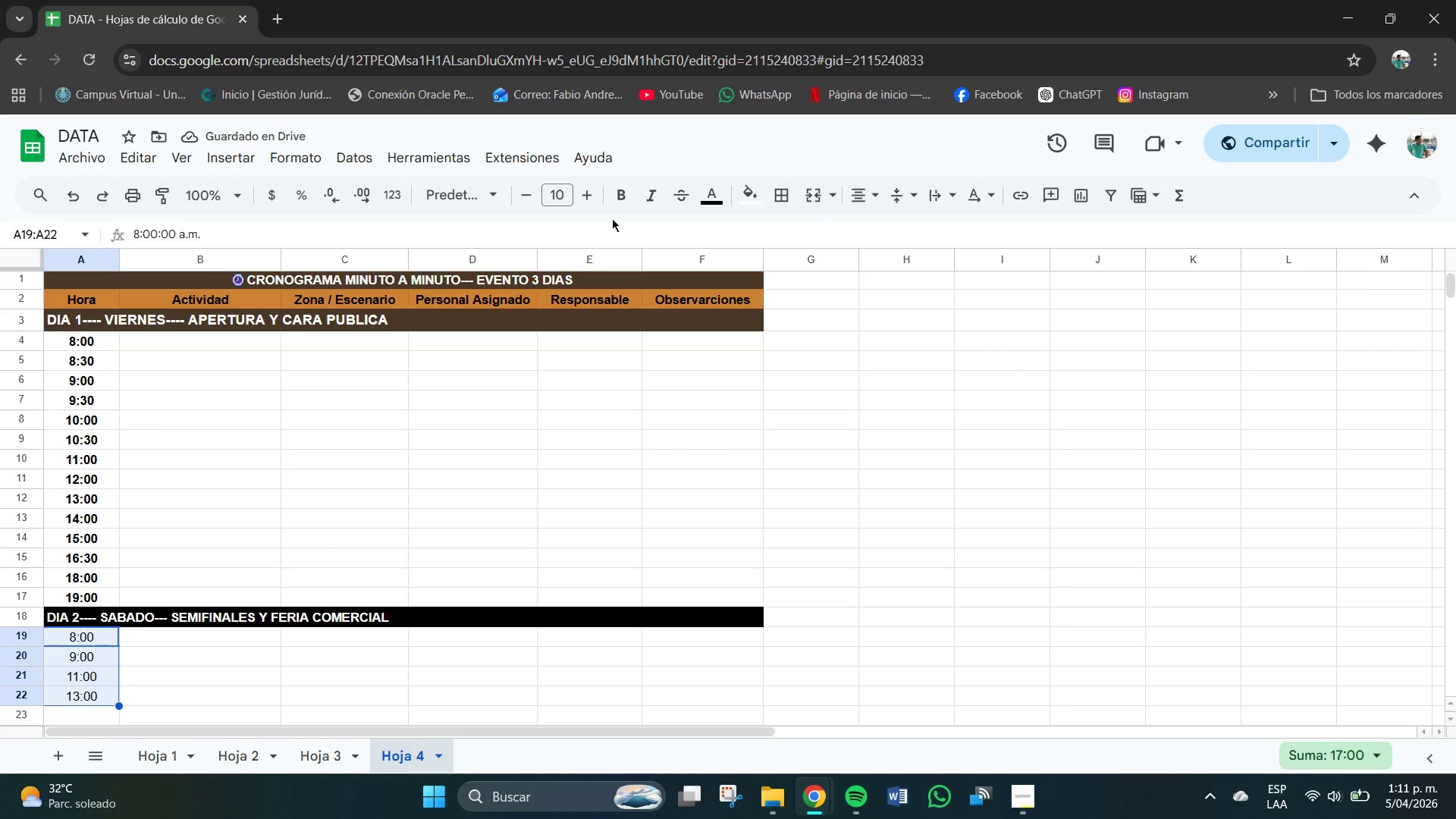 
left_click([620, 197])
 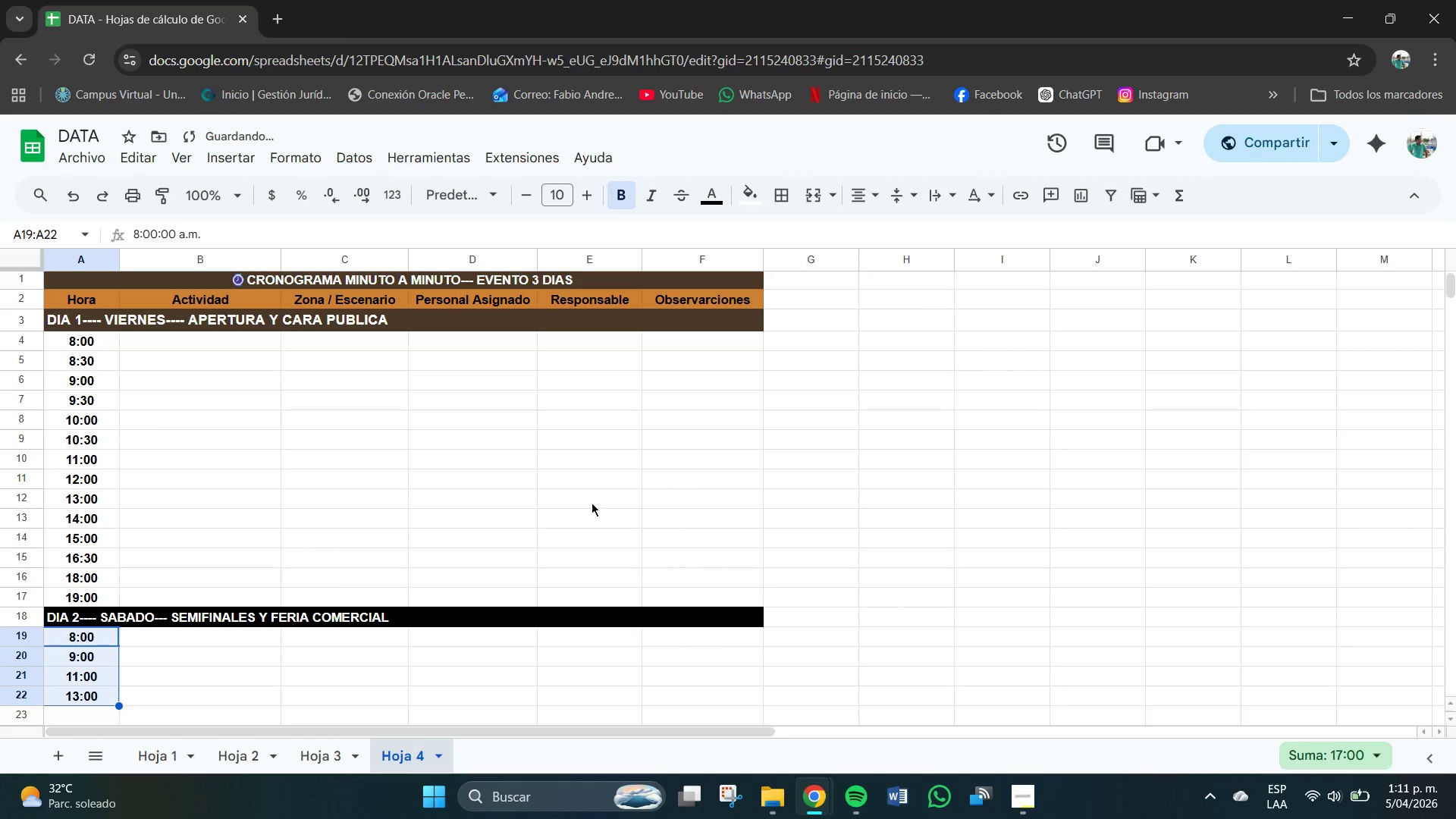 
scroll: coordinate [506, 522], scroll_direction: none, amount: 0.0
 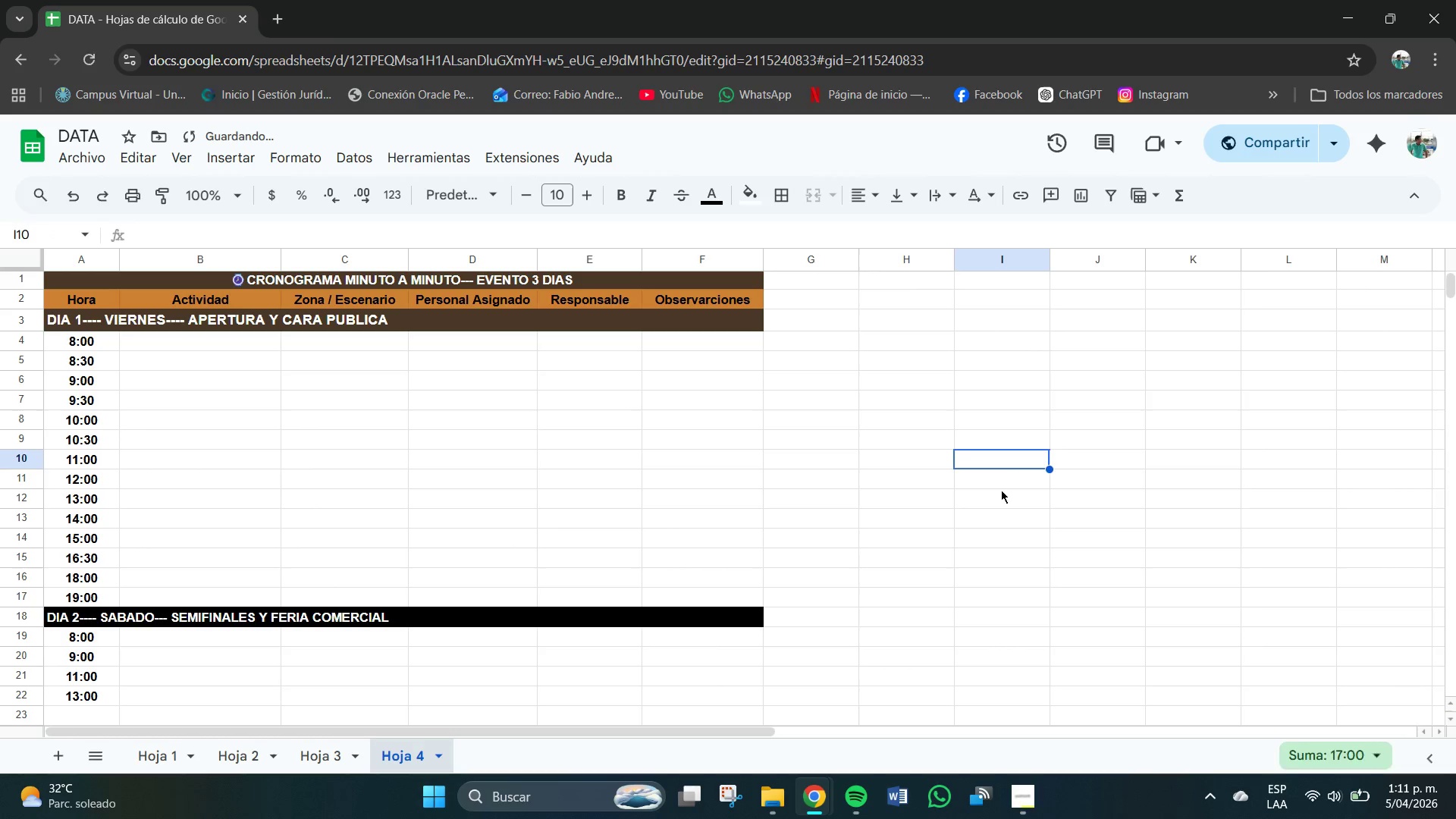 
scroll: coordinate [783, 453], scroll_direction: up, amount: 2.0
 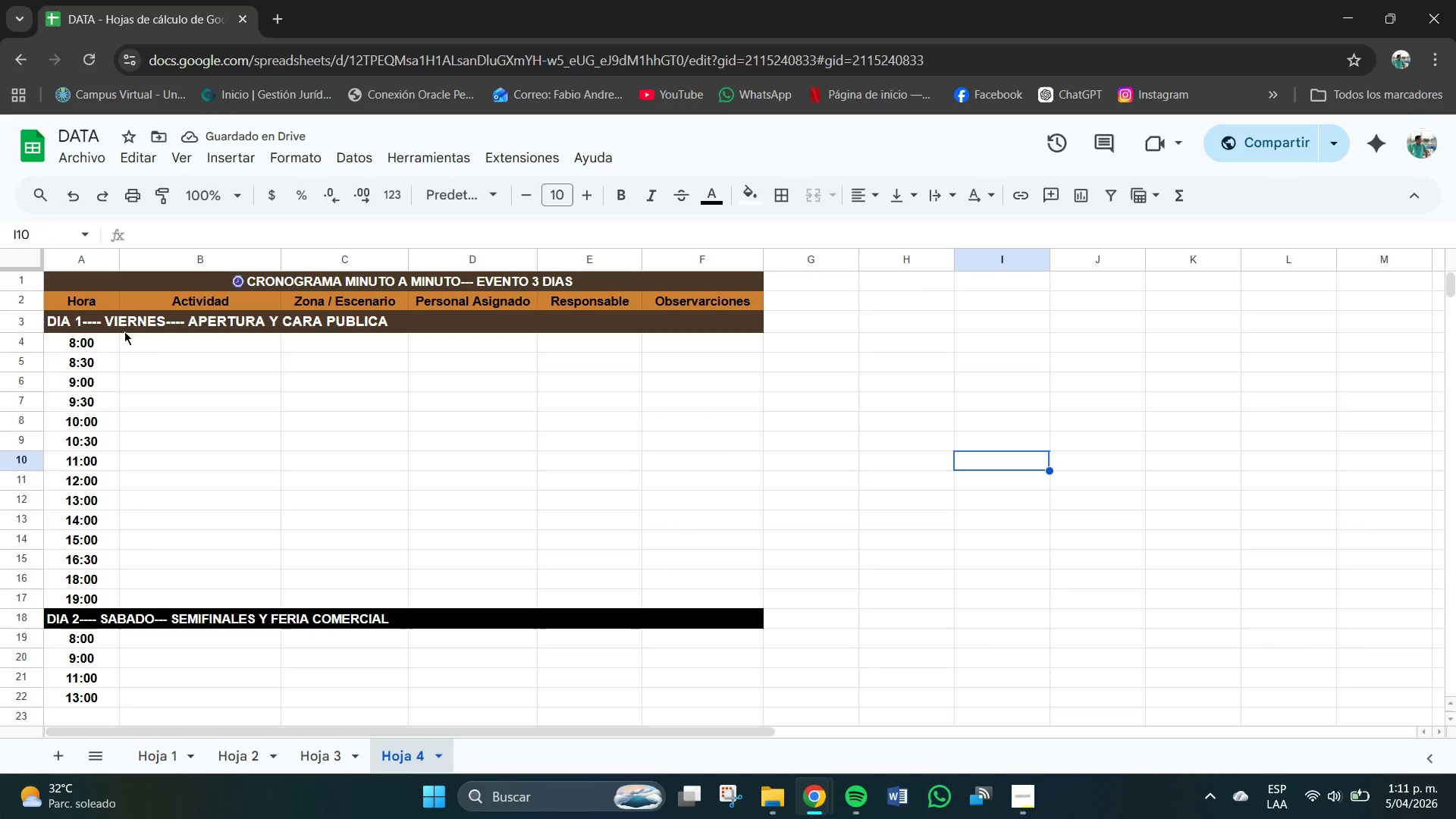 
left_click([162, 344])
 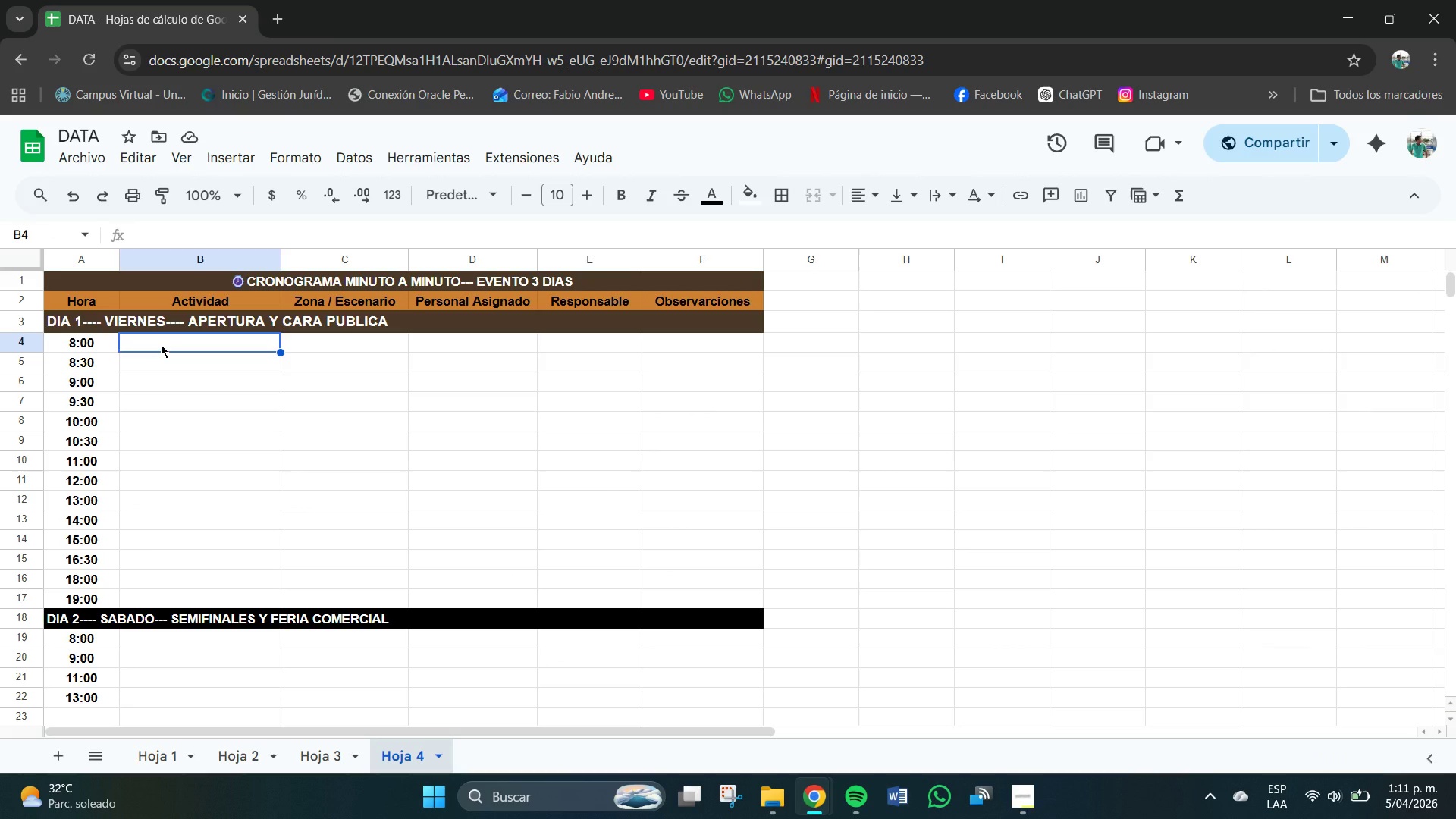 
wait(13.75)
 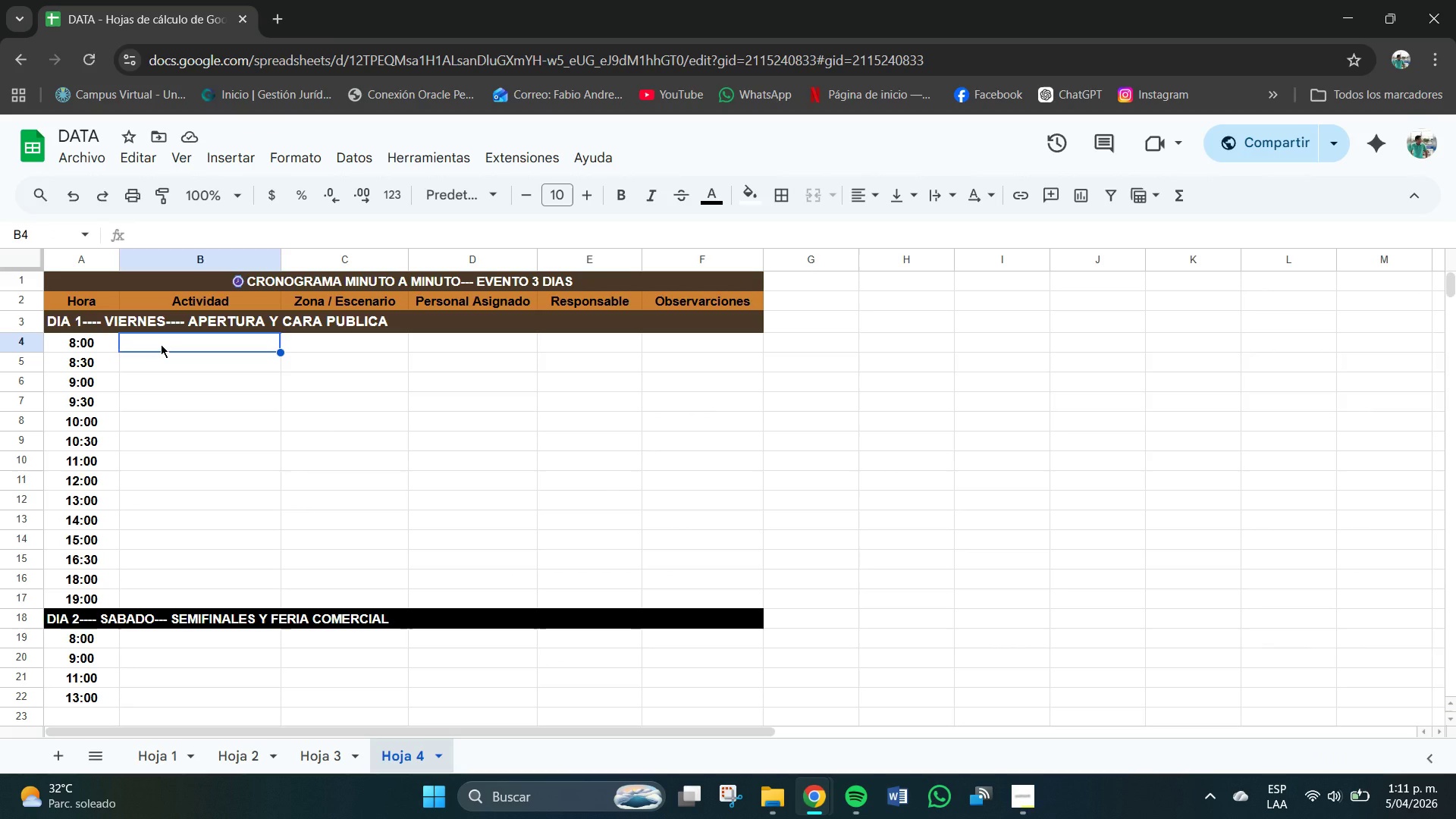 
double_click([161, 344])
 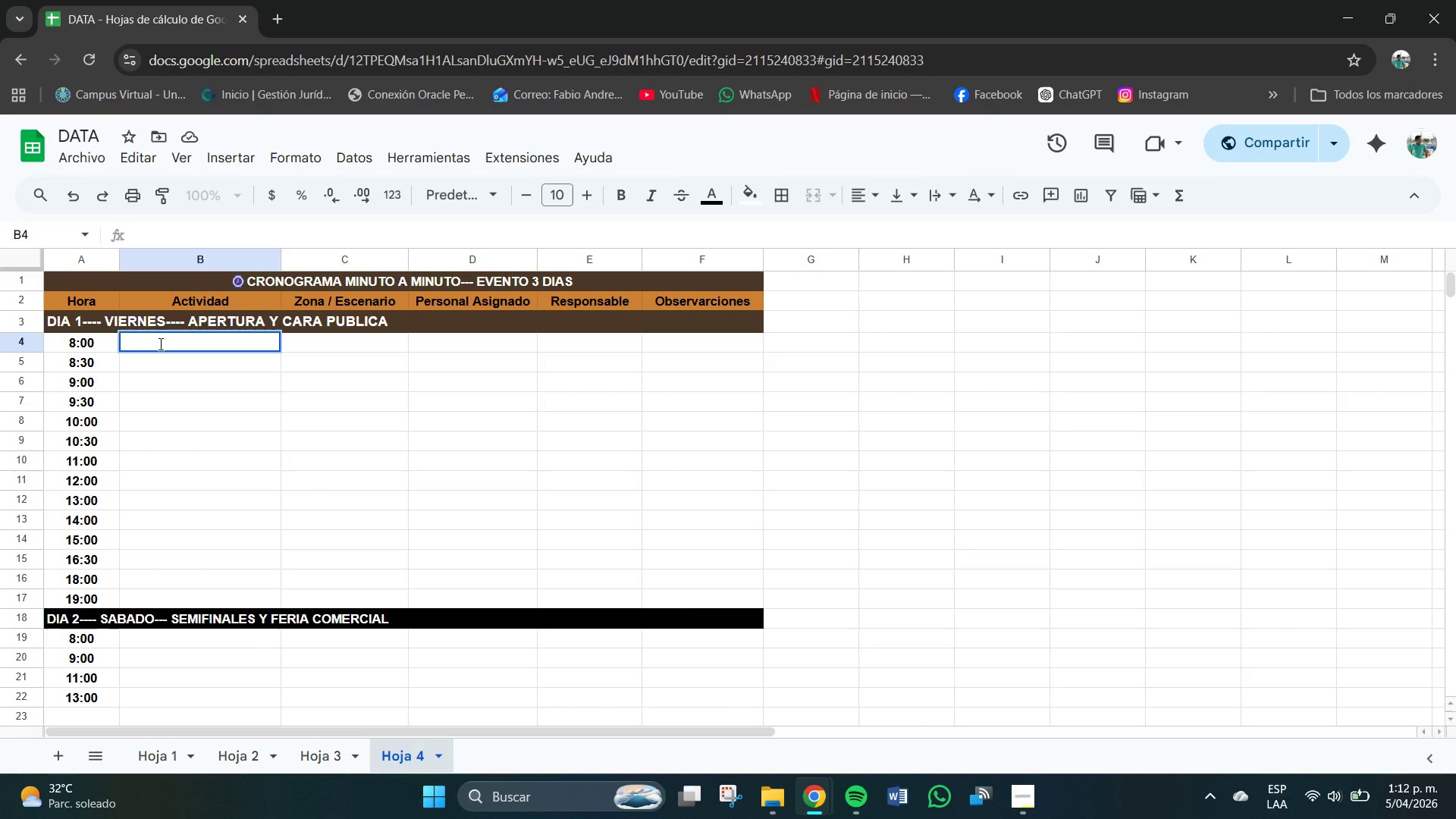 
type(b)
key(Backspace)
type(Briefing general al equipo)
 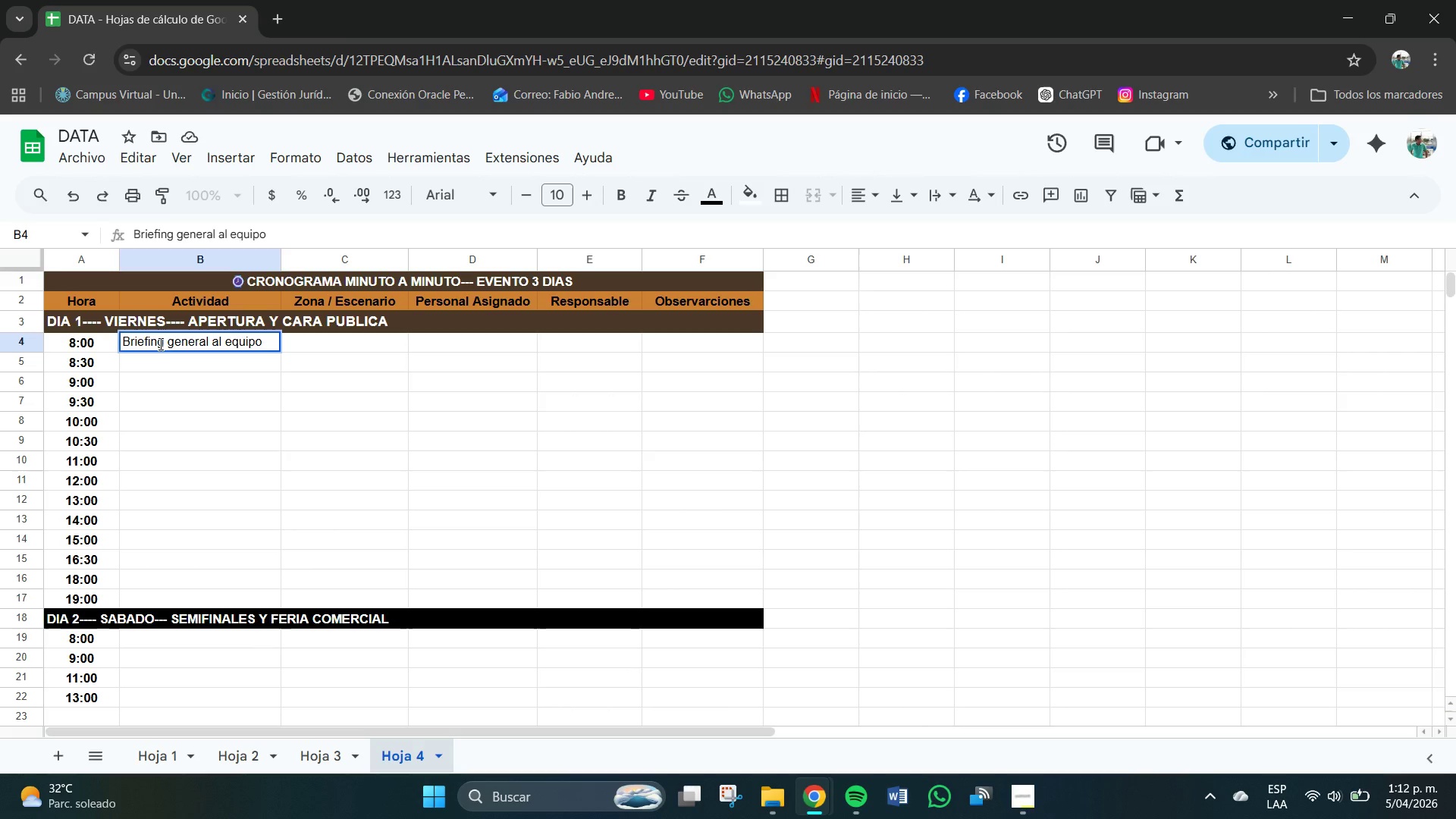 
key(Enter)
 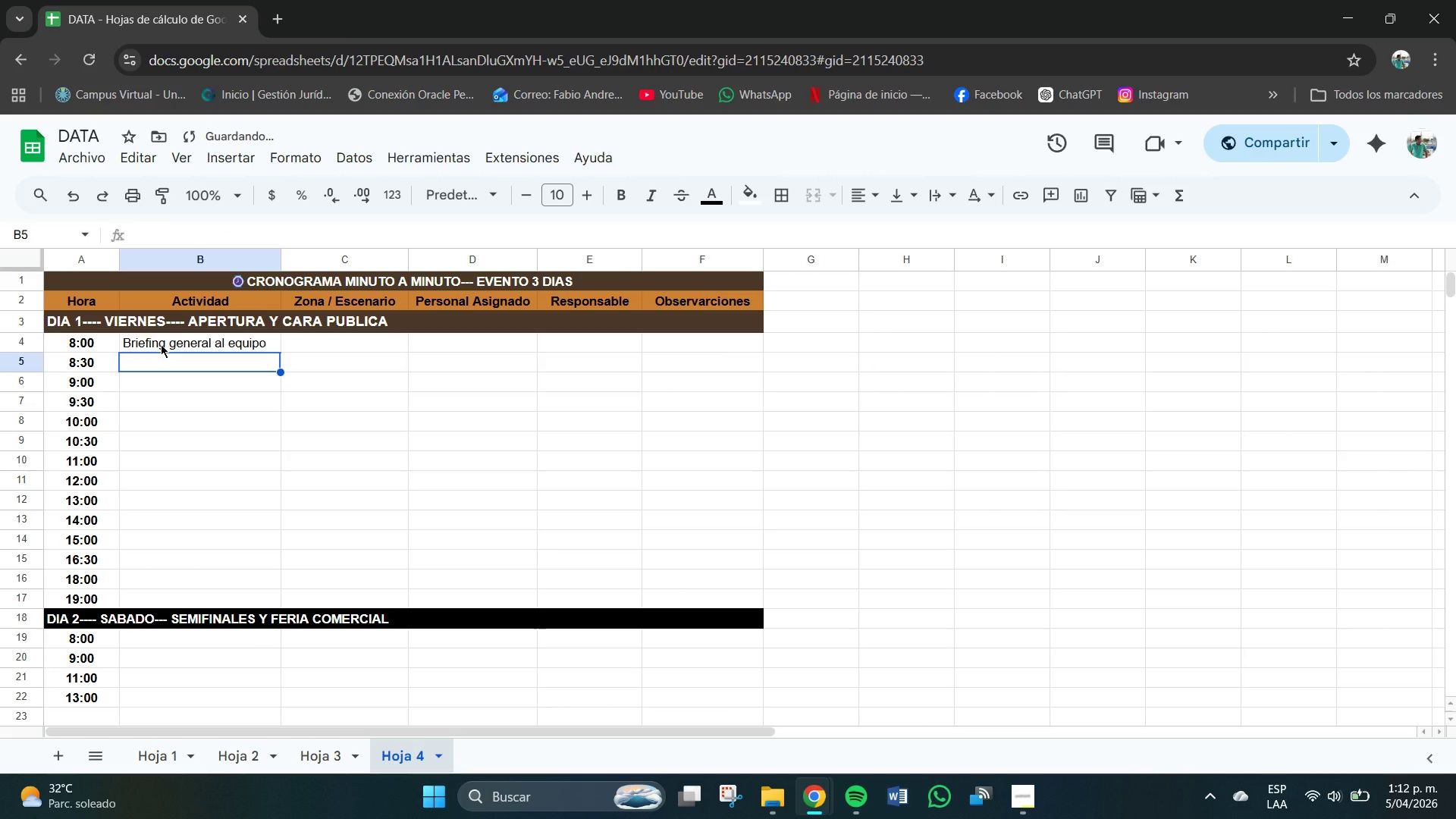 
type(Apet)
key(Backspace)
type(rtura)
 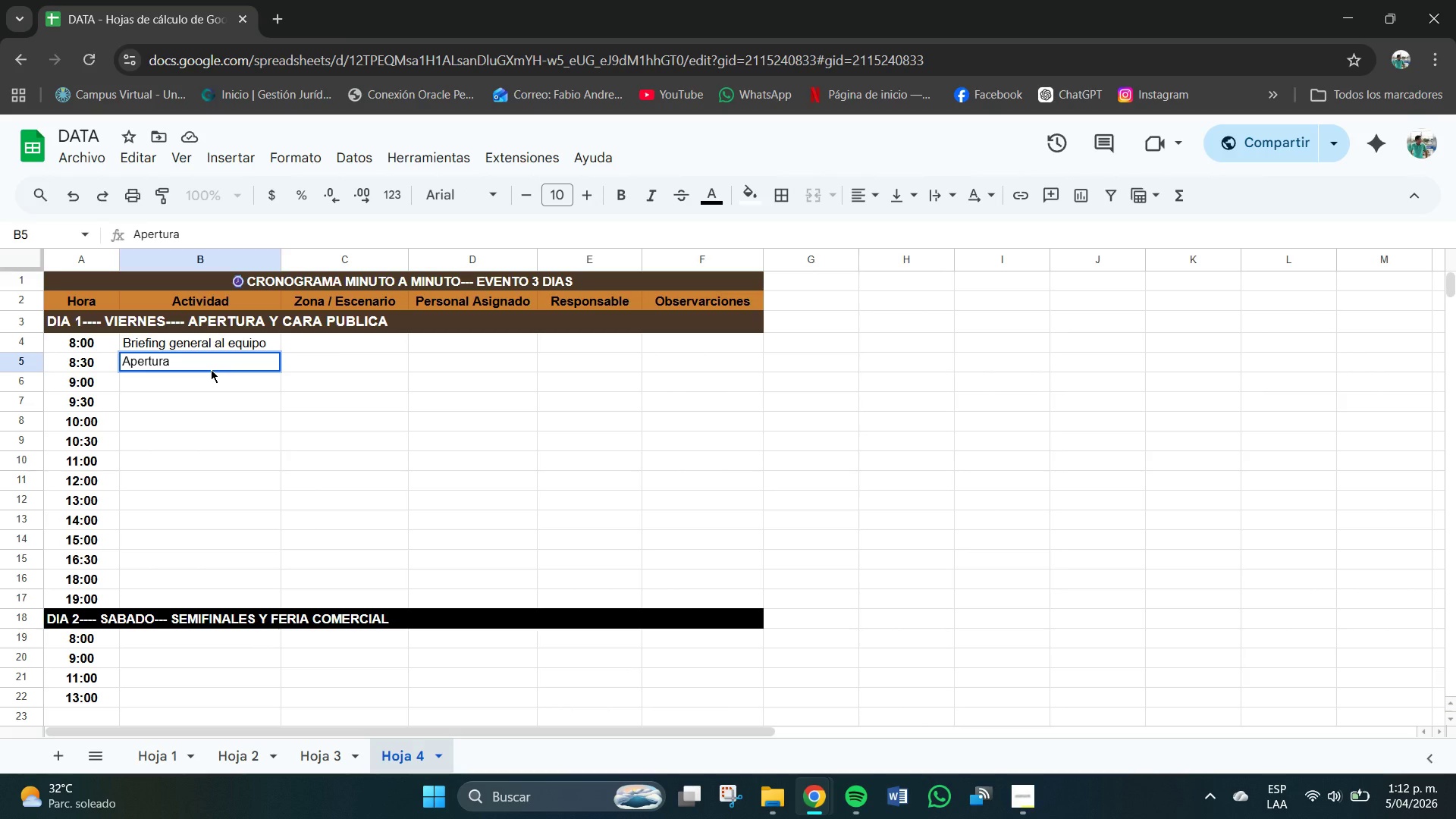 
type( puesrytas)
key(Backspace)
key(Backspace)
key(Backspace)
key(Backspace)
key(Backspace)
key(Backspace)
type(rtas al publico)
 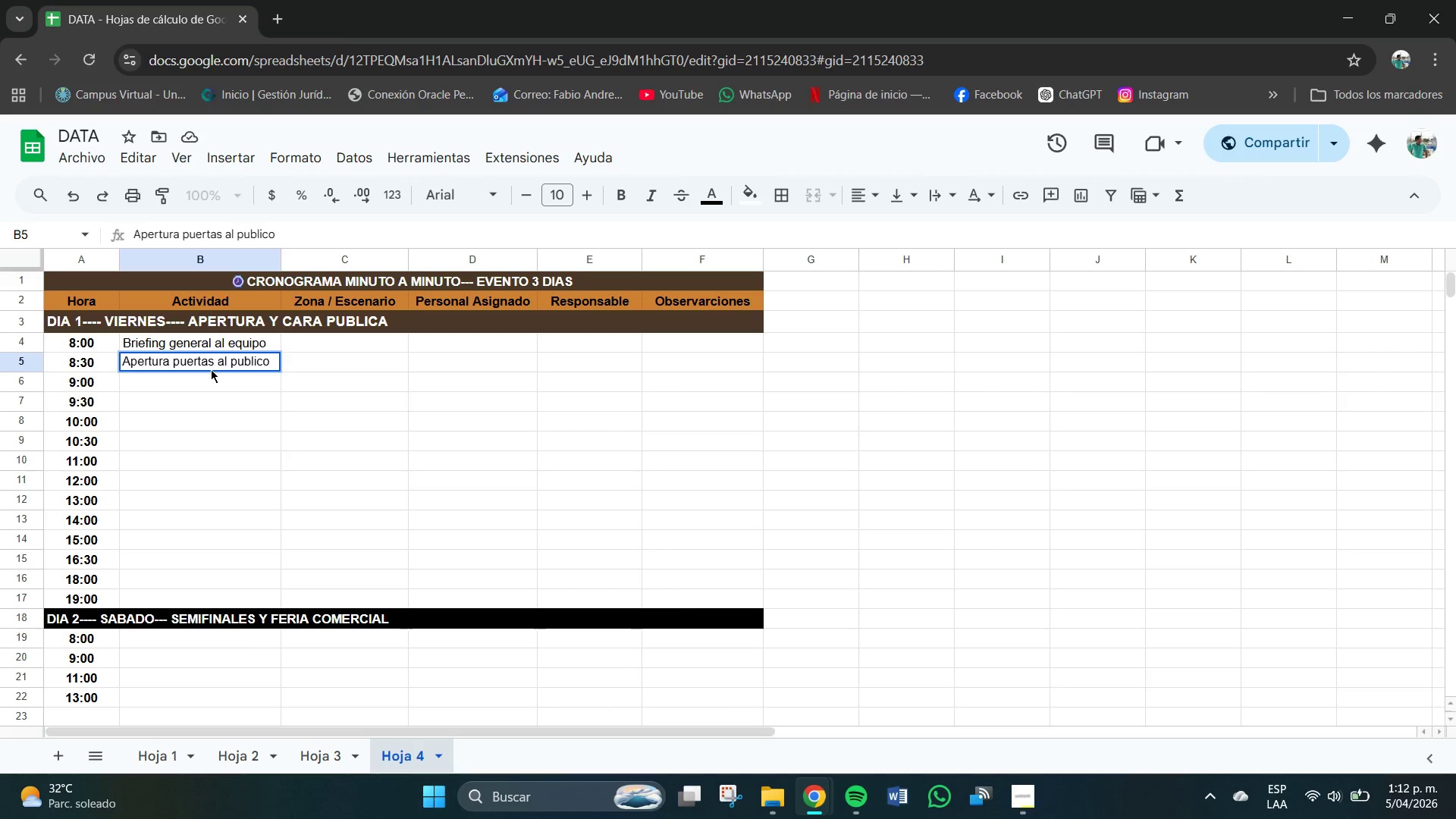 
key(Enter)
 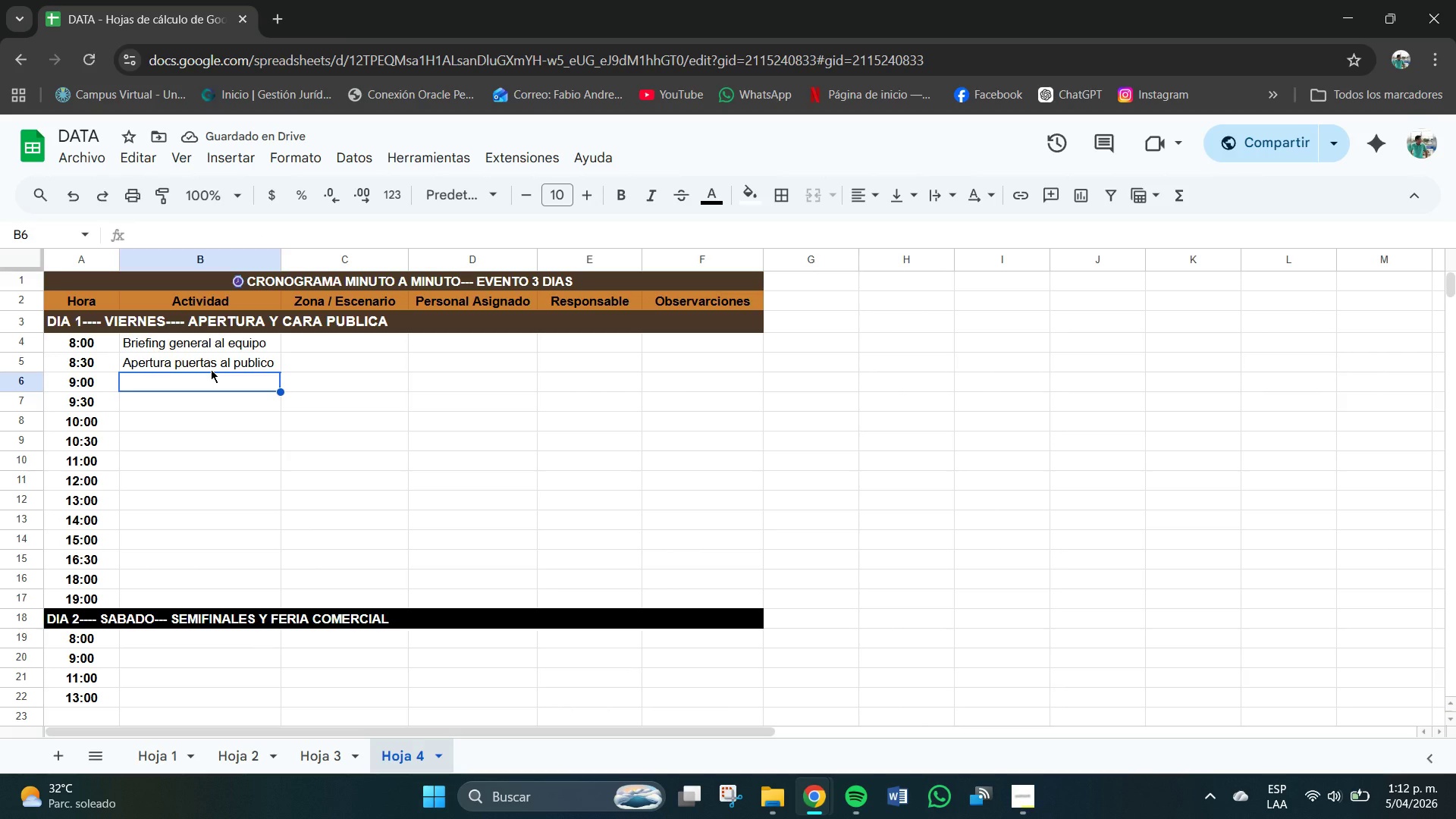 
type(una)
key(Backspace)
key(Backspace)
key(Backspace)
type(inag)
key(Backspace)
key(Backspace)
key(Backspace)
key(Backspace)
type(Inaguracuo)
key(Backspace)
key(Backspace)
type(ion oficna)
 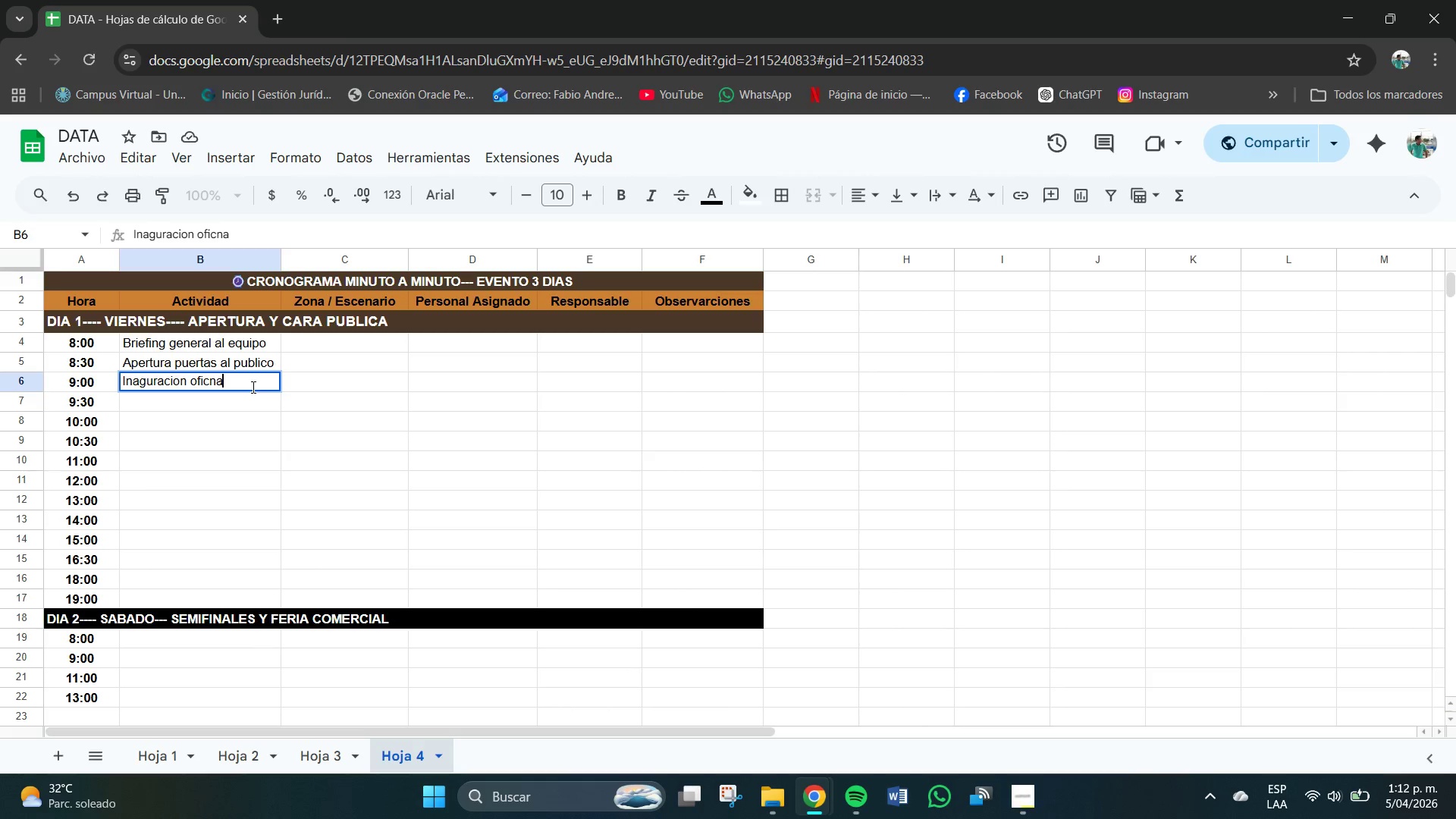 
key(Backspace)
key(Backspace)
key(Backspace)
type(cina)
 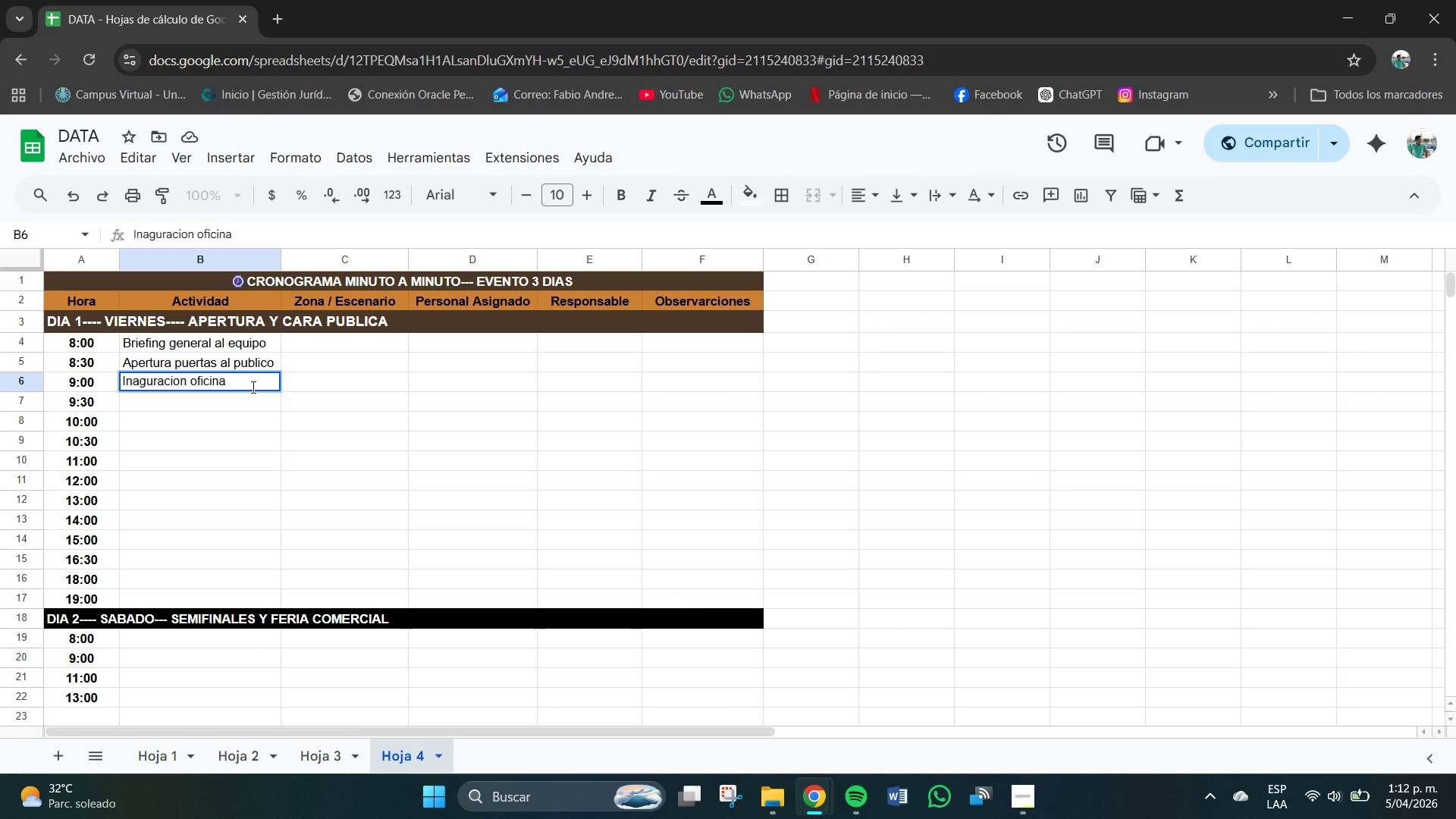 
wait(5.31)
 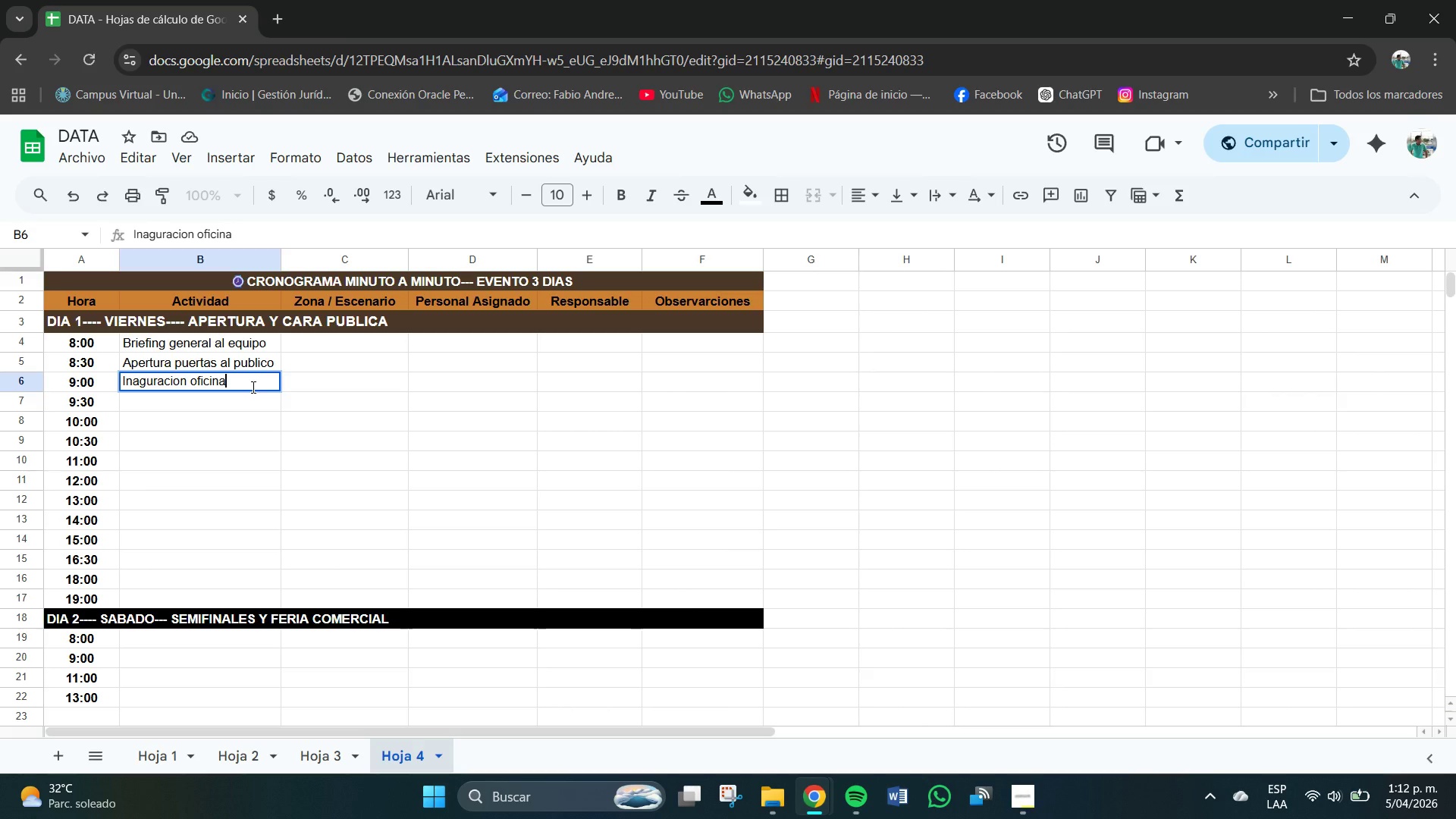 
type( y palabras de apertura)
 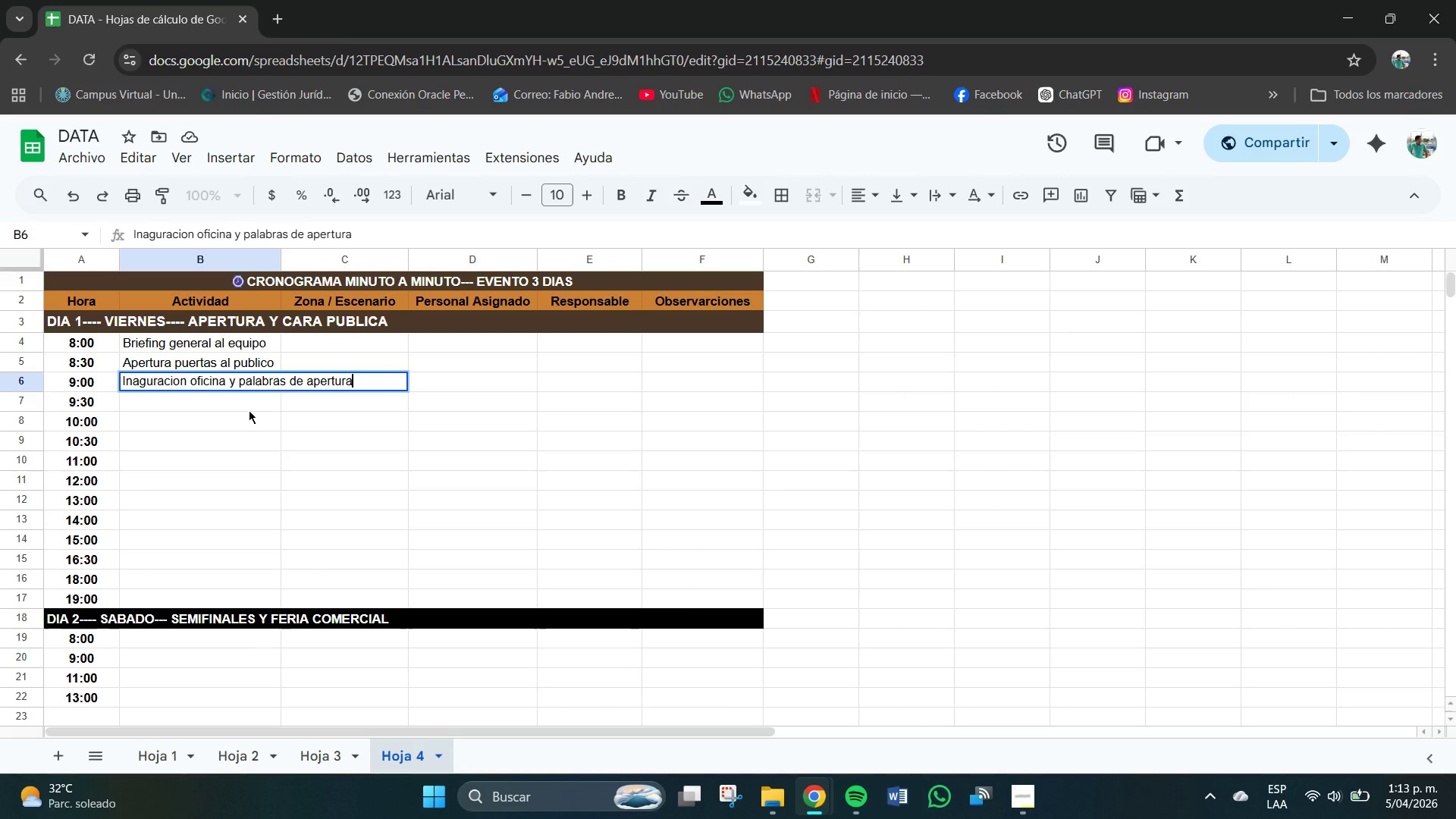 
left_click([249, 406])
 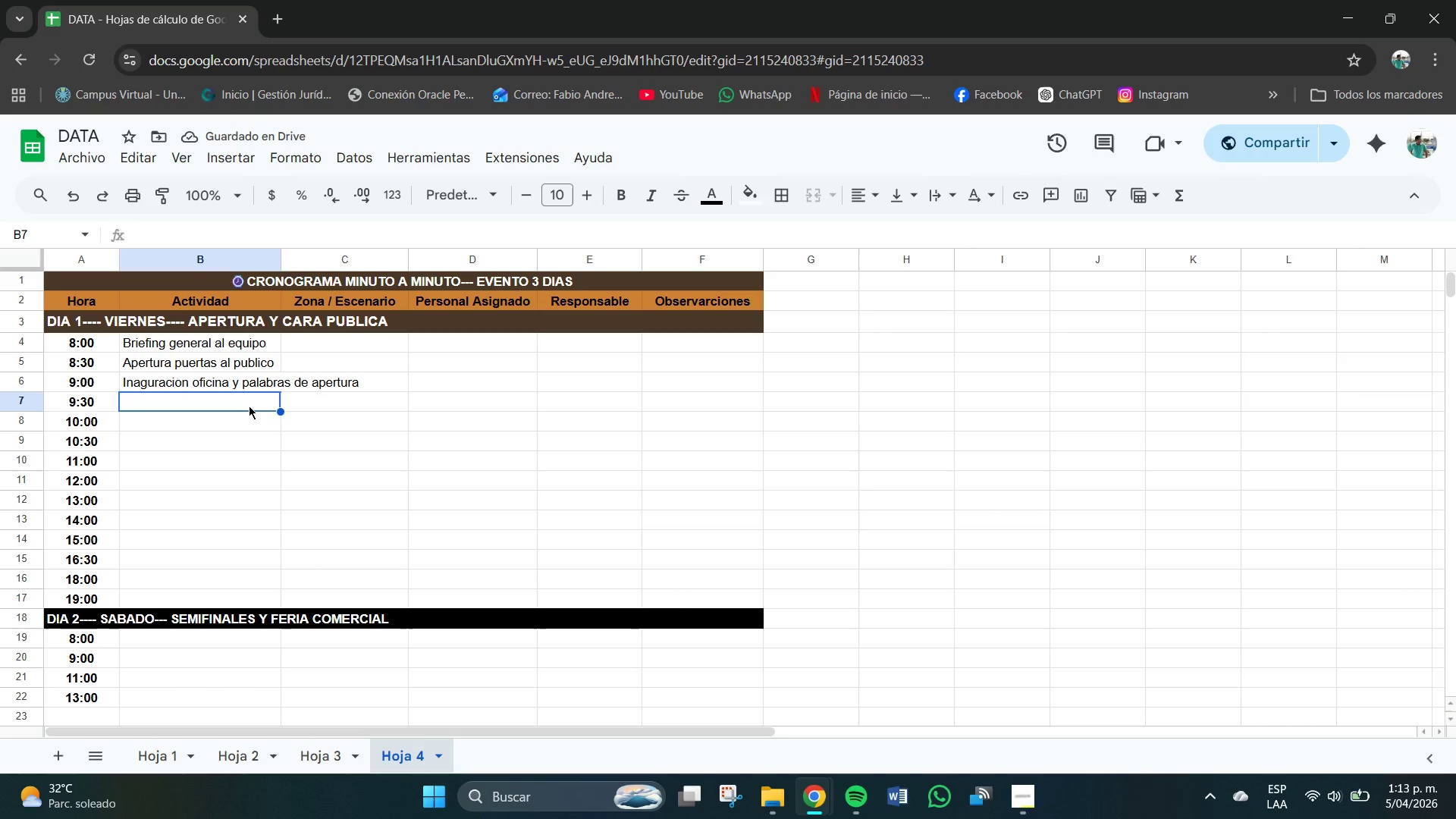 
type(Inicio Taller)
 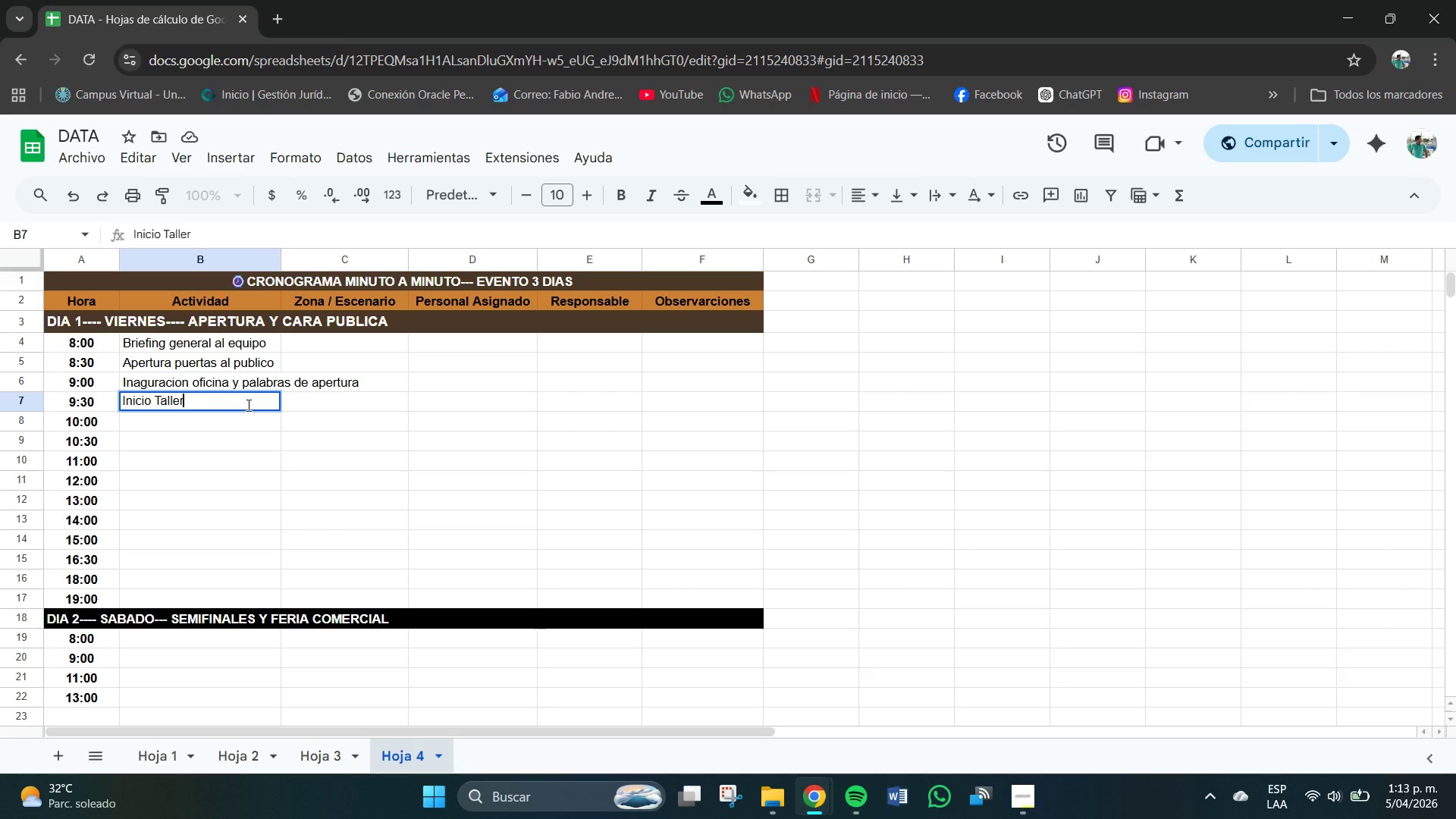 
type( de c)
key(Backspace)
type(Cta)
key(Backspace)
key(Backspace)
type(ata Publica- Sesio;n A)
 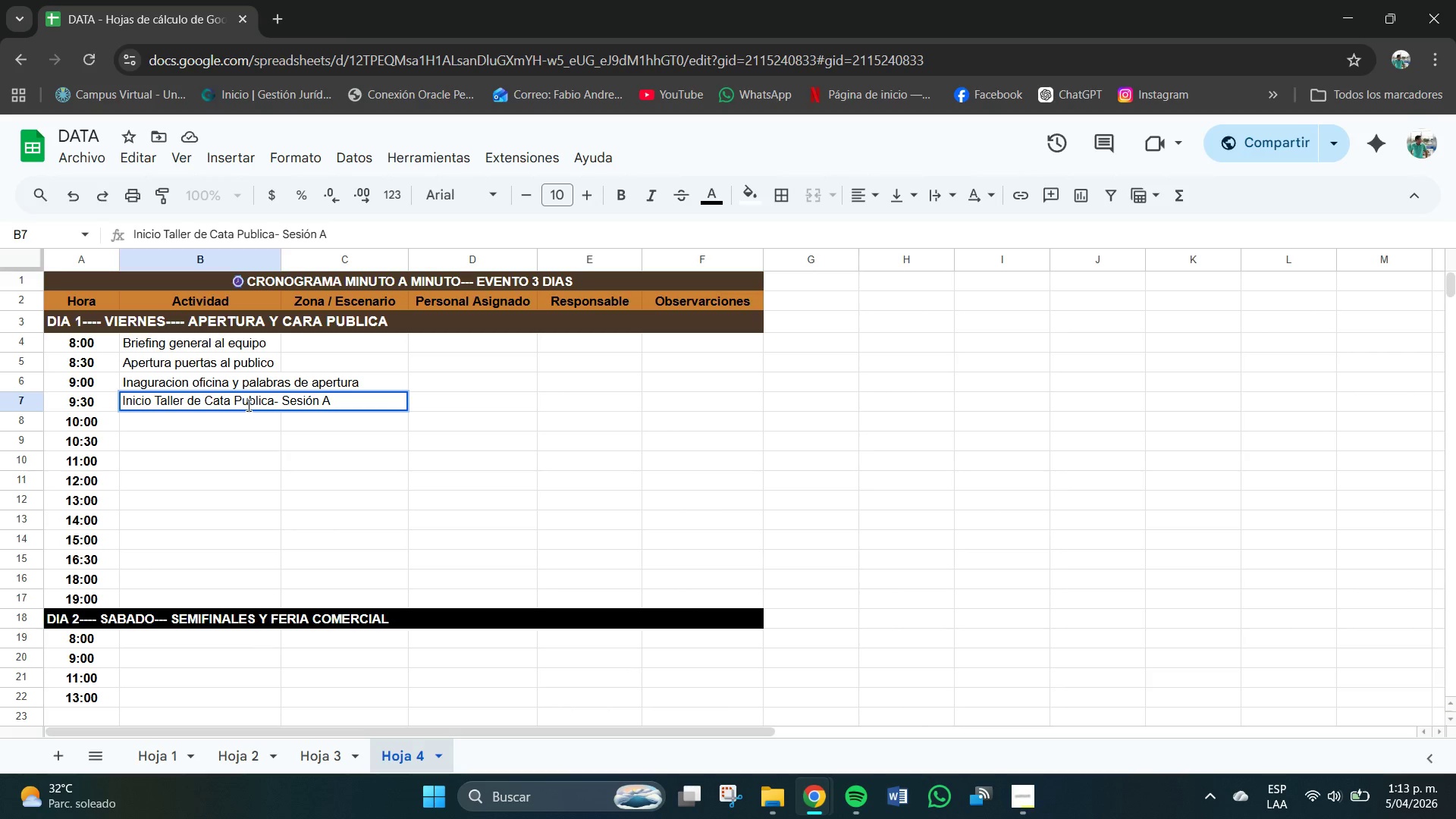 
key(Enter)
 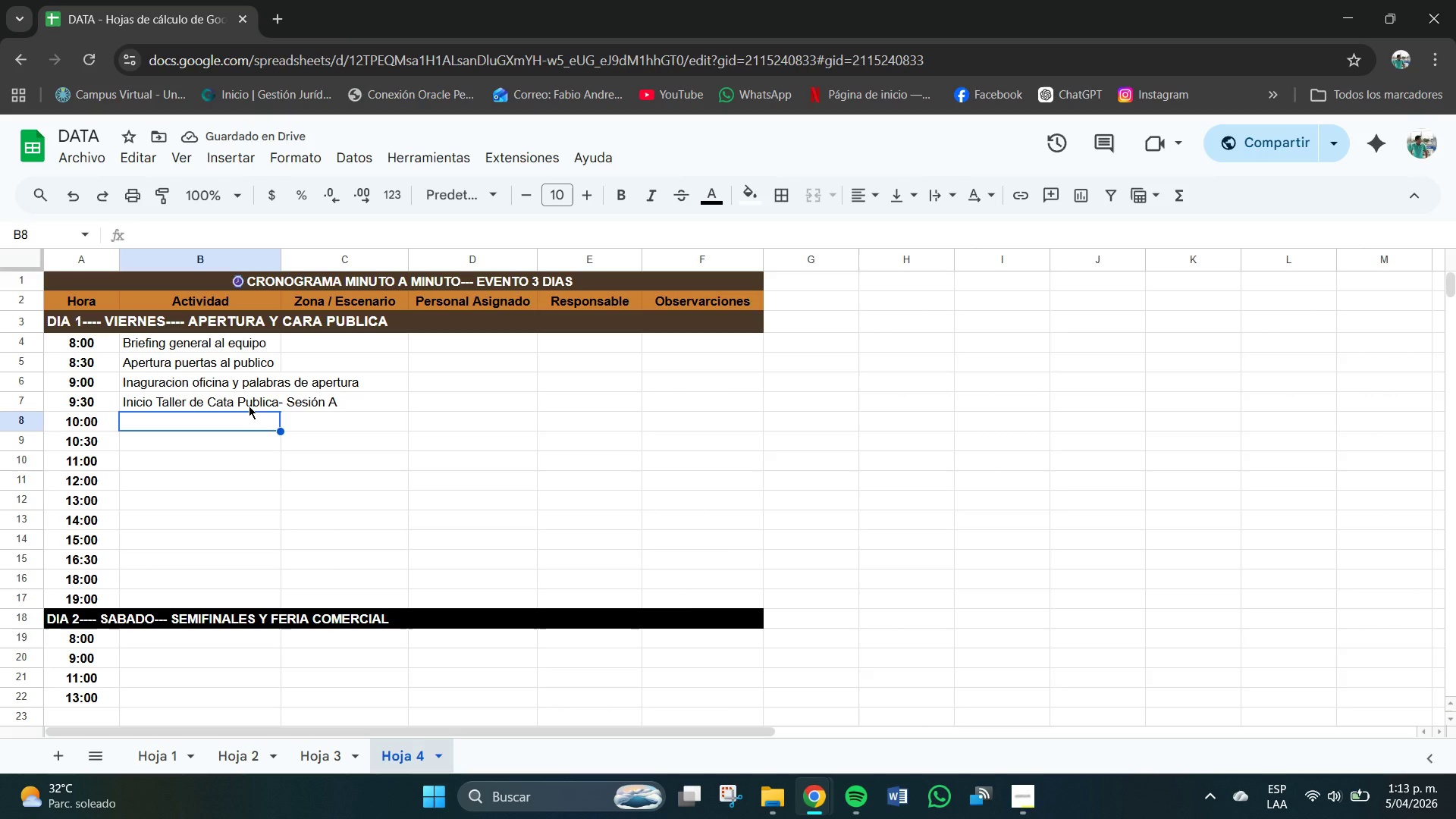 
wait(8.31)
 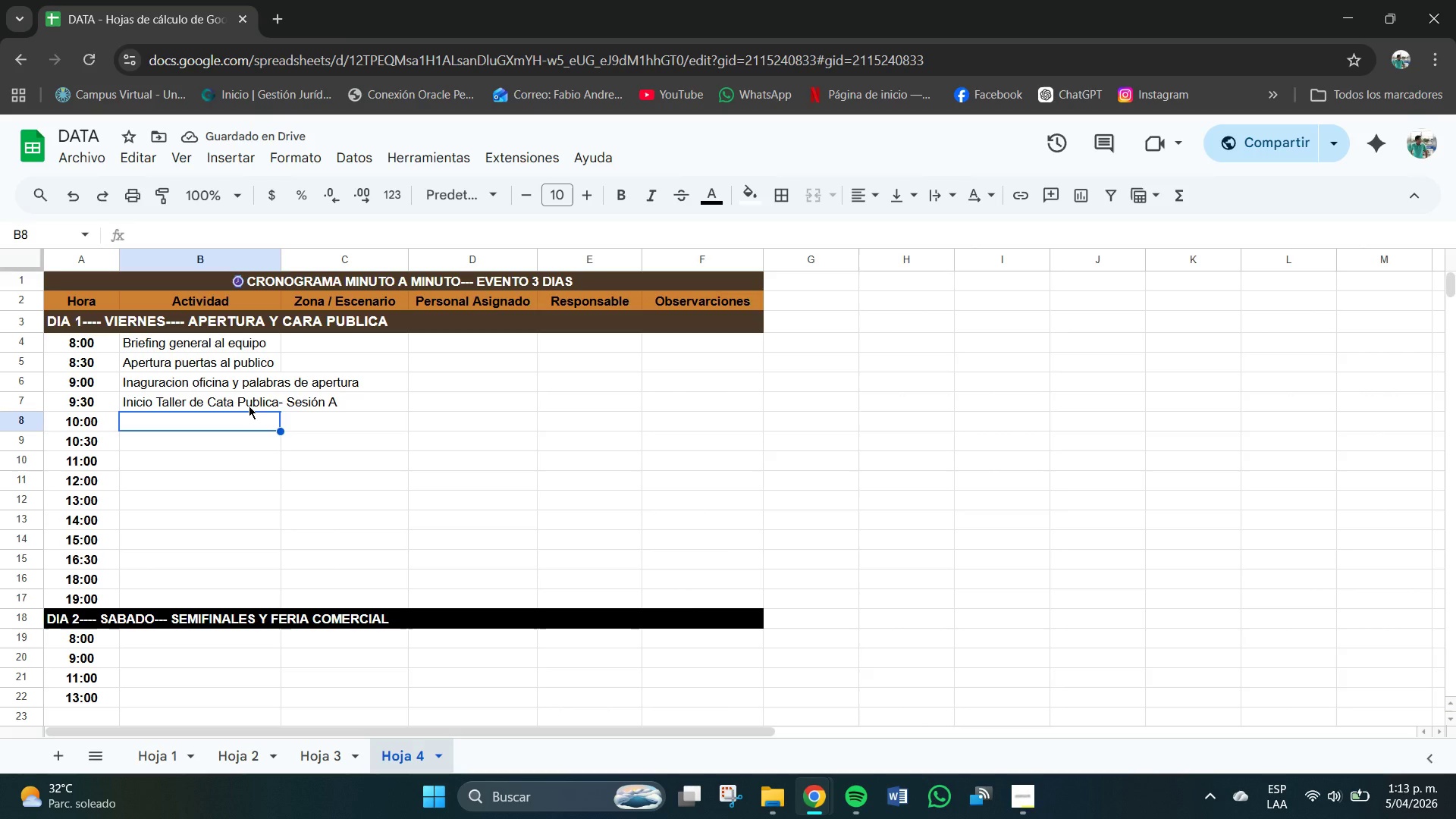 
type(Registro Com)
key(Backspace)
key(Backspace)
key(Backspace)
type(competidores torneo Latte Art)
 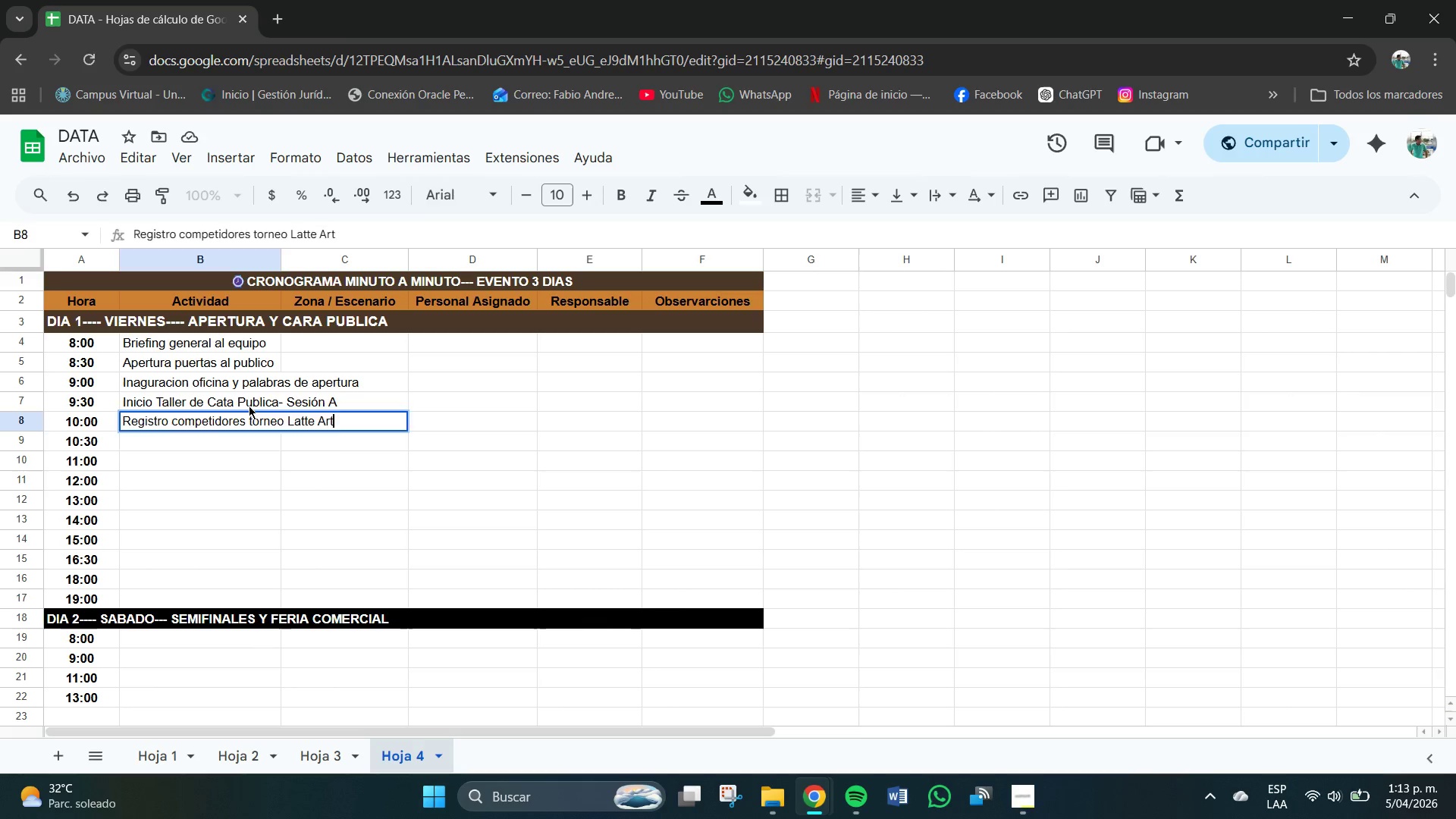 
key(Enter)
 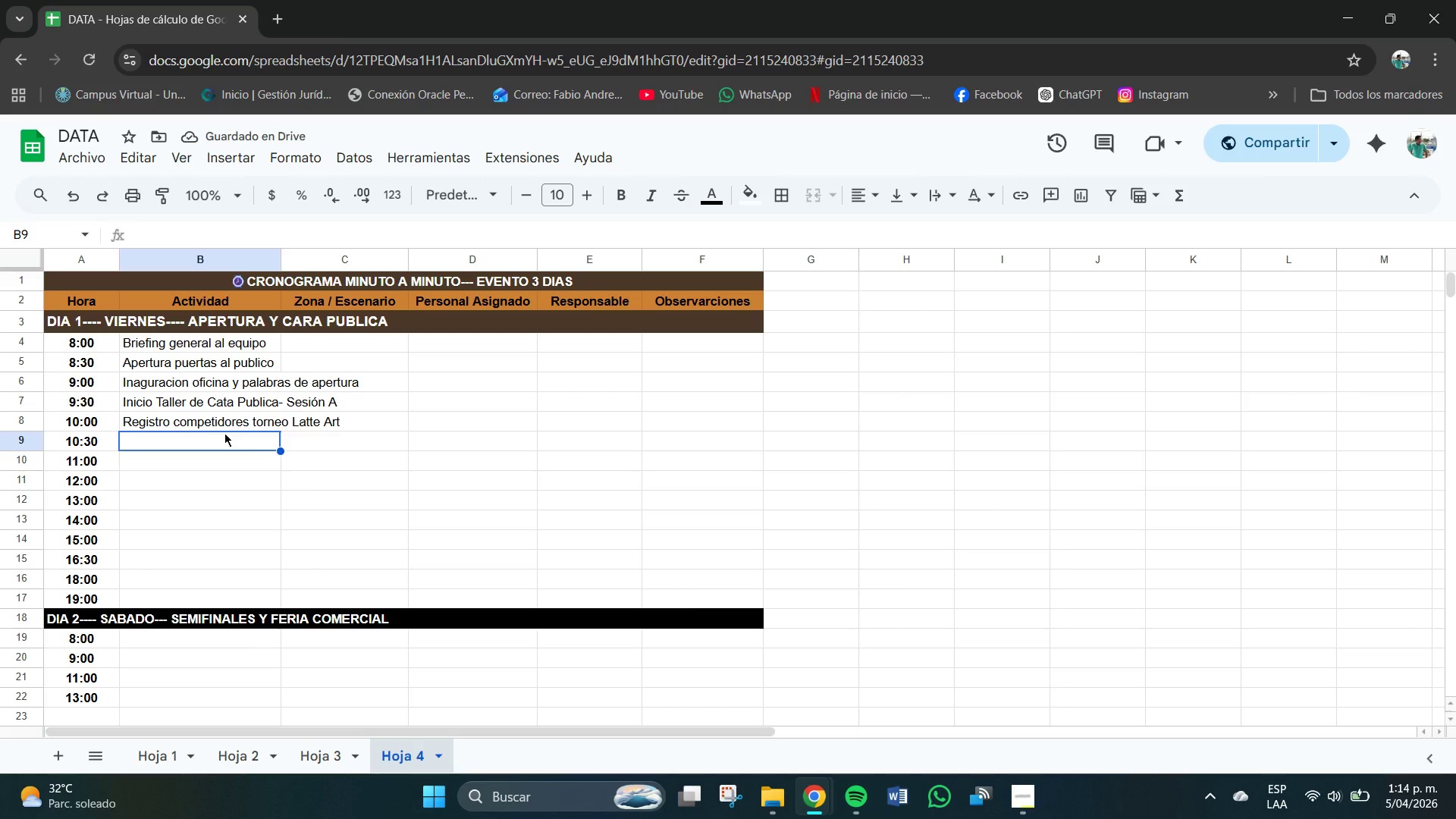 
wait(5.56)
 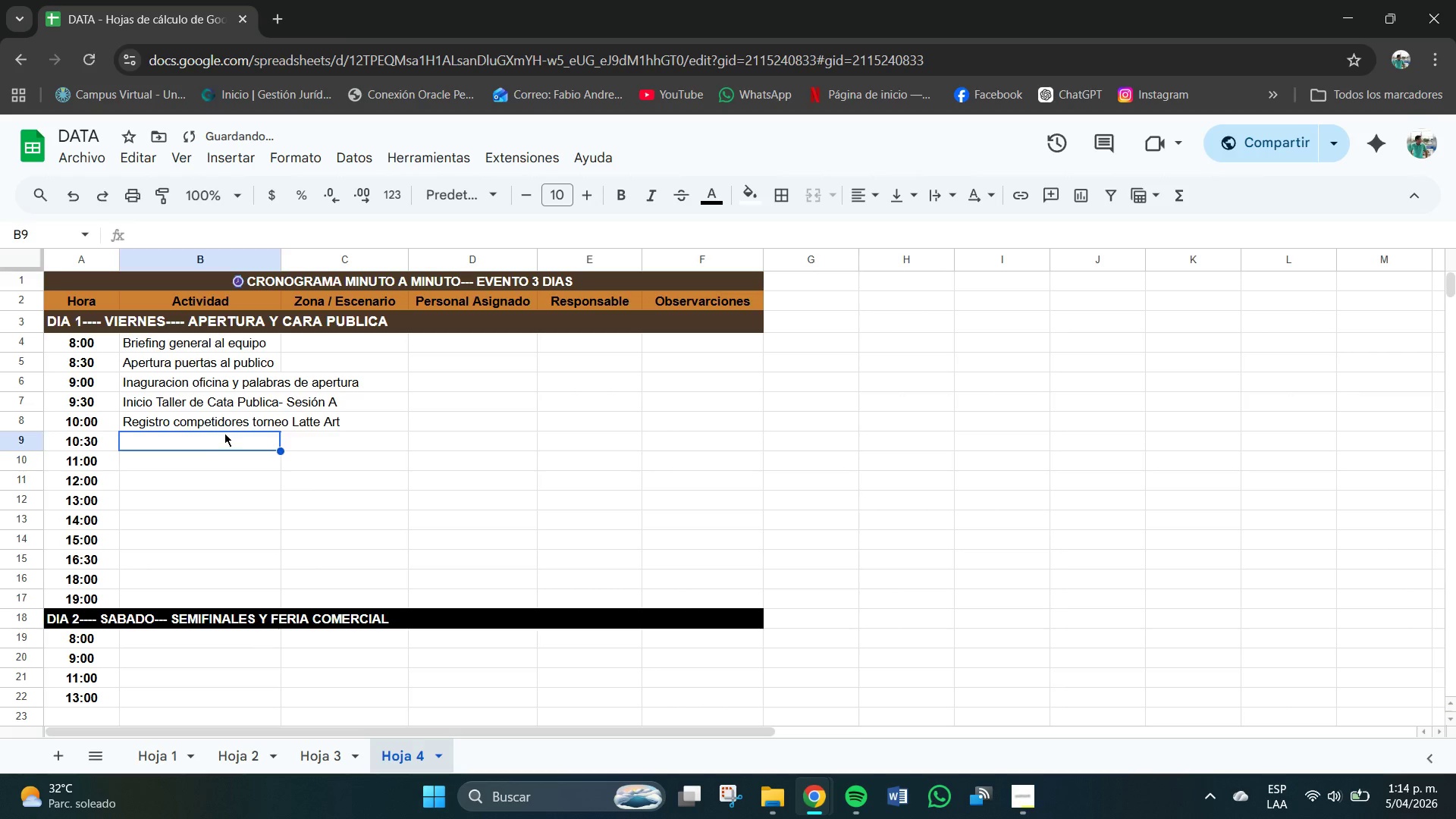 
type(Ronda clasificacion)
key(Backspace)
key(Backspace)
key(Backspace)
key(Backspace)
type(toria)
 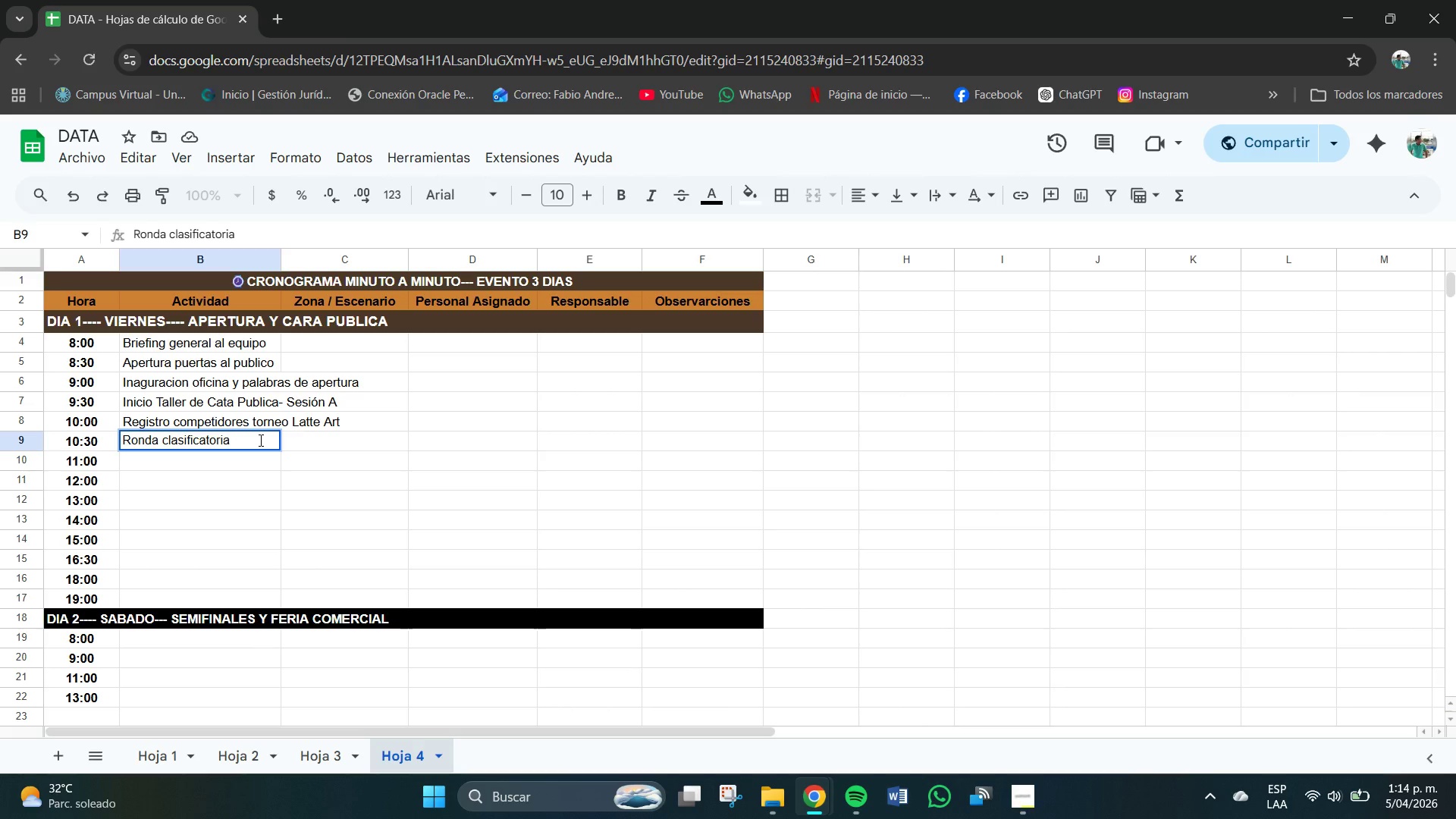 
type( Latte Art.)
key(Backspace)
type(- Grupo A)
 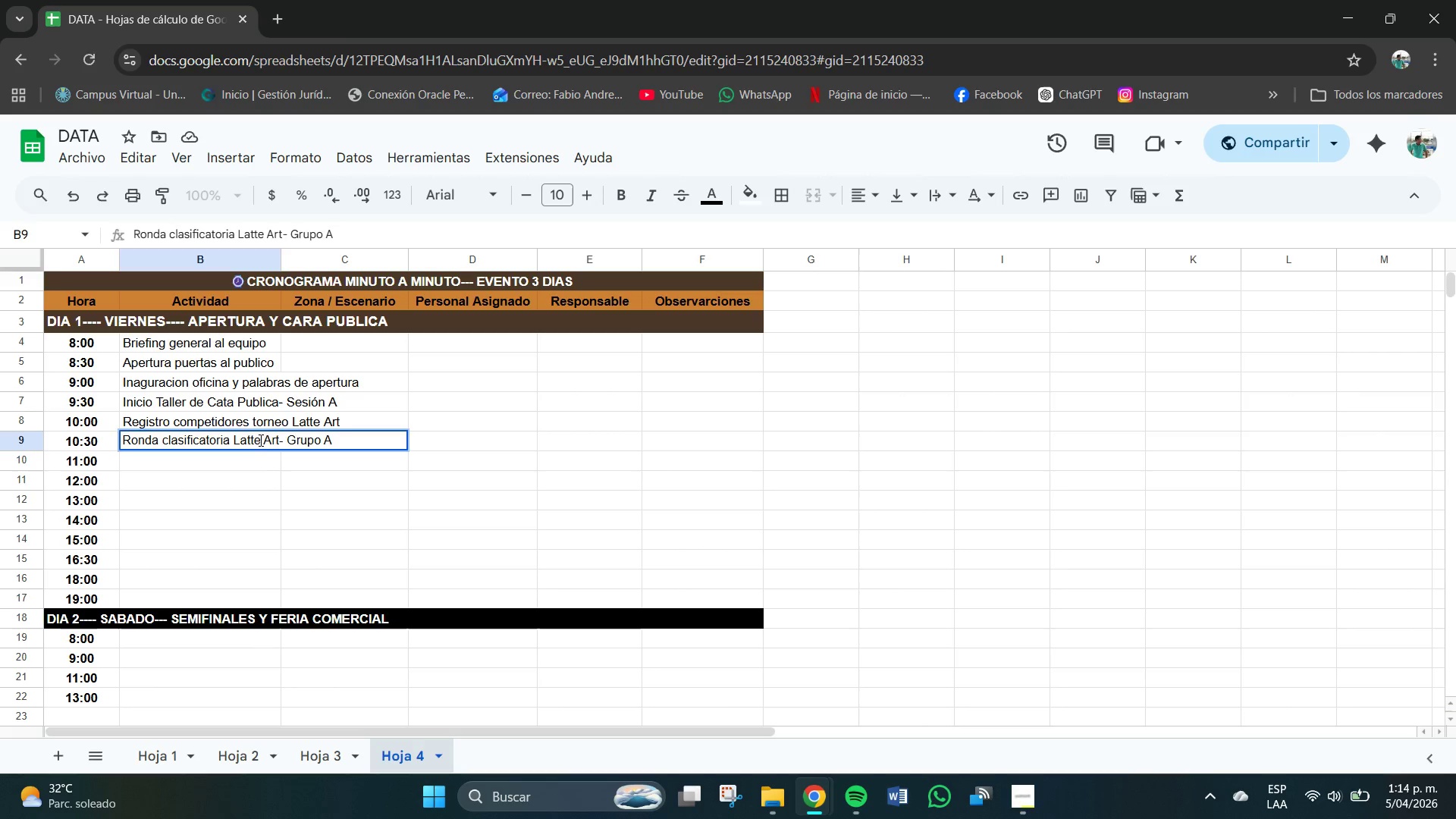 
key(Enter)
 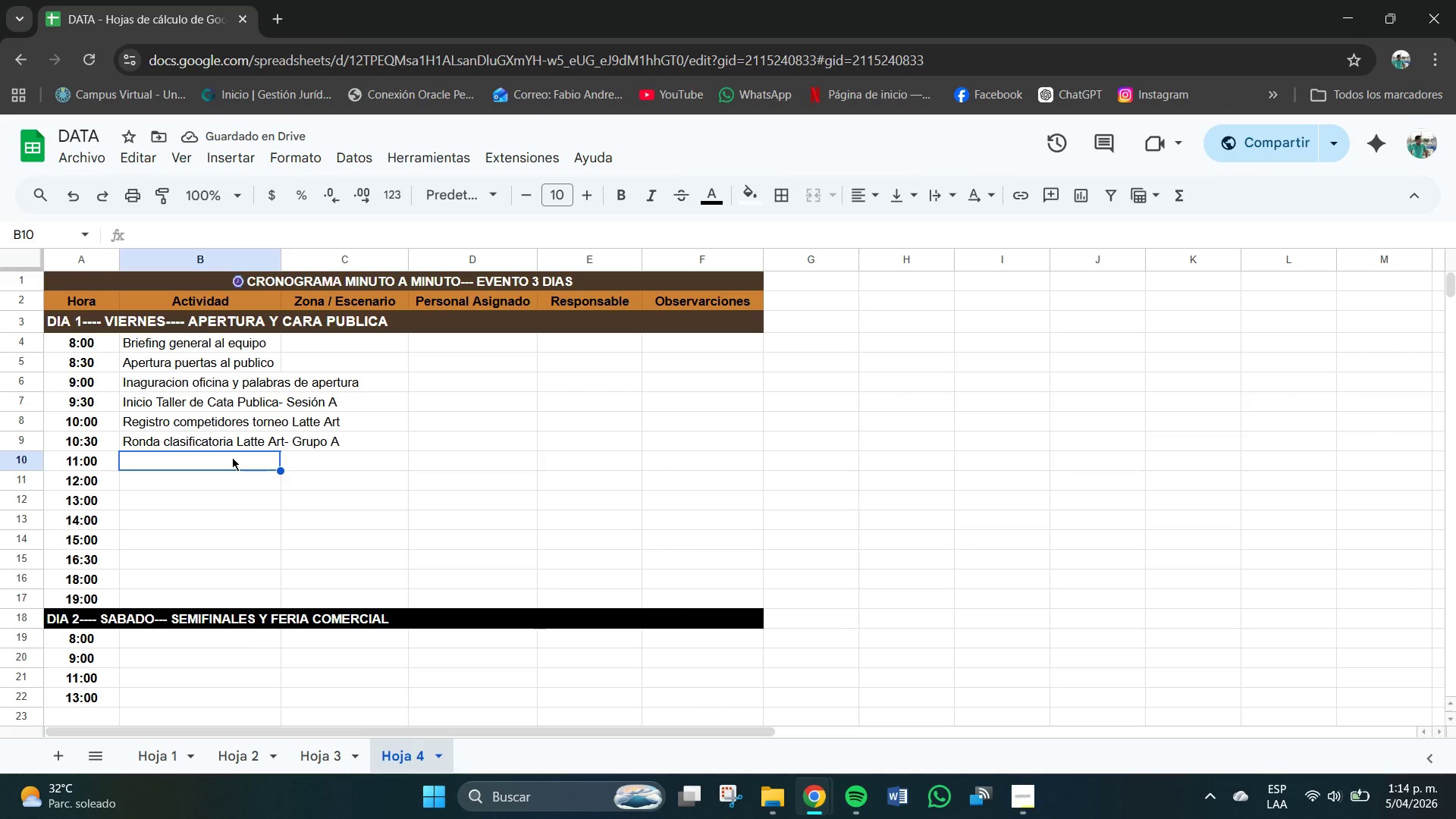 
wait(5.23)
 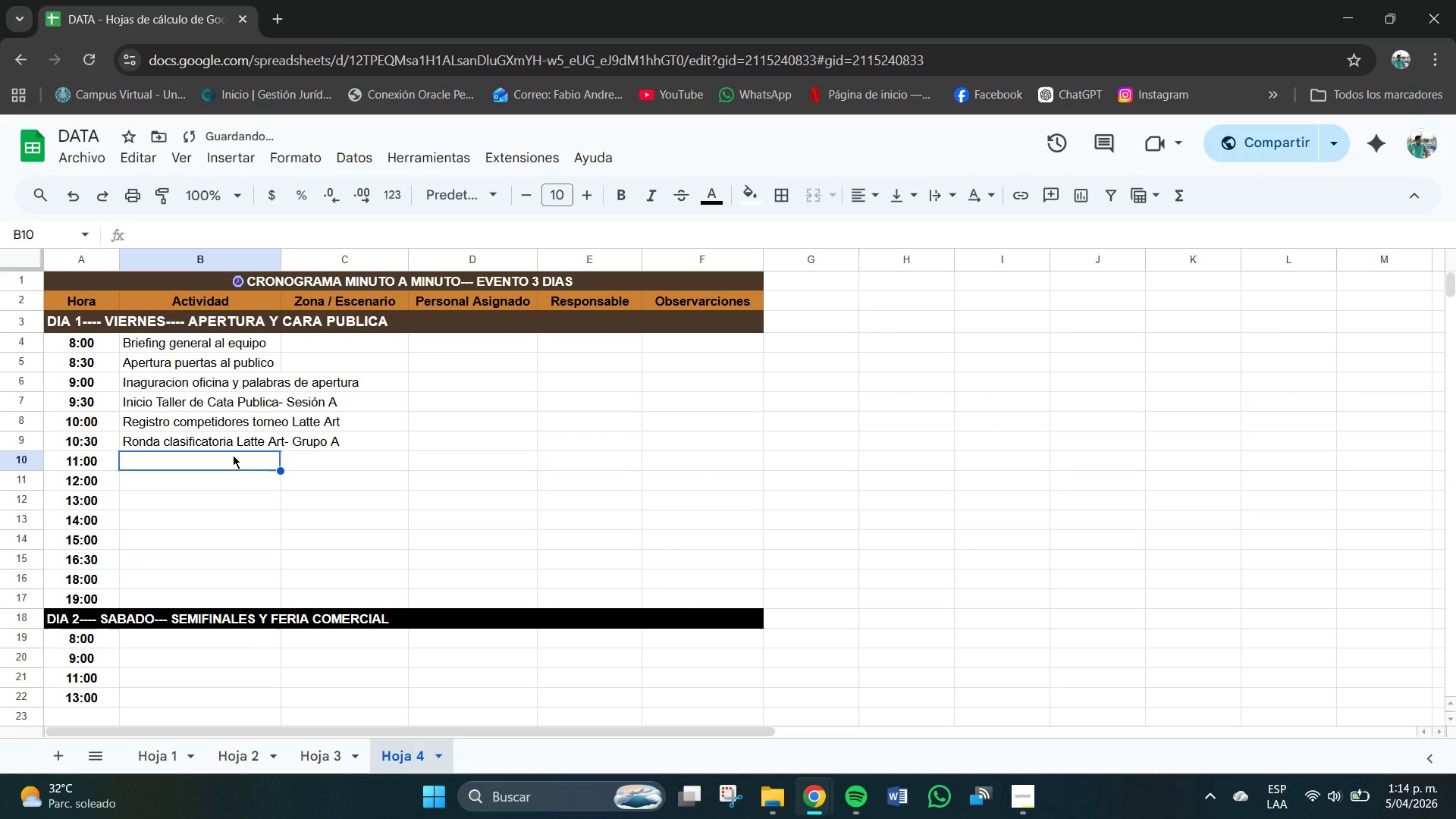 
type(Taller Cat )
key(Backspace)
key(Backspace)
type(a)
key(Backspace)
type(ta Pa)
key(Backspace)
type(u;bi)
key(Backspace)
type(lica- se)
key(Backspace)
key(Backspace)
type(Sesion)
key(Backspace)
type(o;)
key(Backspace)
key(Backspace)
type(;on B)
 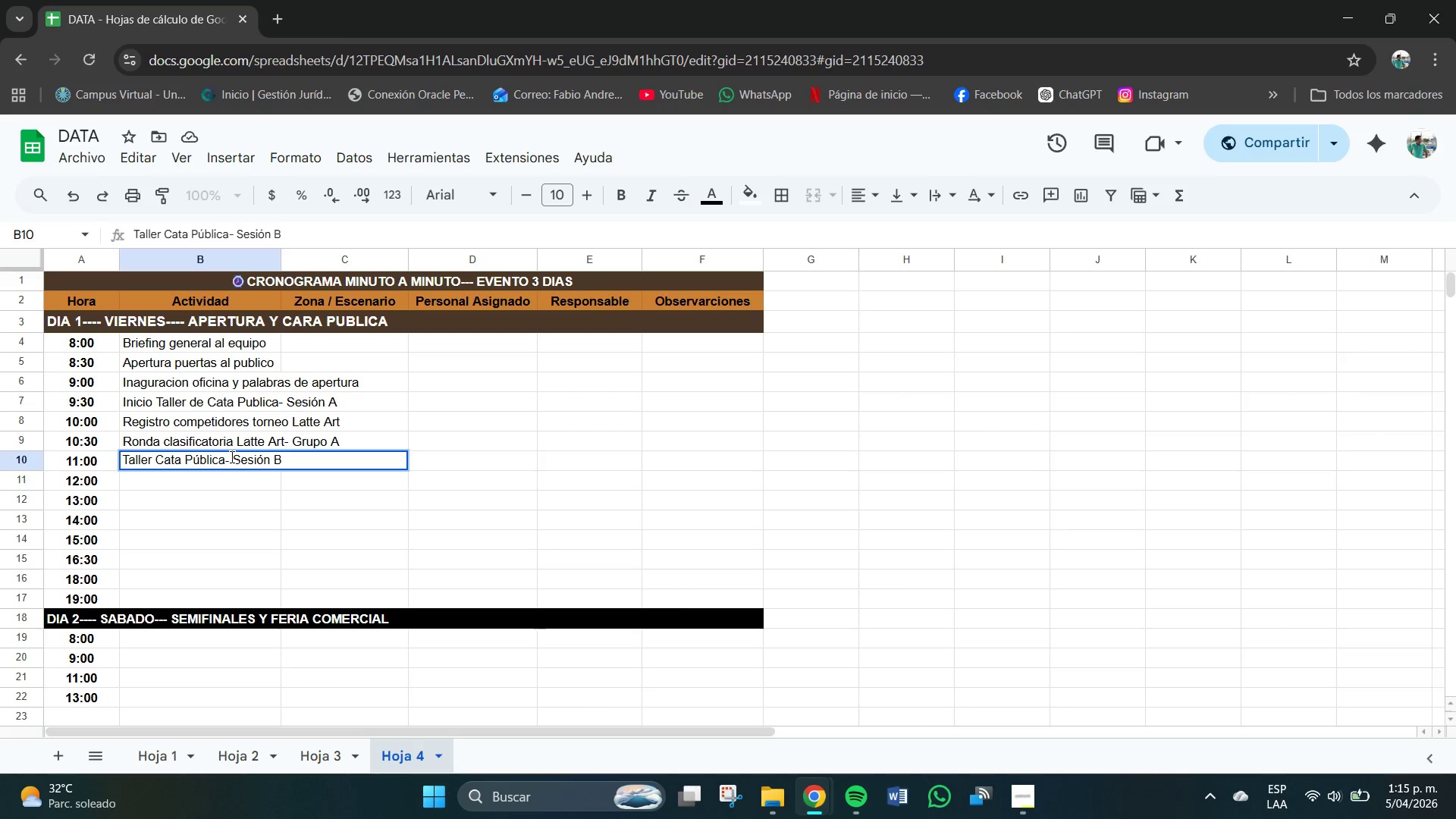 
key(Enter)
 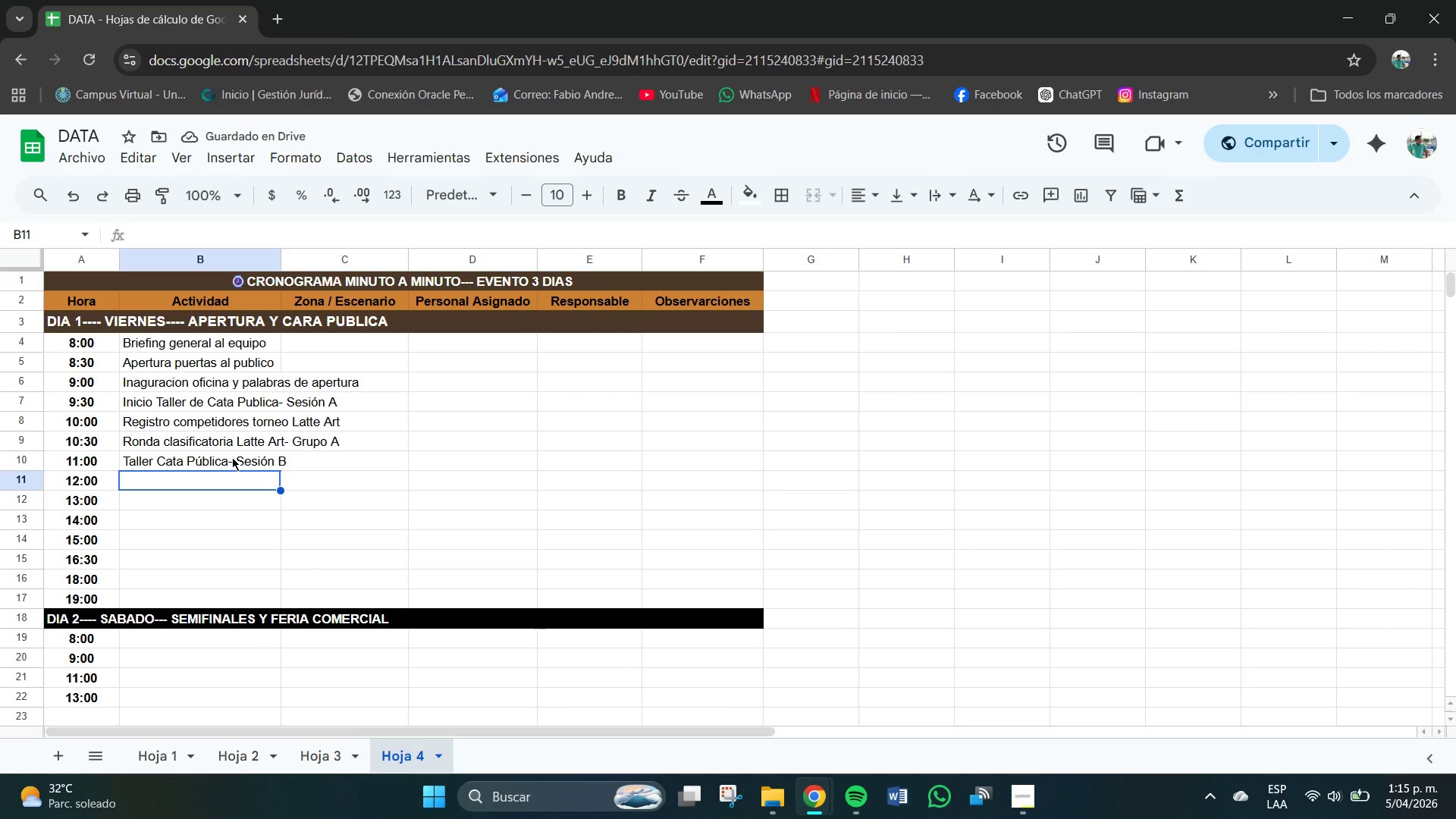 
wait(9.58)
 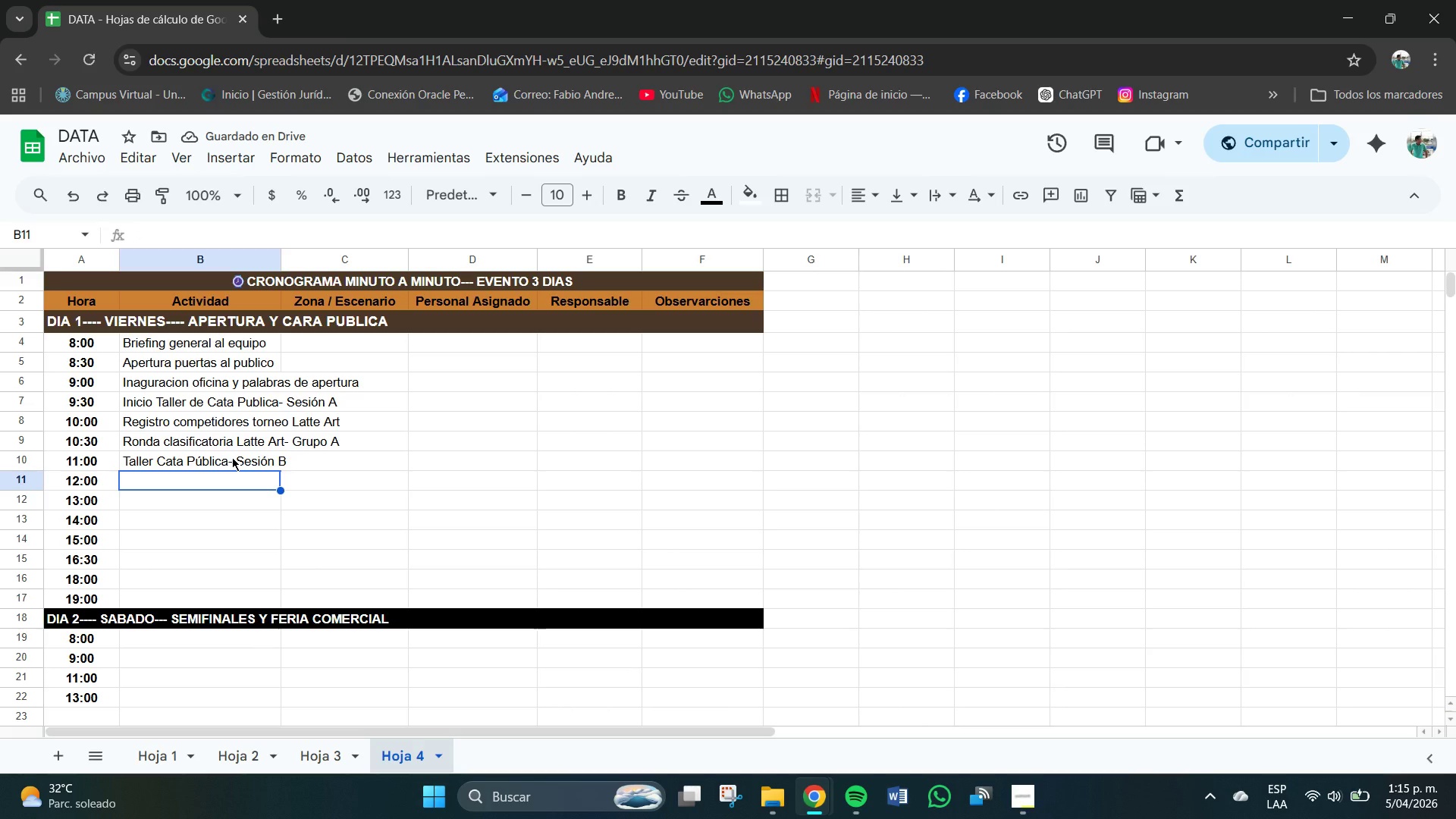 
type(Paul)
key(Backspace)
type(sa Almuerzo)
 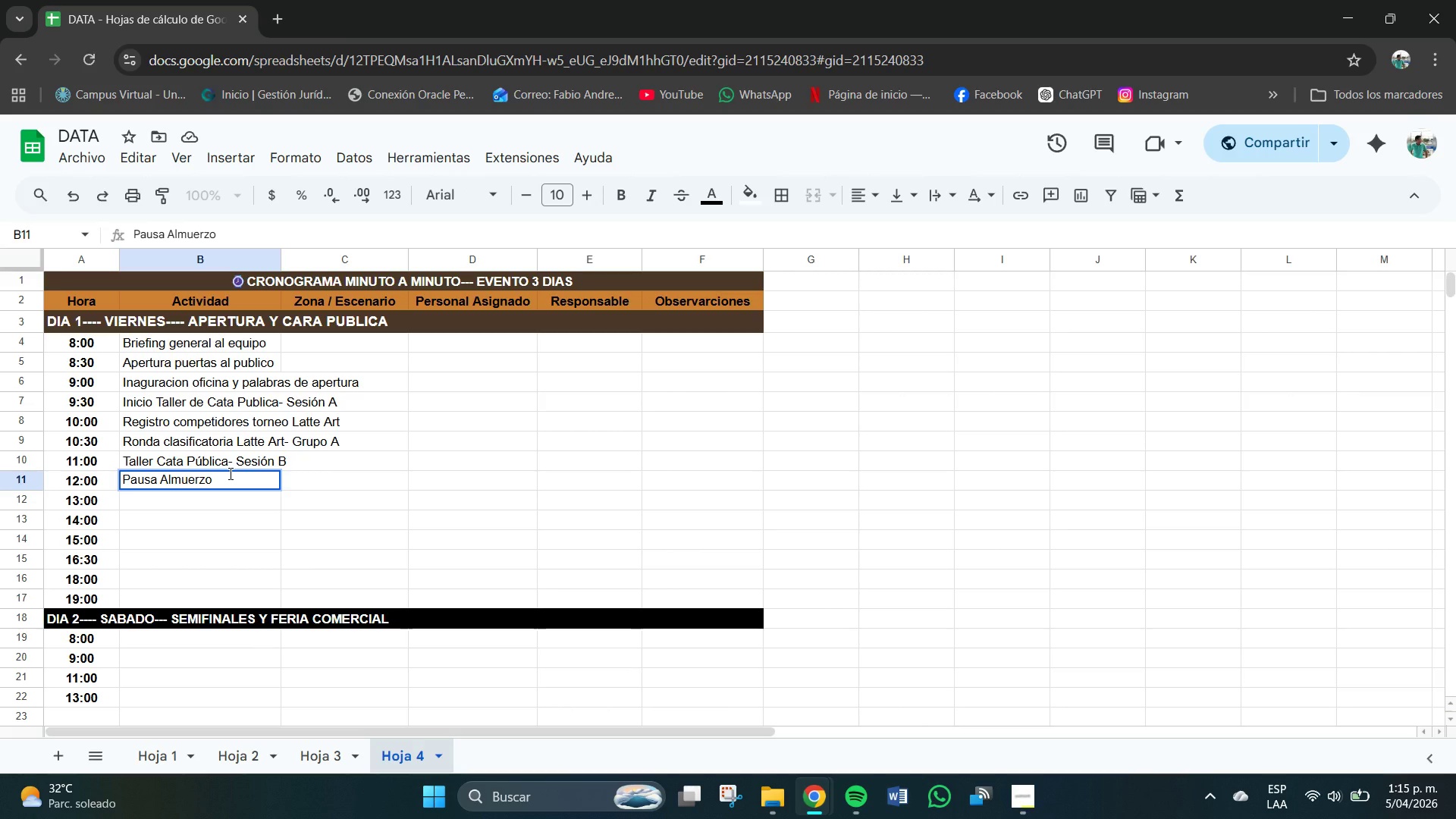 
hold_key(key=ArrowLeft, duration=0.52)
 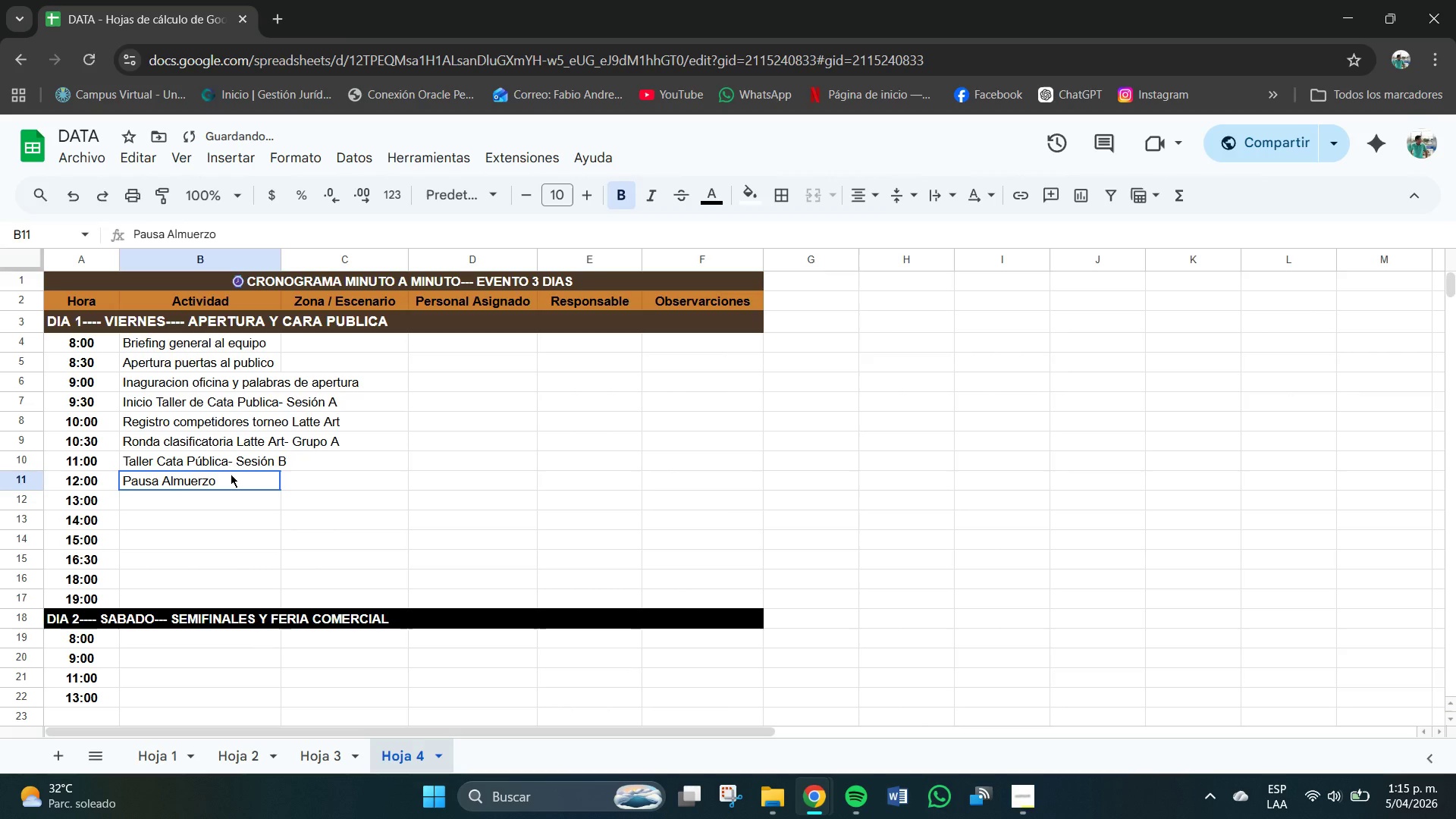 
left_click([231, 474])
 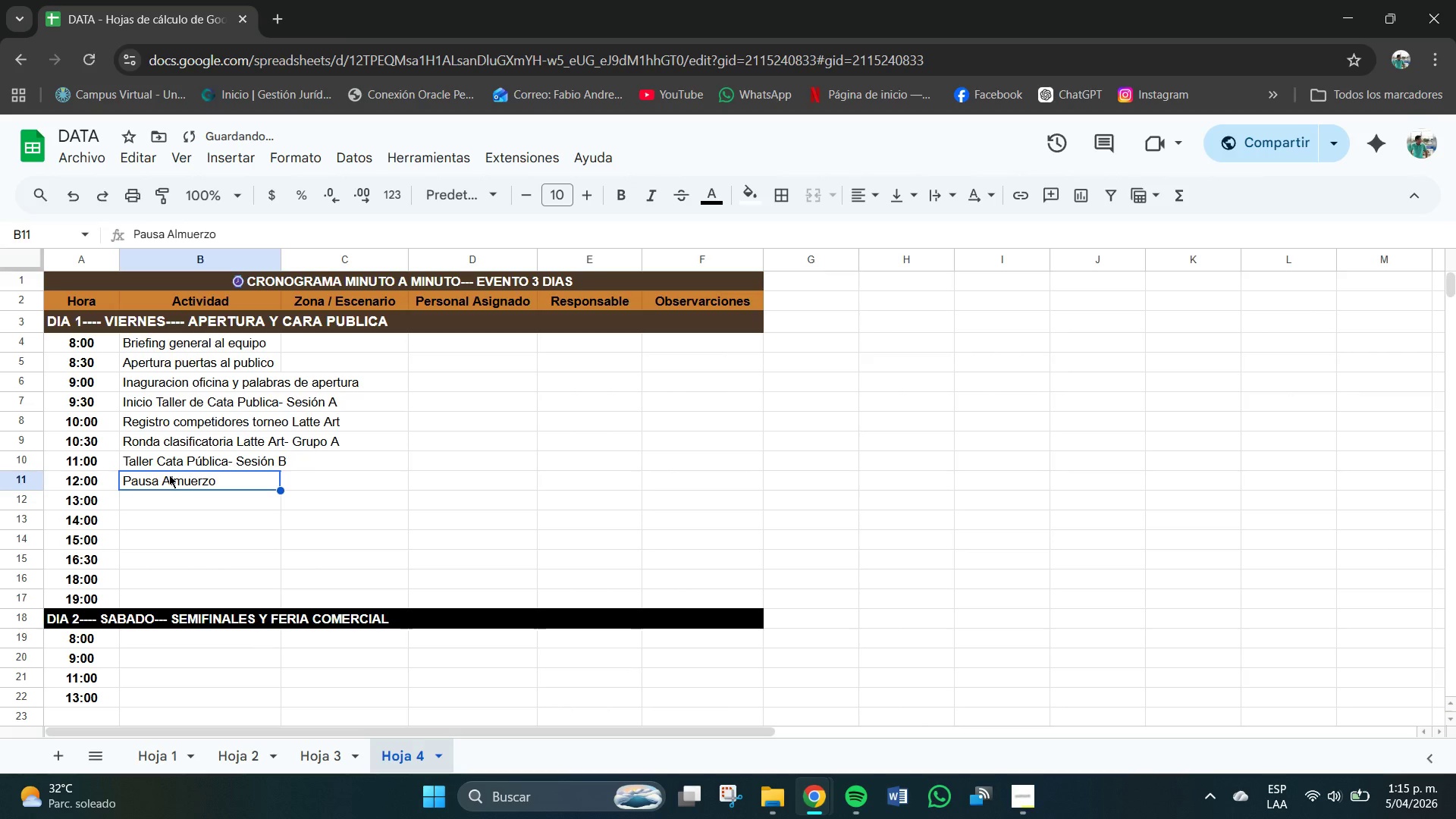 
double_click([169, 475])
 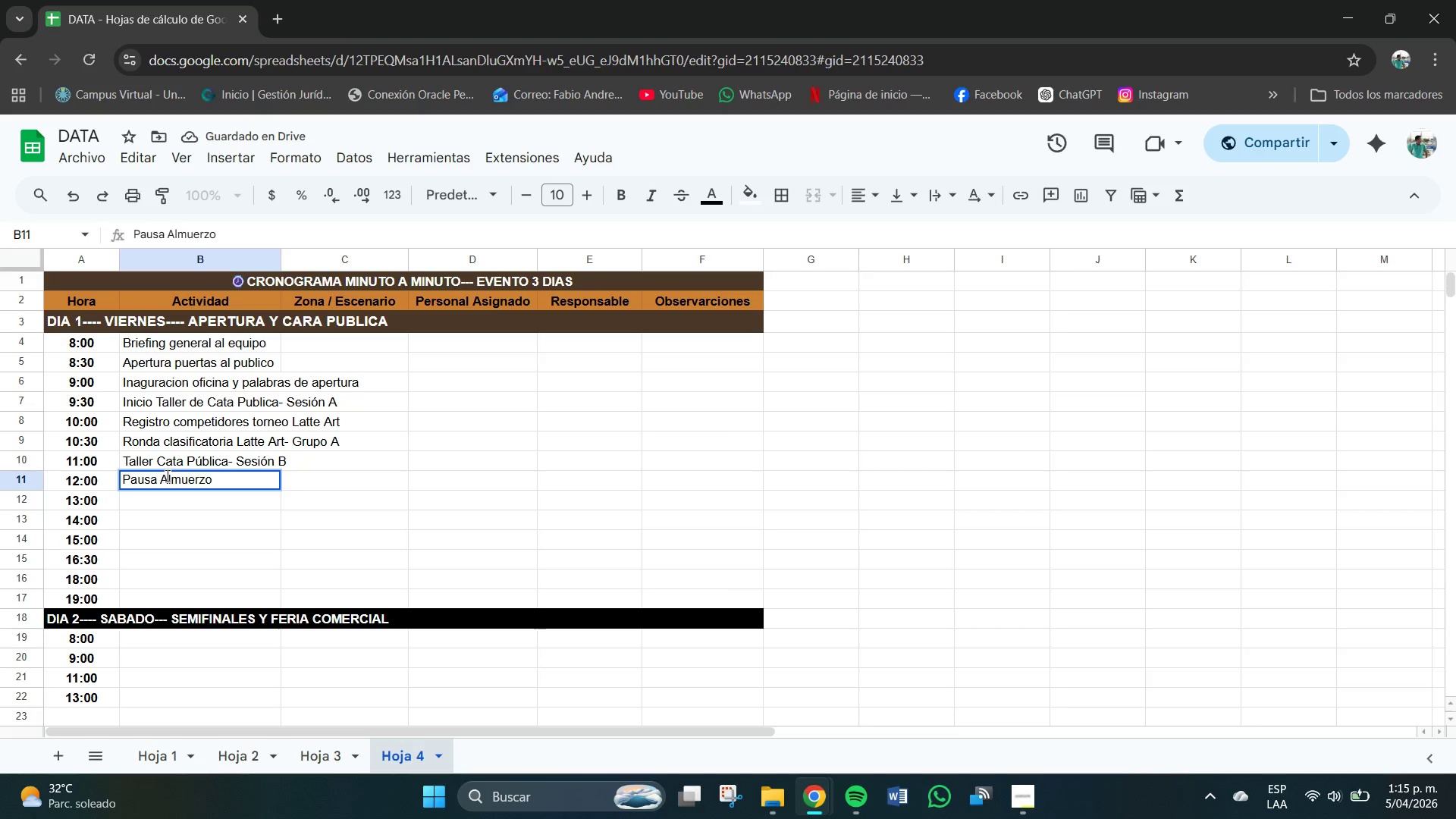 
left_click([168, 476])
 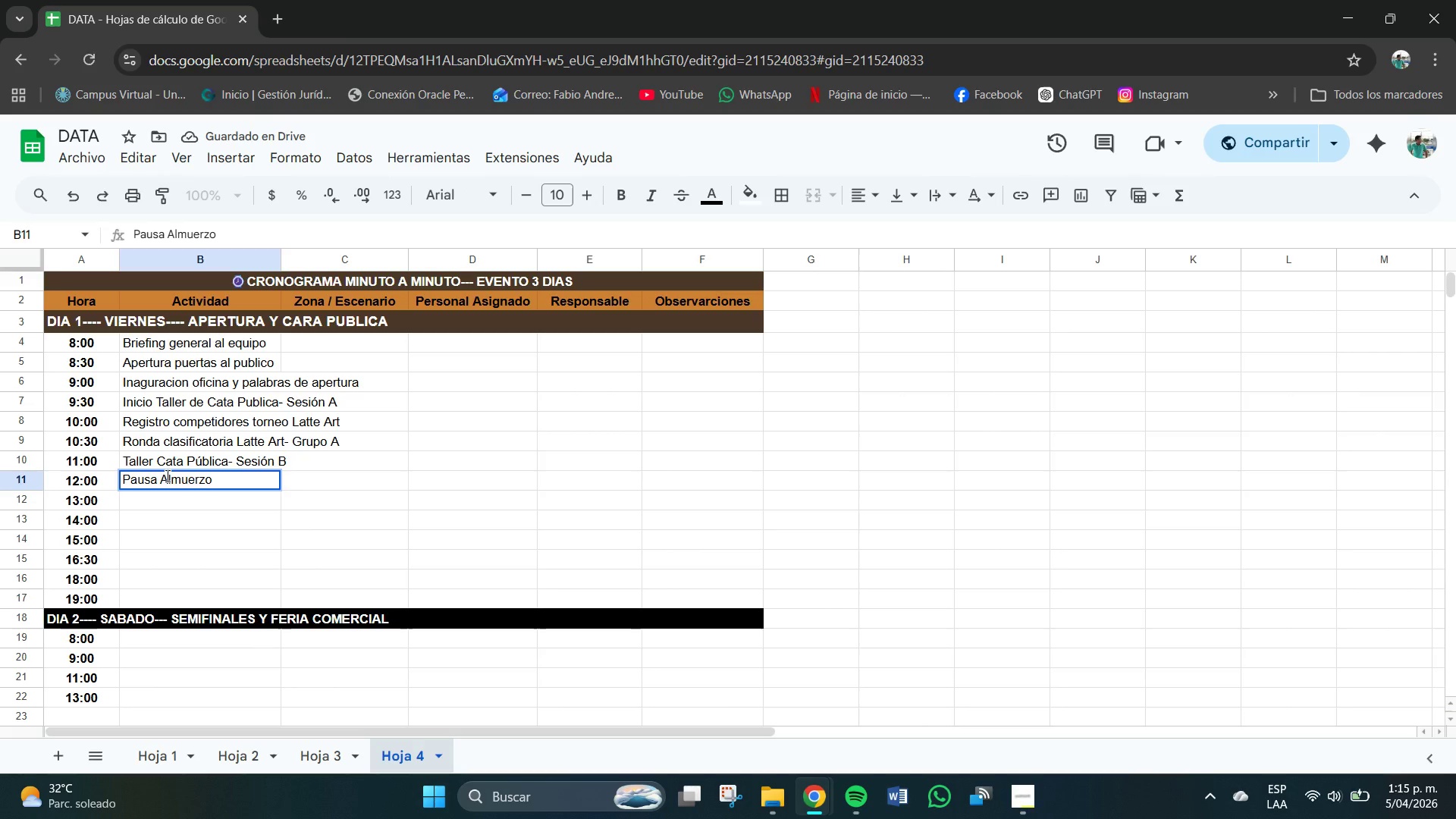 
key(Backspace)
 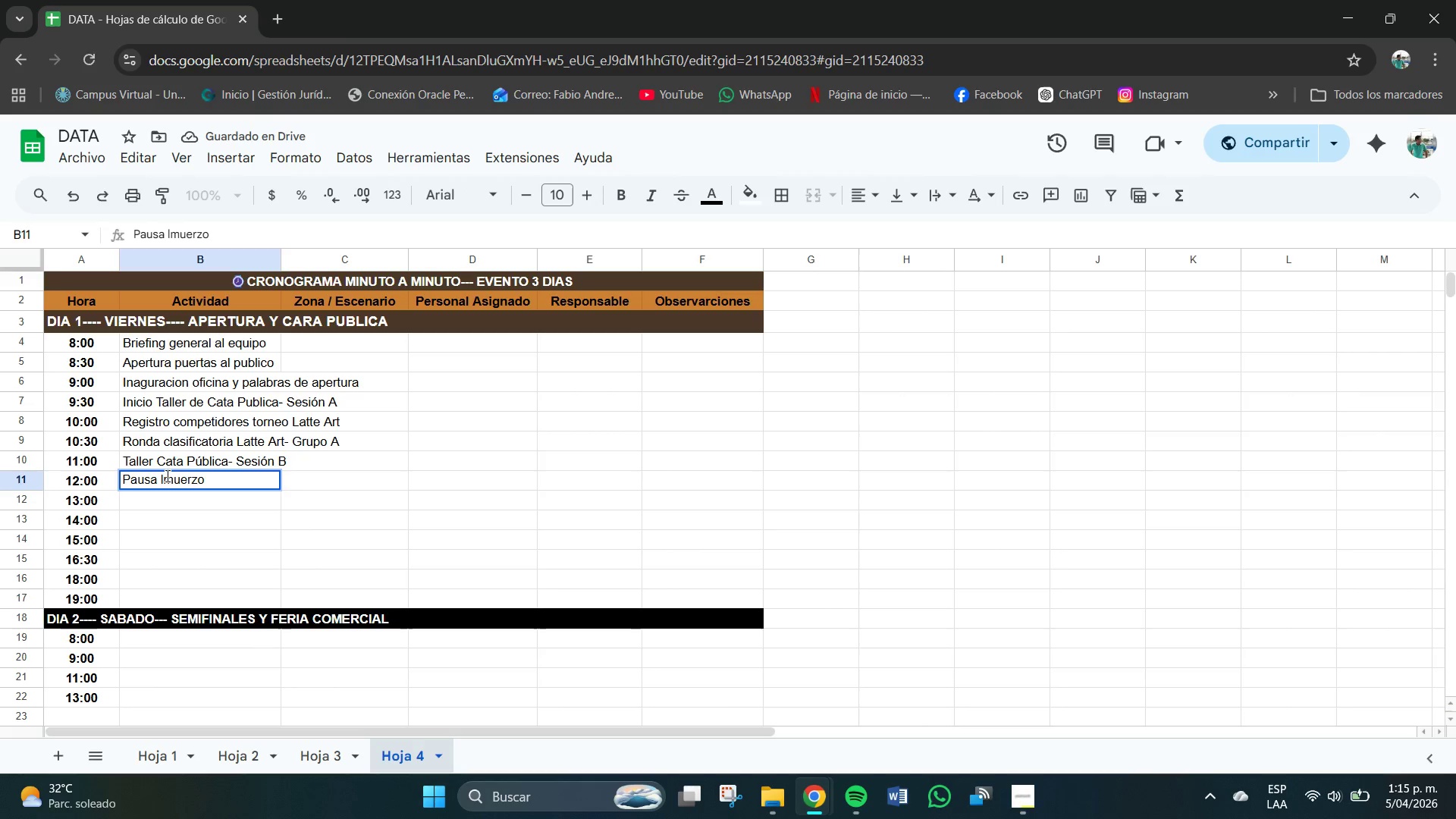 
key(A)
 